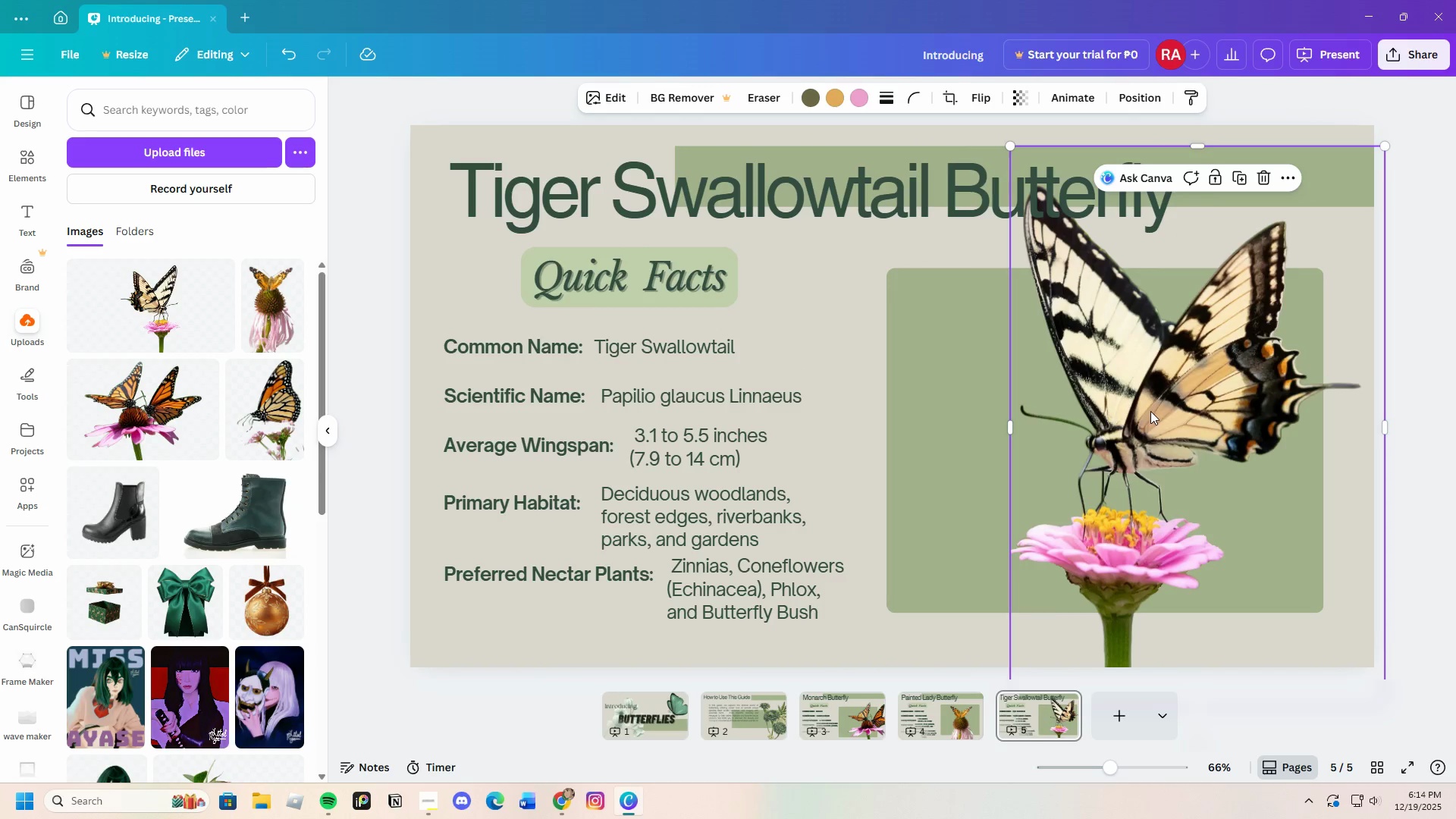 
left_click_drag(start_coordinate=[1150, 411], to_coordinate=[1161, 444])
 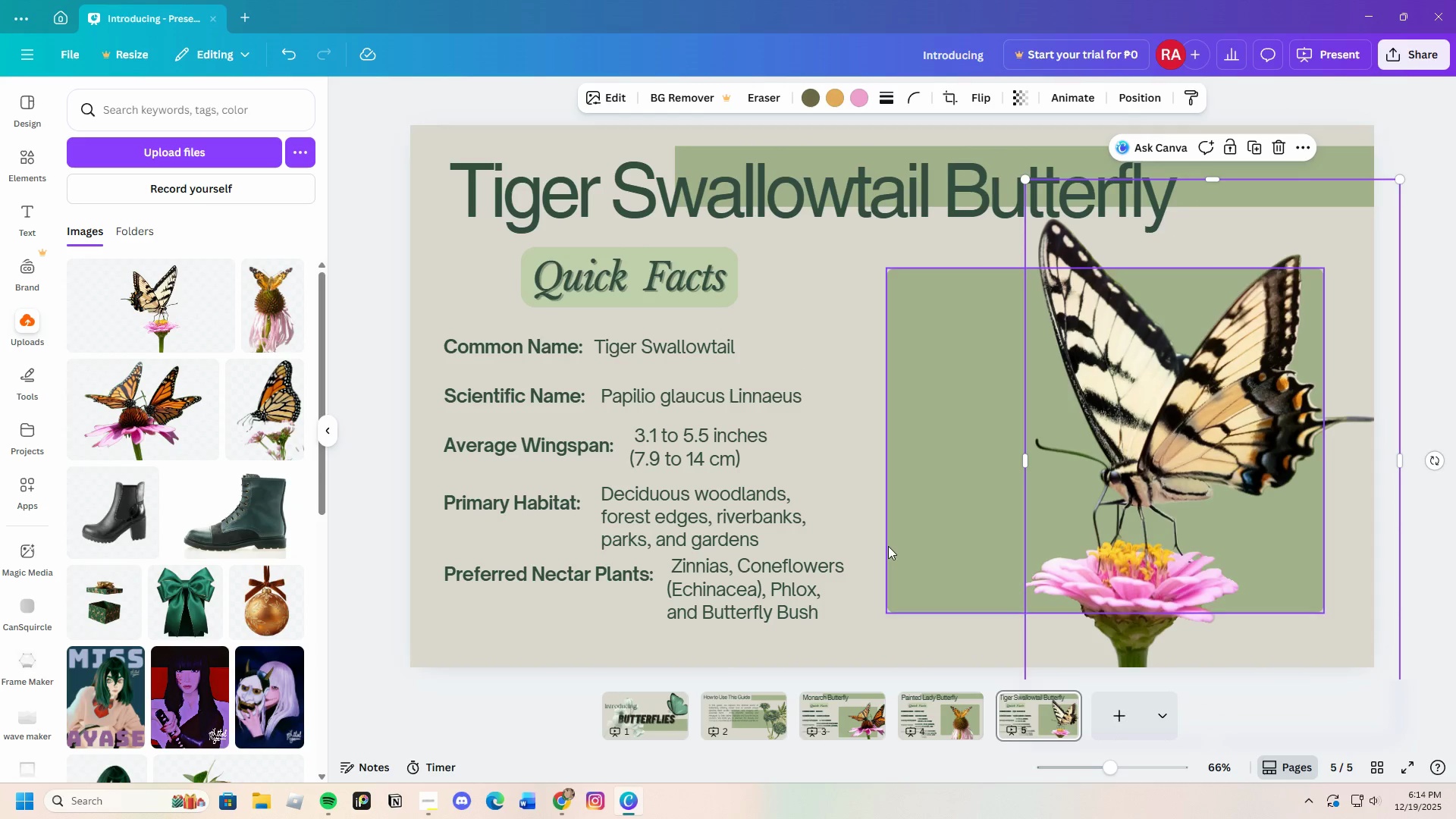 
left_click([885, 546])
 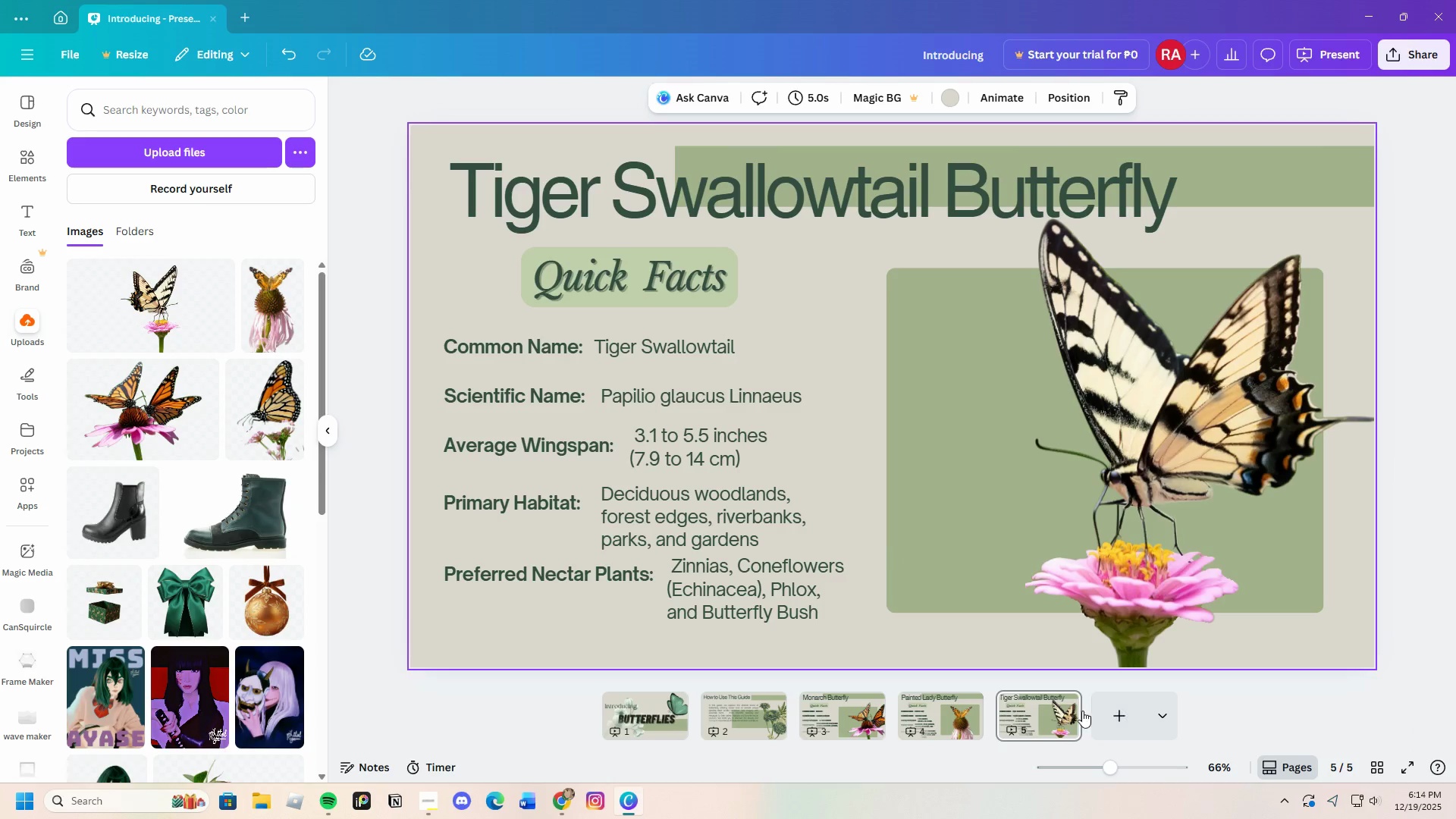 
left_click([1059, 701])
 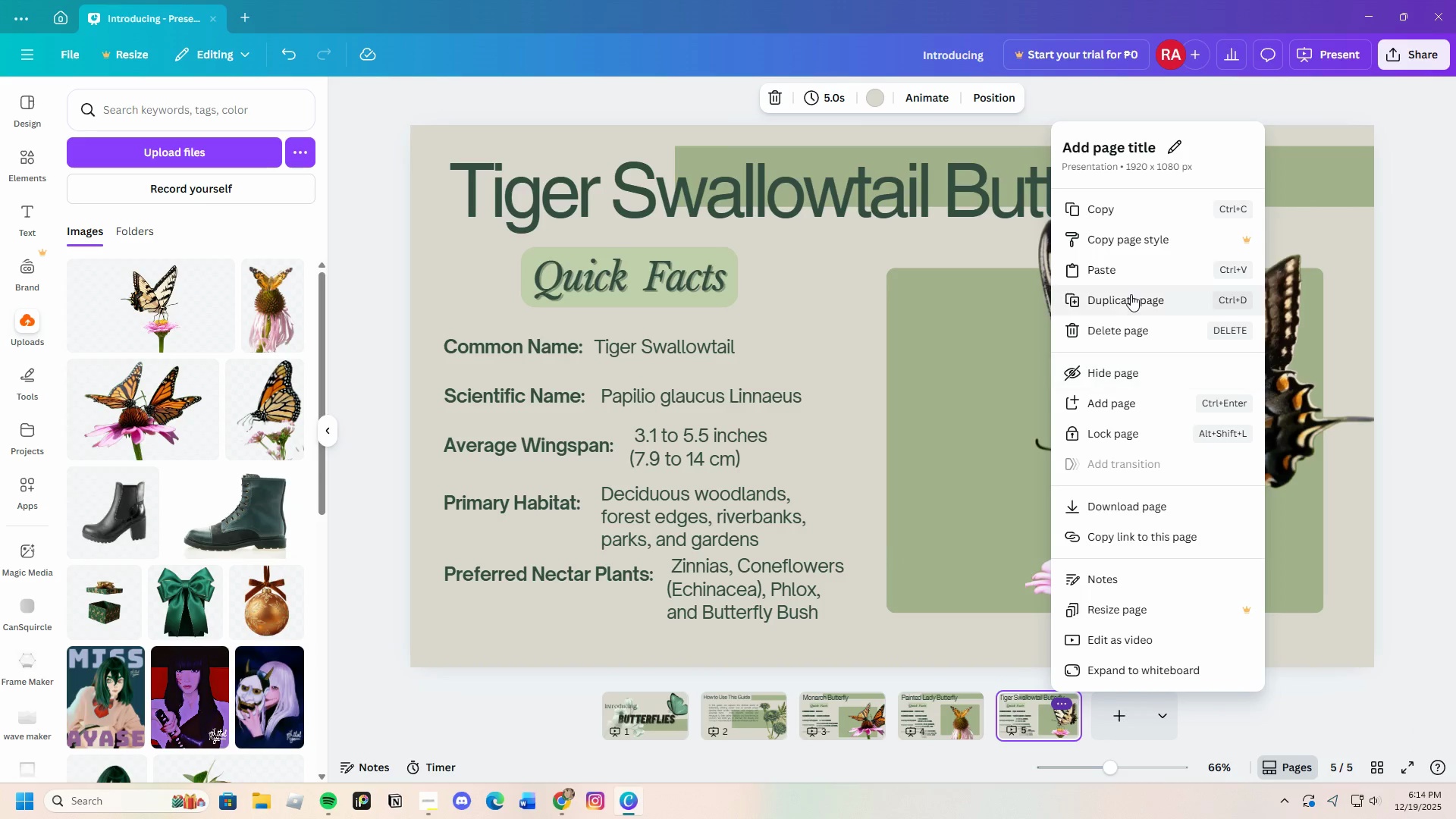 
left_click([1131, 294])
 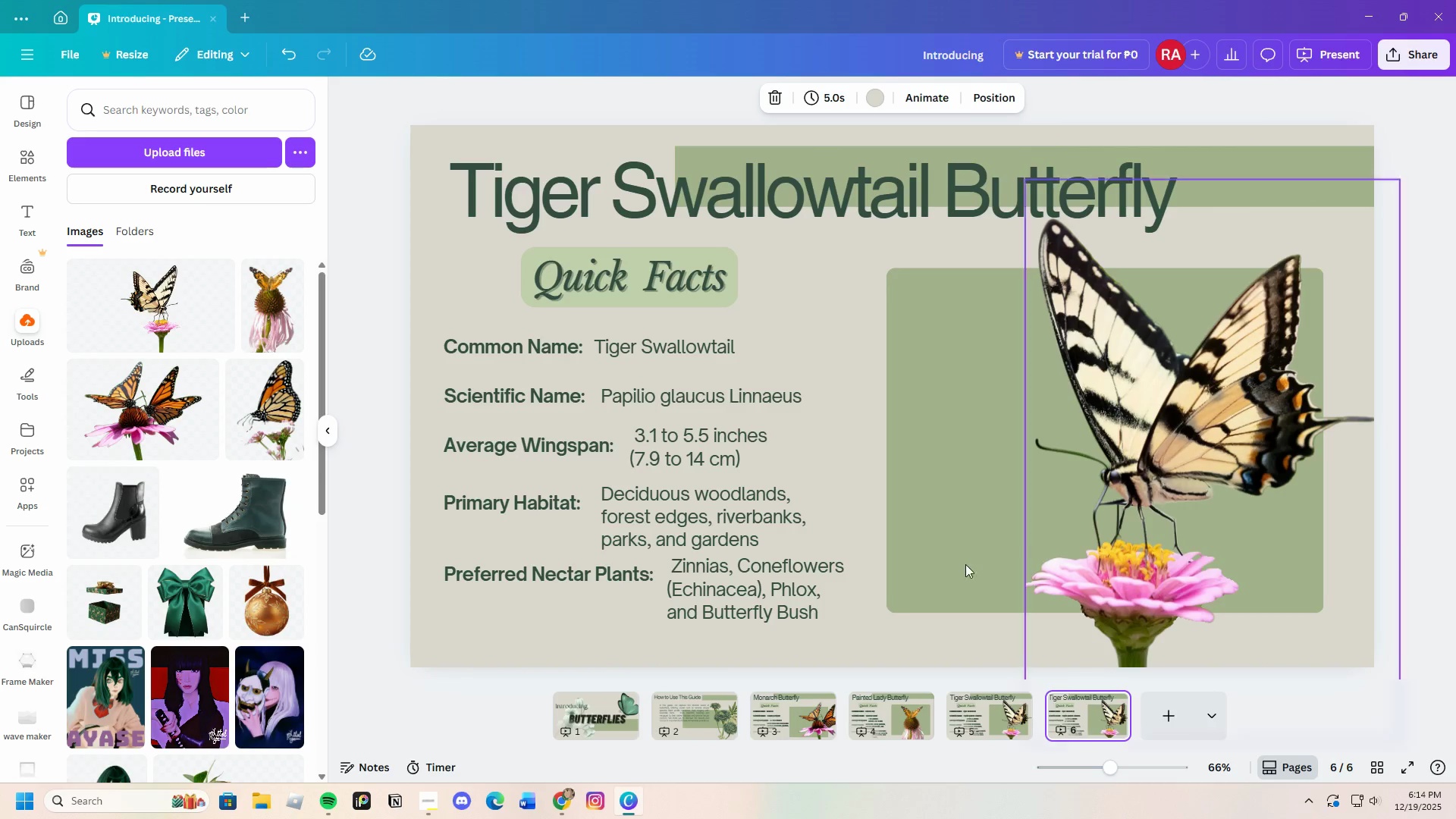 
left_click([887, 491])
 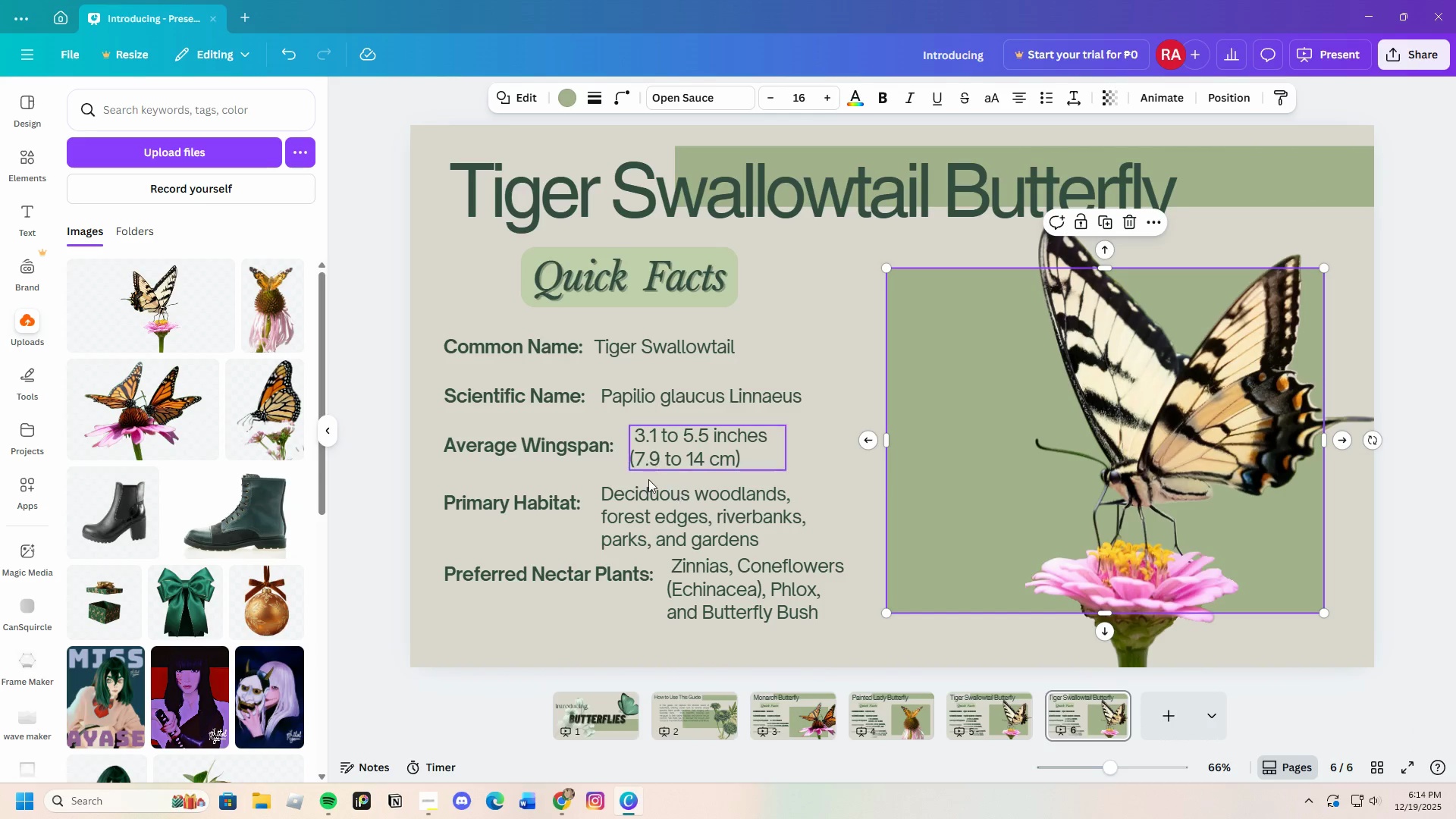 
double_click([814, 193])
 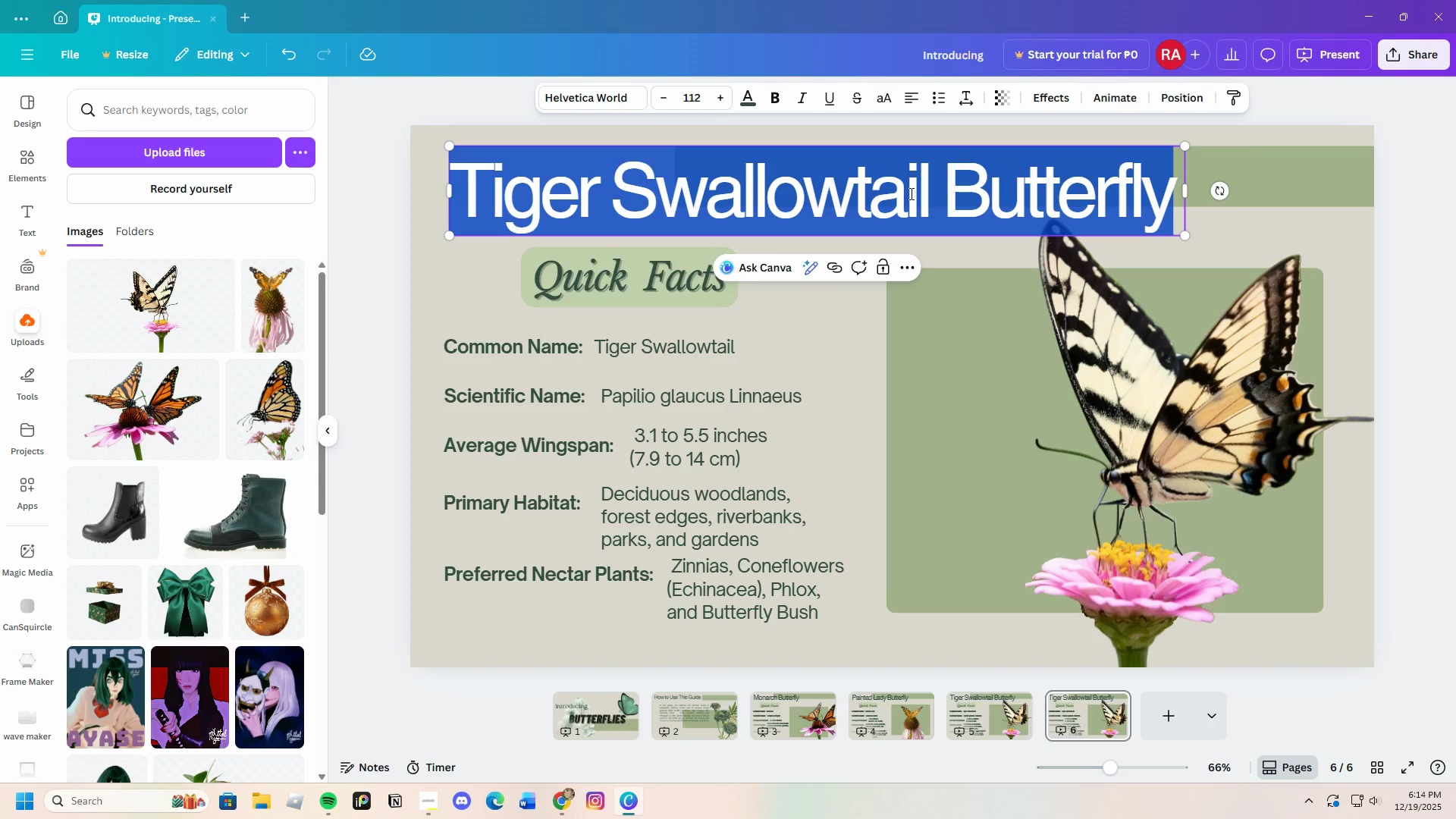 
left_click([911, 193])
 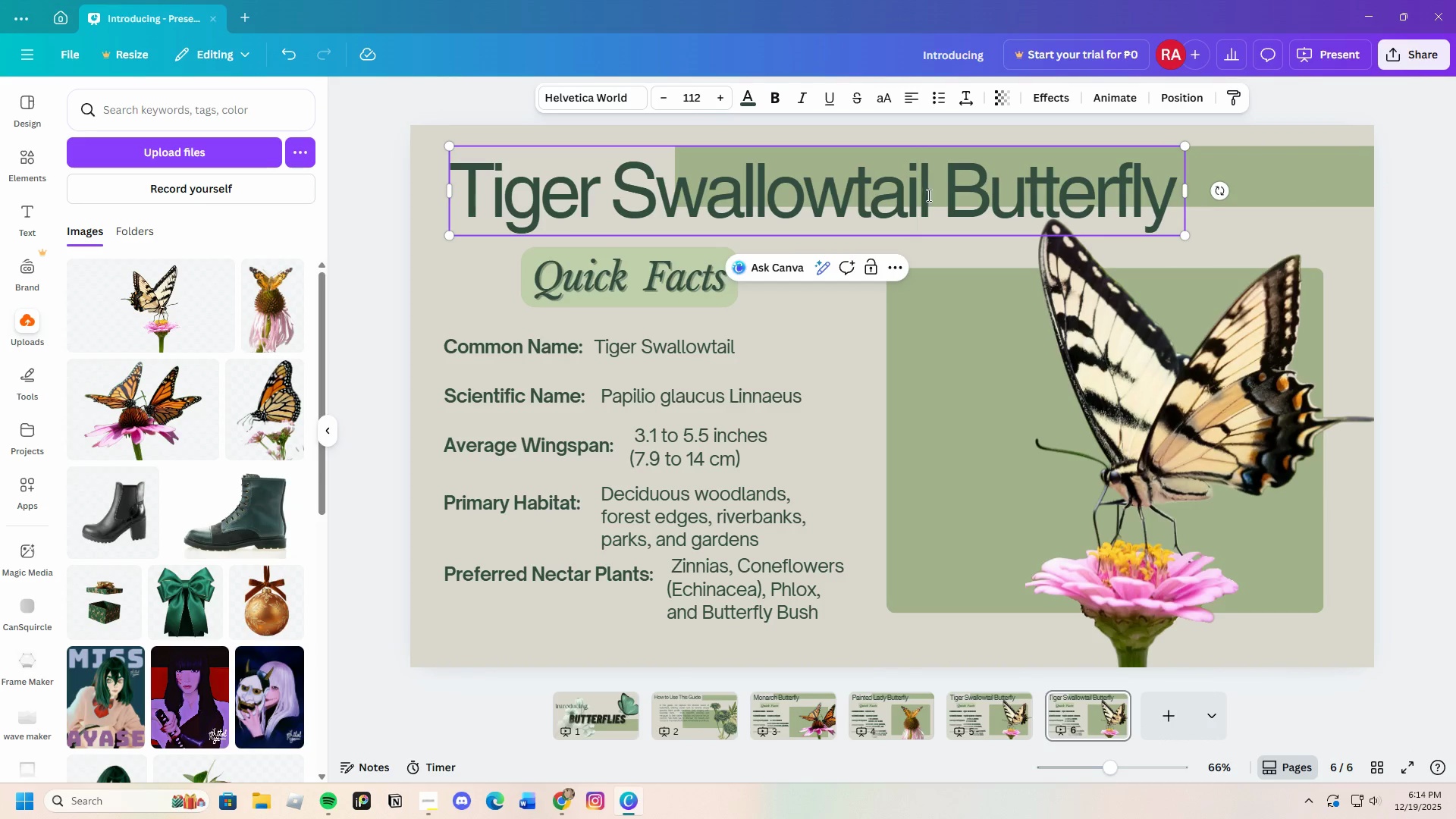 
left_click_drag(start_coordinate=[930, 195], to_coordinate=[425, 193])
 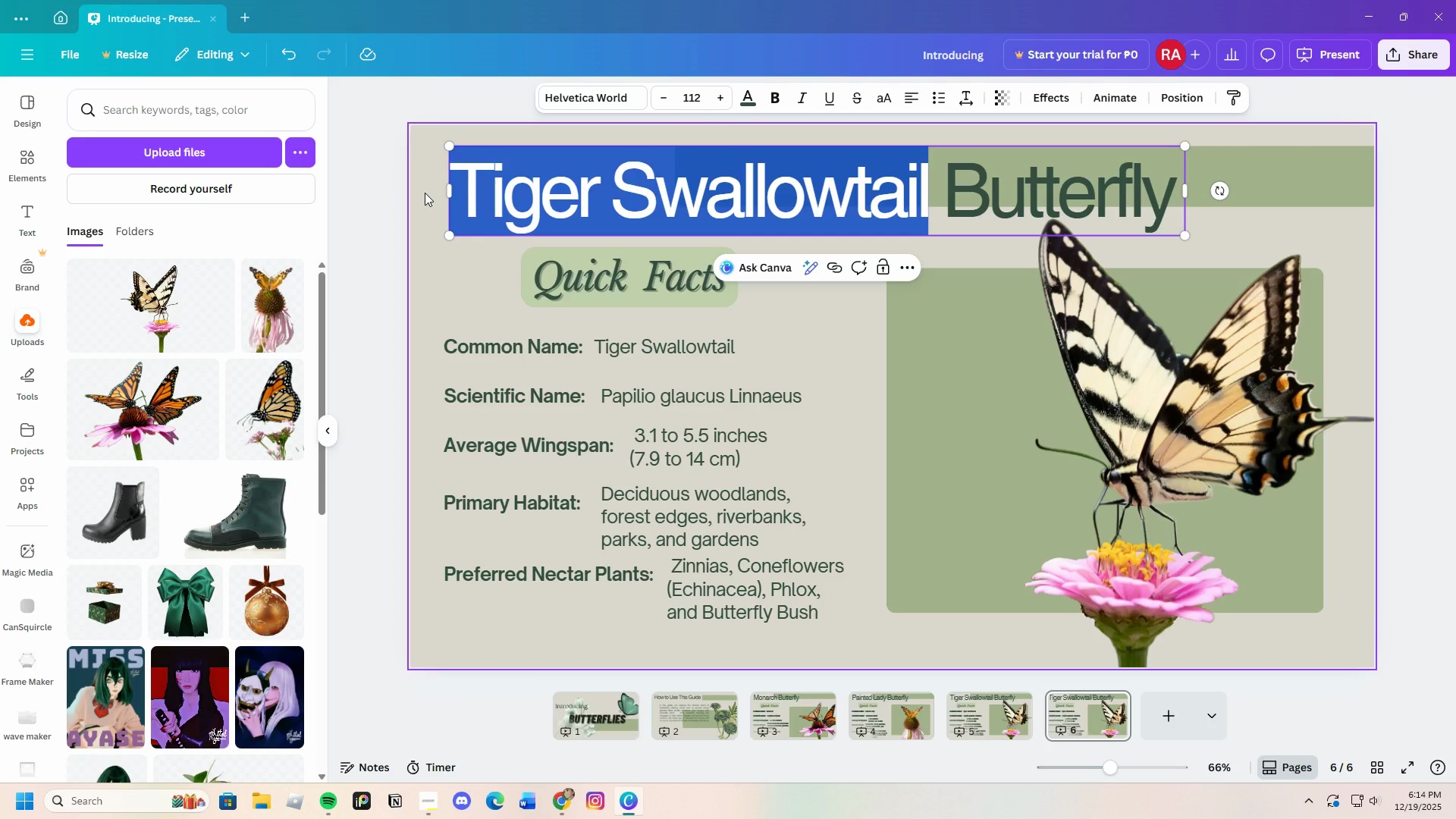 
key(Backspace)
type(Blue Morpho)
 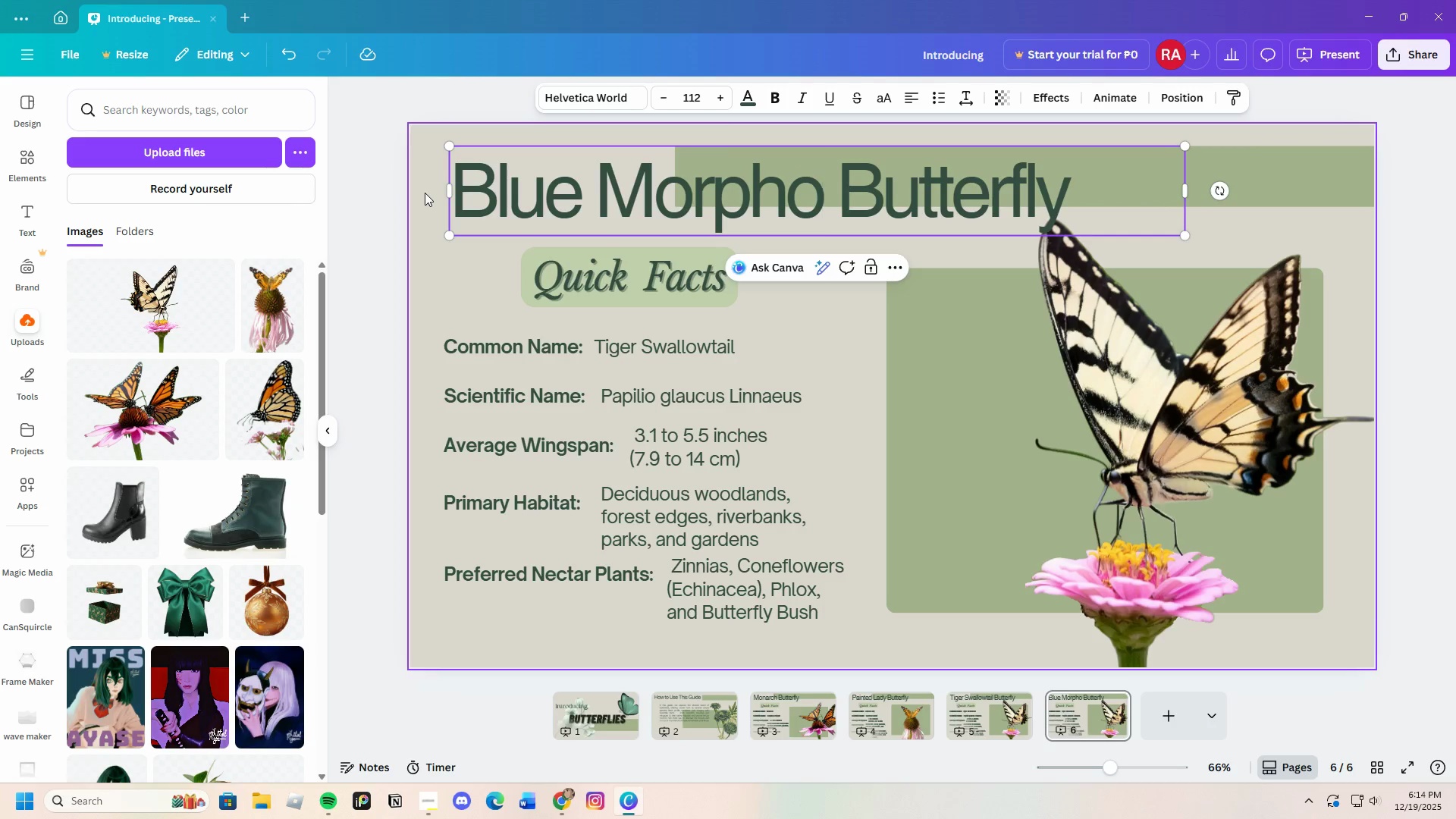 
left_click([1101, 477])
 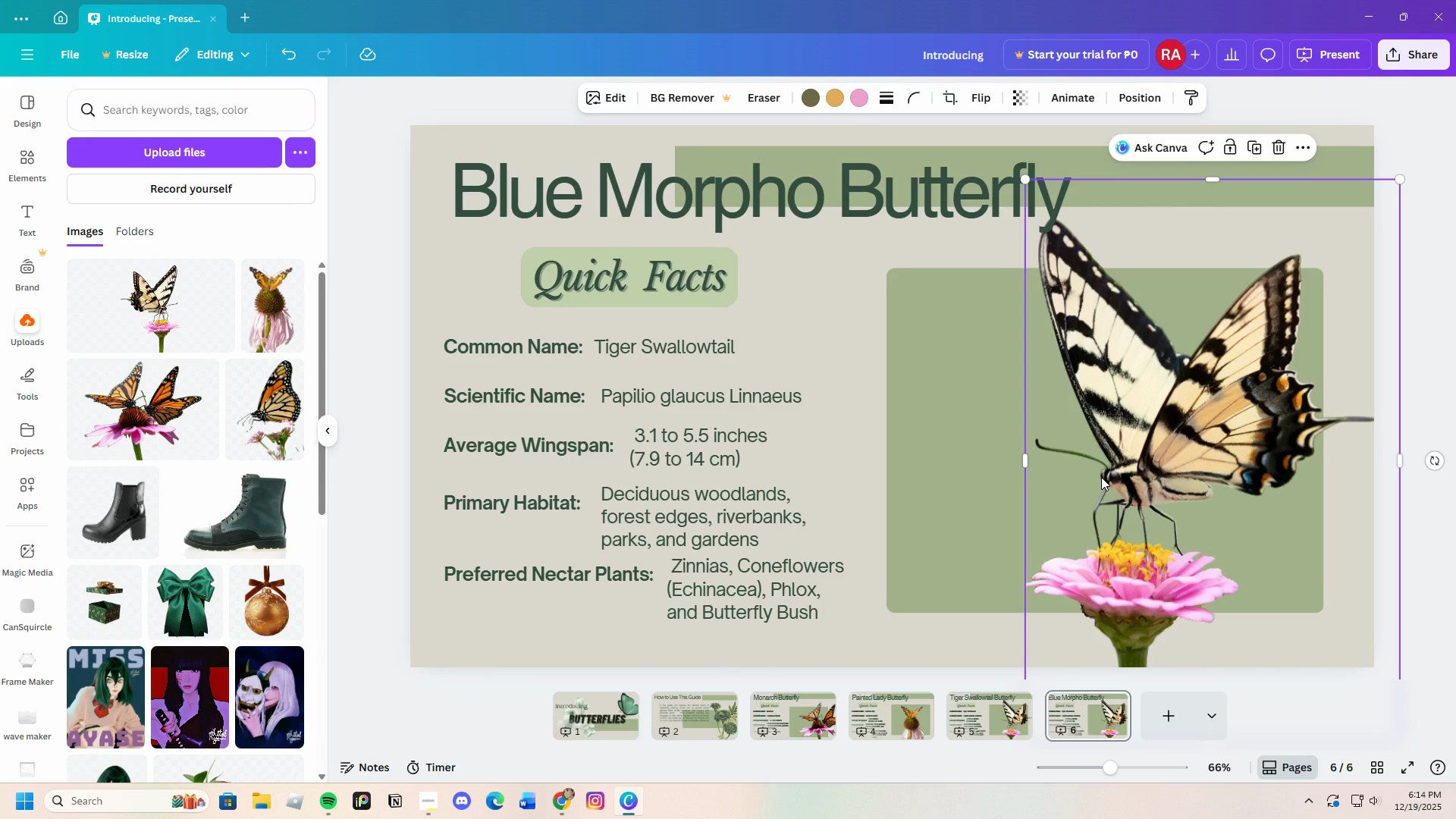 
key(Backspace)
 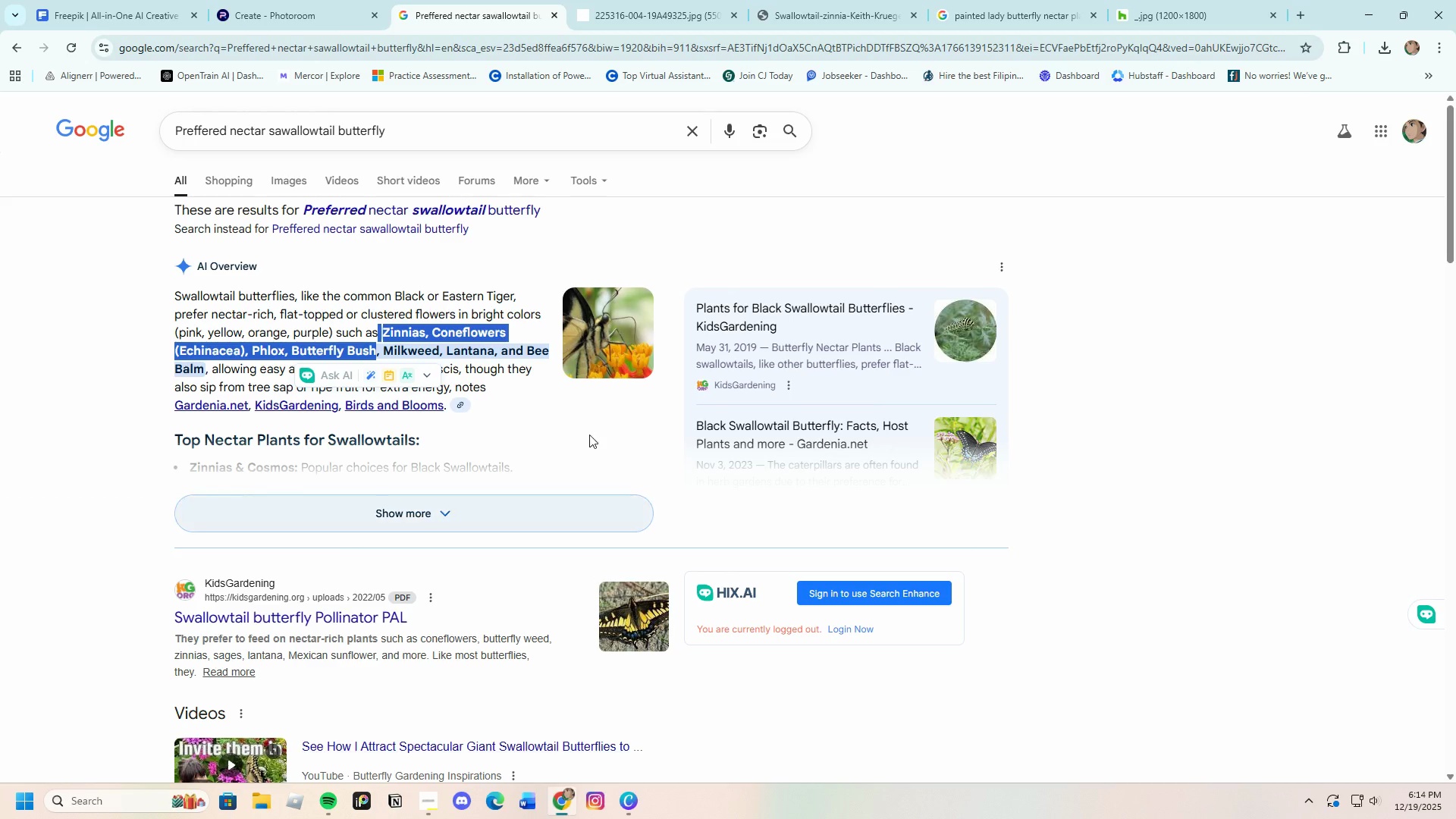 
left_click_drag(start_coordinate=[403, 126], to_coordinate=[86, 121])
 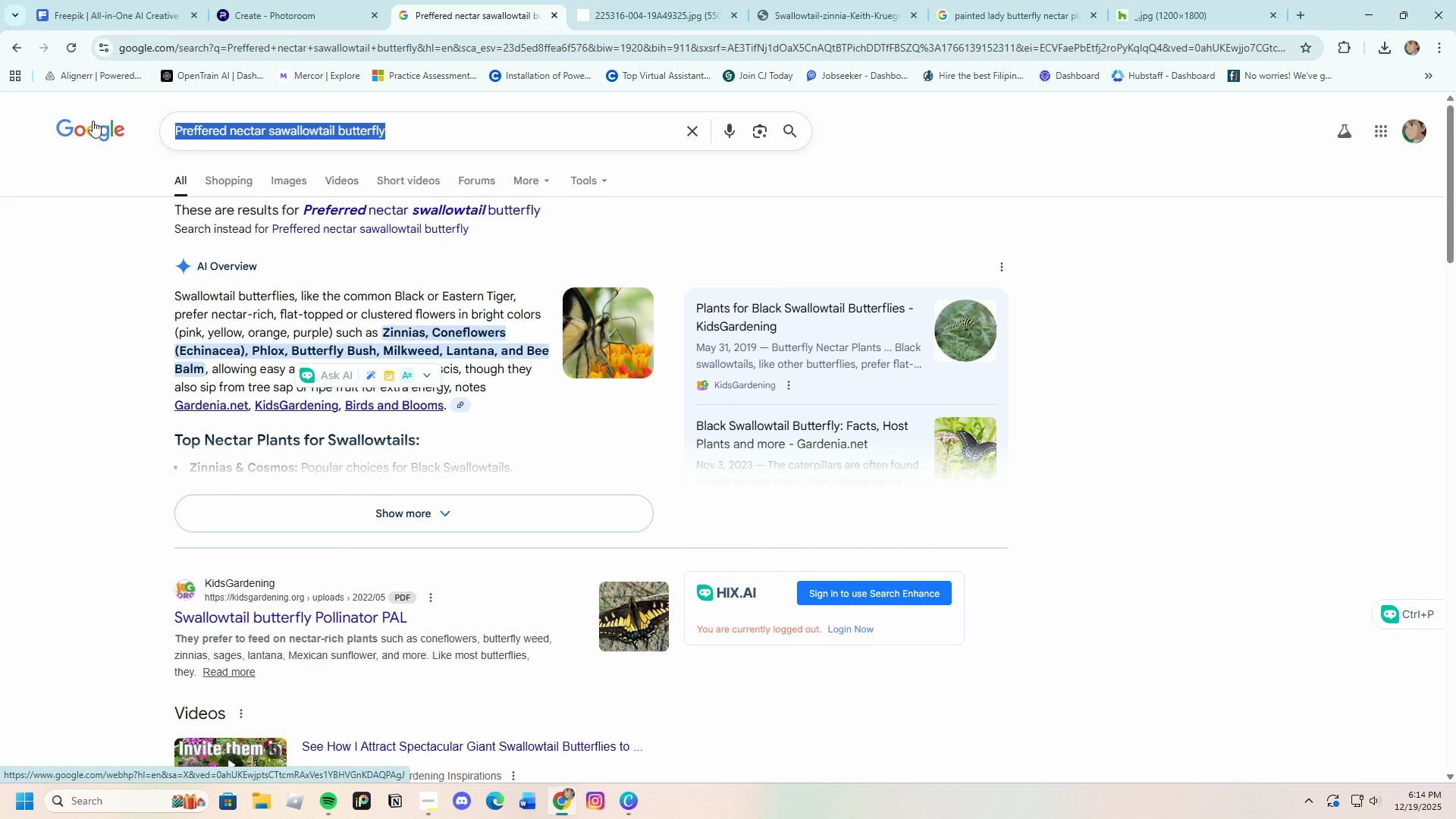 
key(Backspace)
type(Blue Mr)
key(Backspace)
type(orphi)
 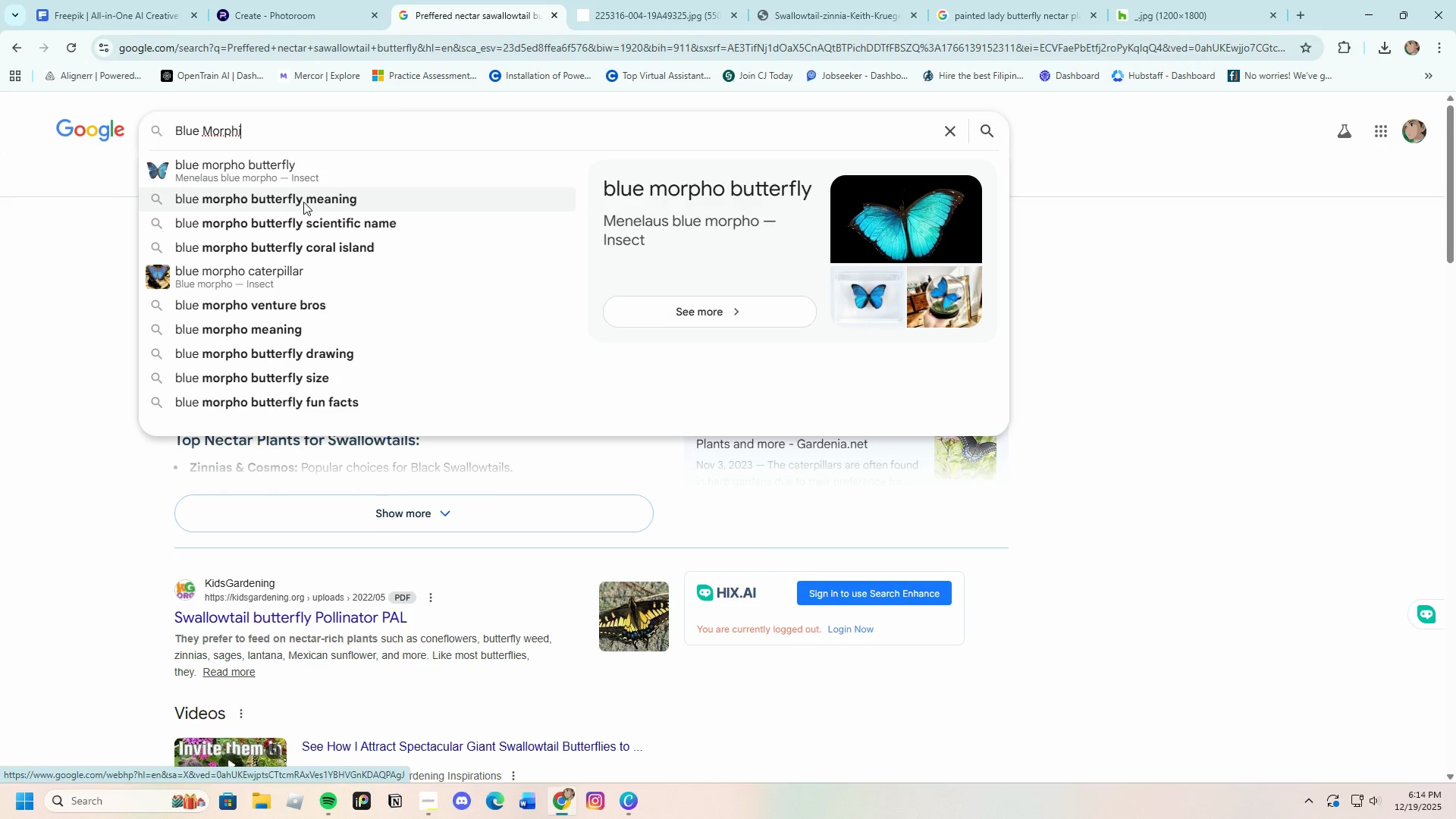 
left_click([252, 171])
 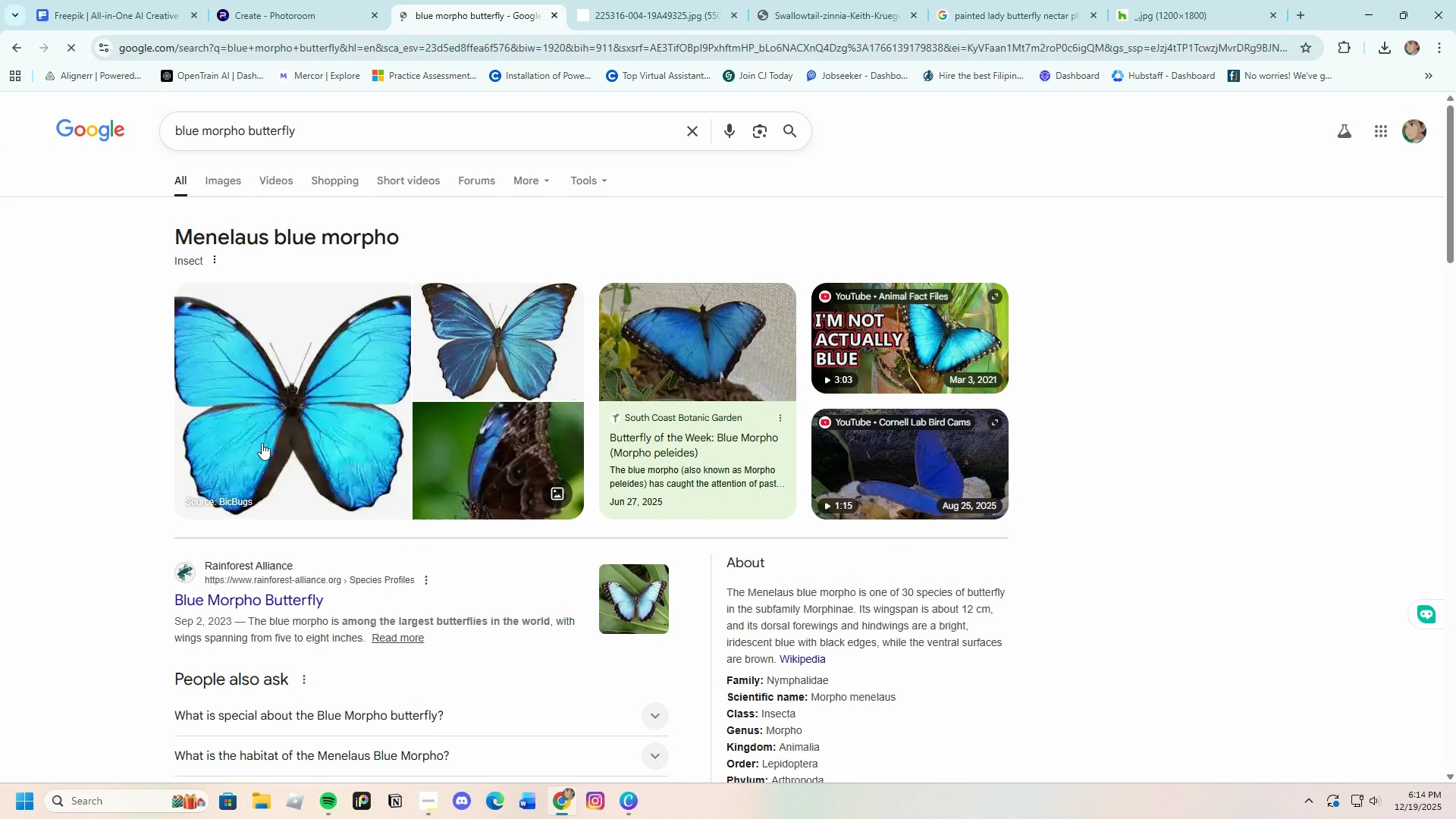 
left_click([290, 372])
 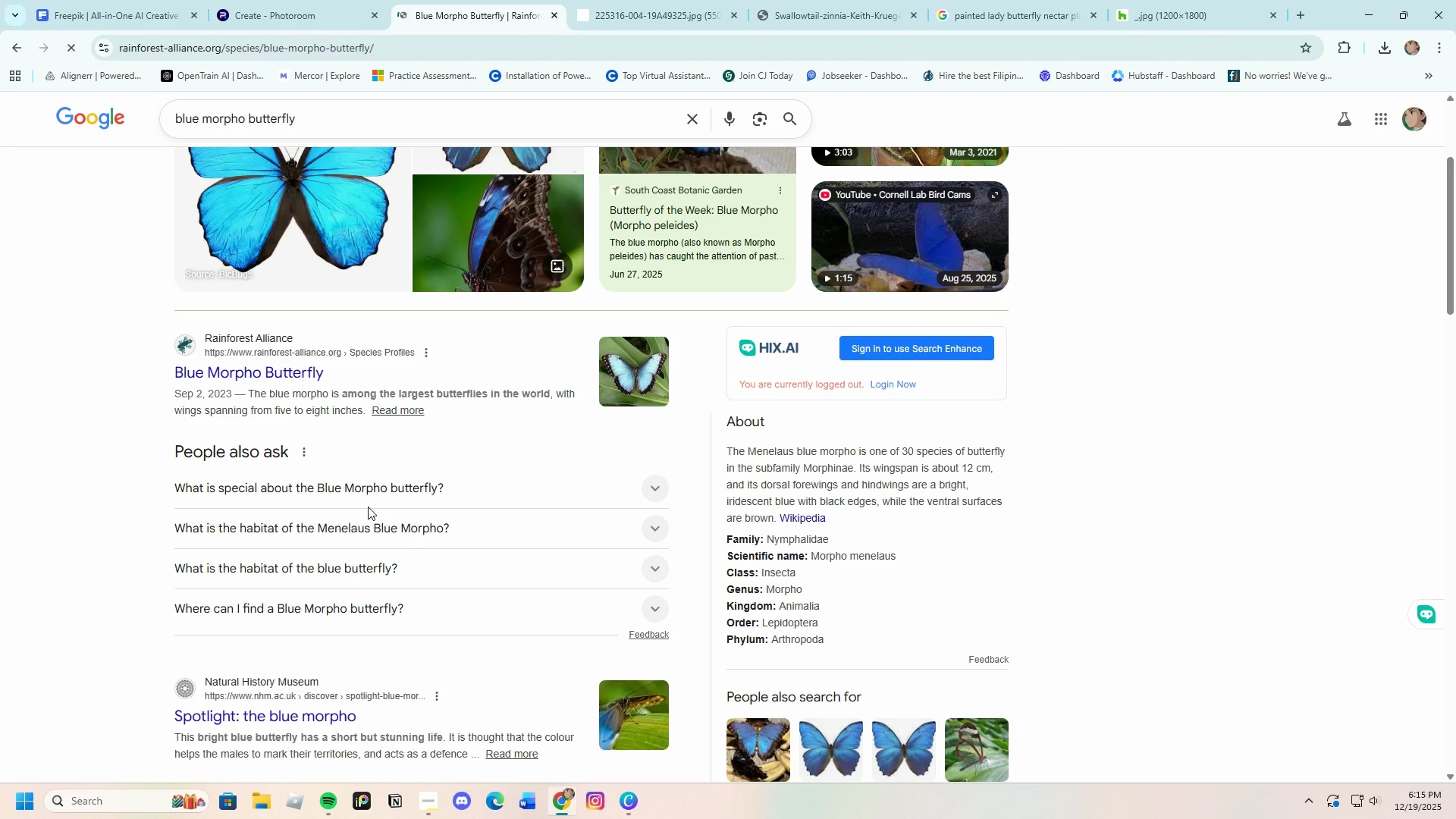 
scroll: coordinate [331, 609], scroll_direction: down, amount: 3.0
 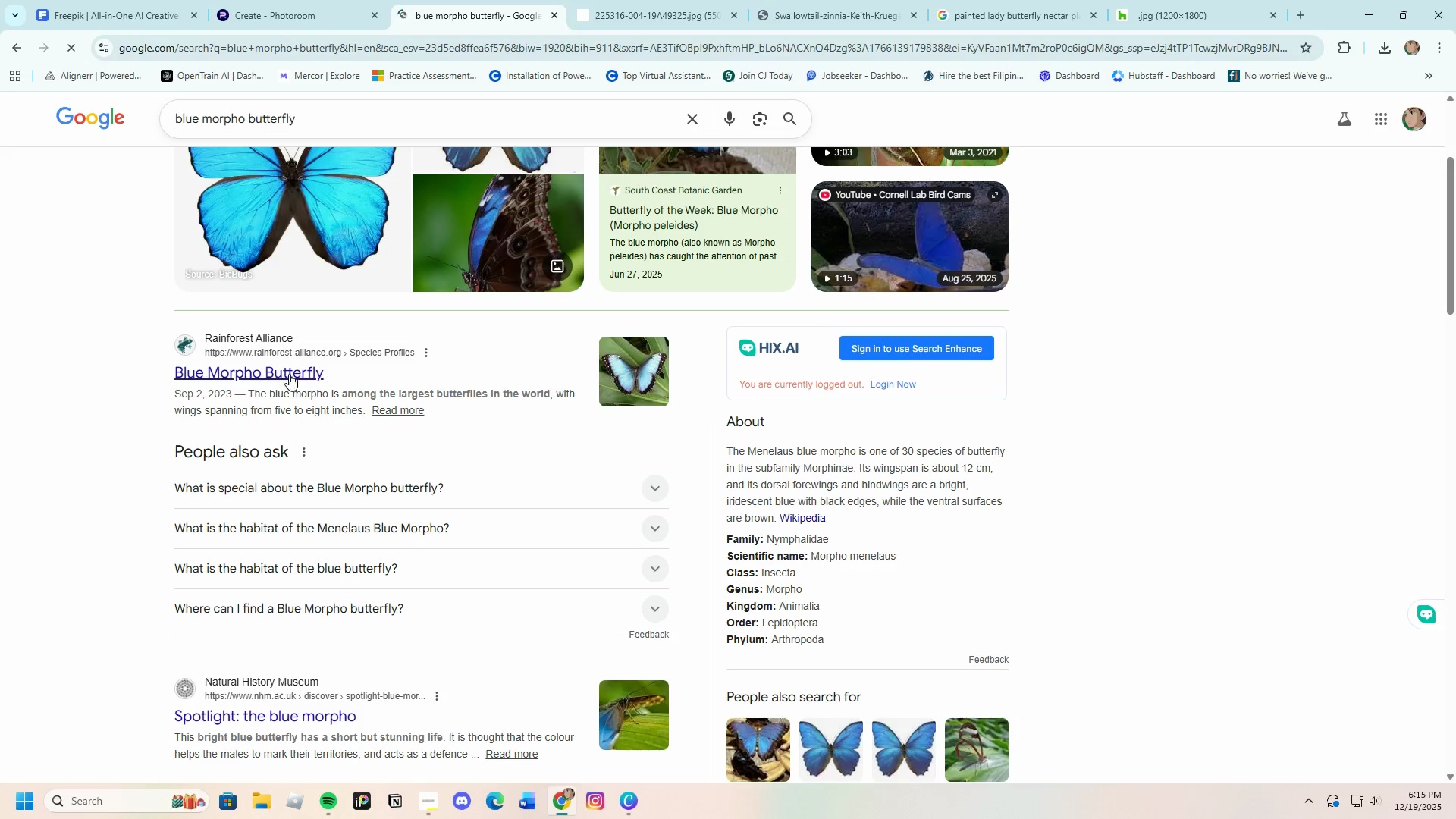 
wait(5.26)
 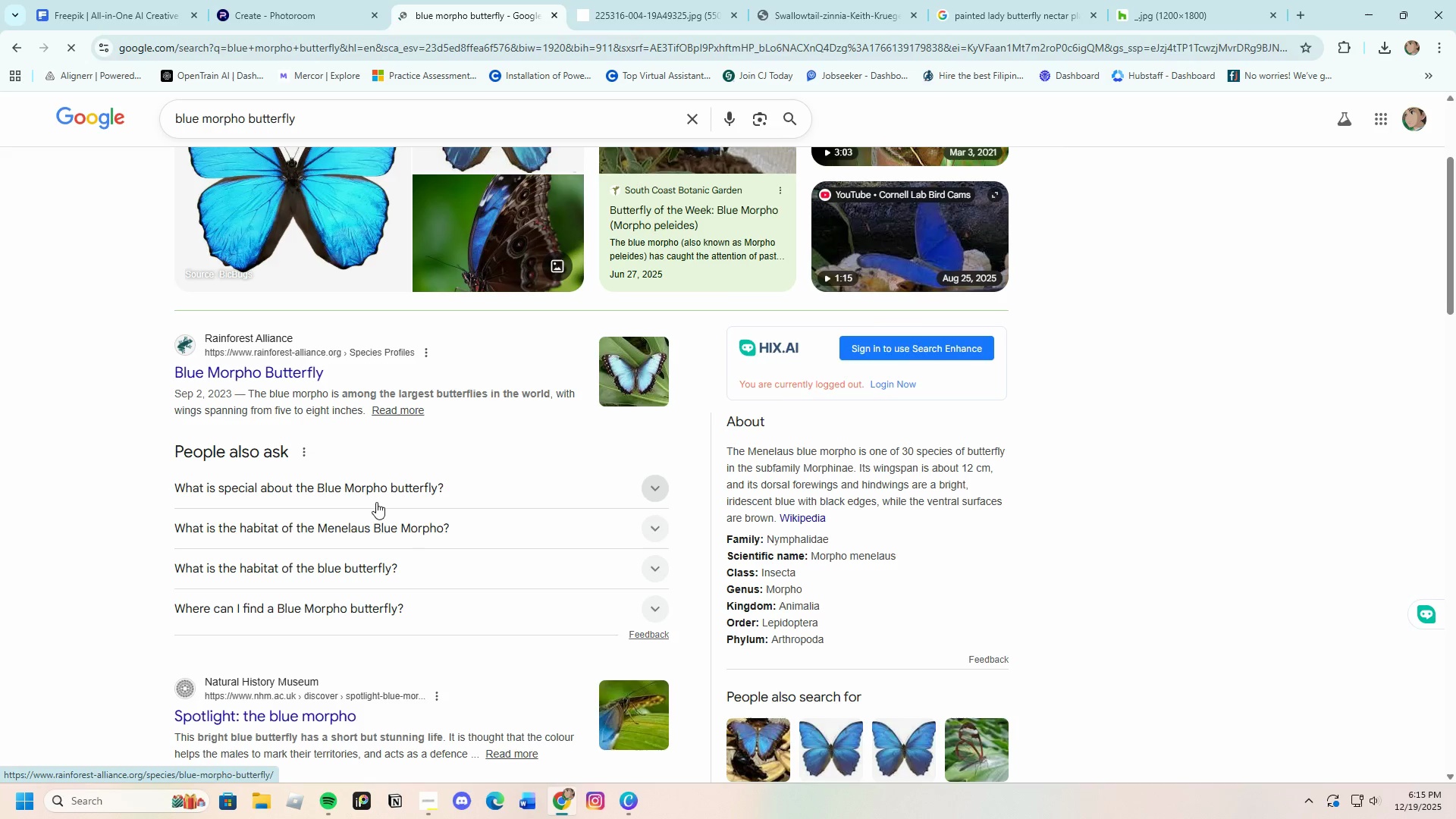 
scroll: coordinate [479, 500], scroll_direction: down, amount: 16.0
 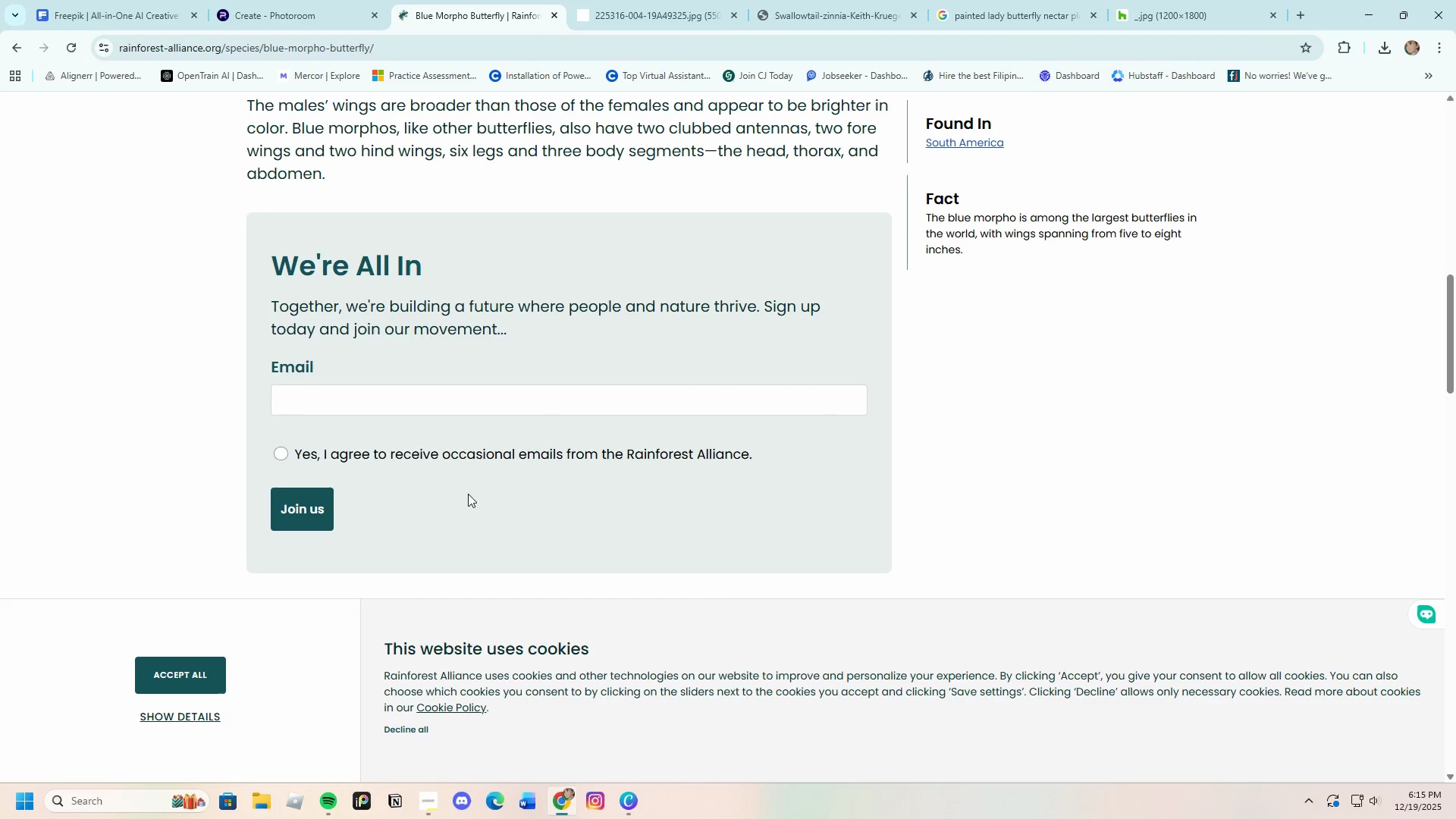 
scroll: coordinate [453, 475], scroll_direction: up, amount: 4.0
 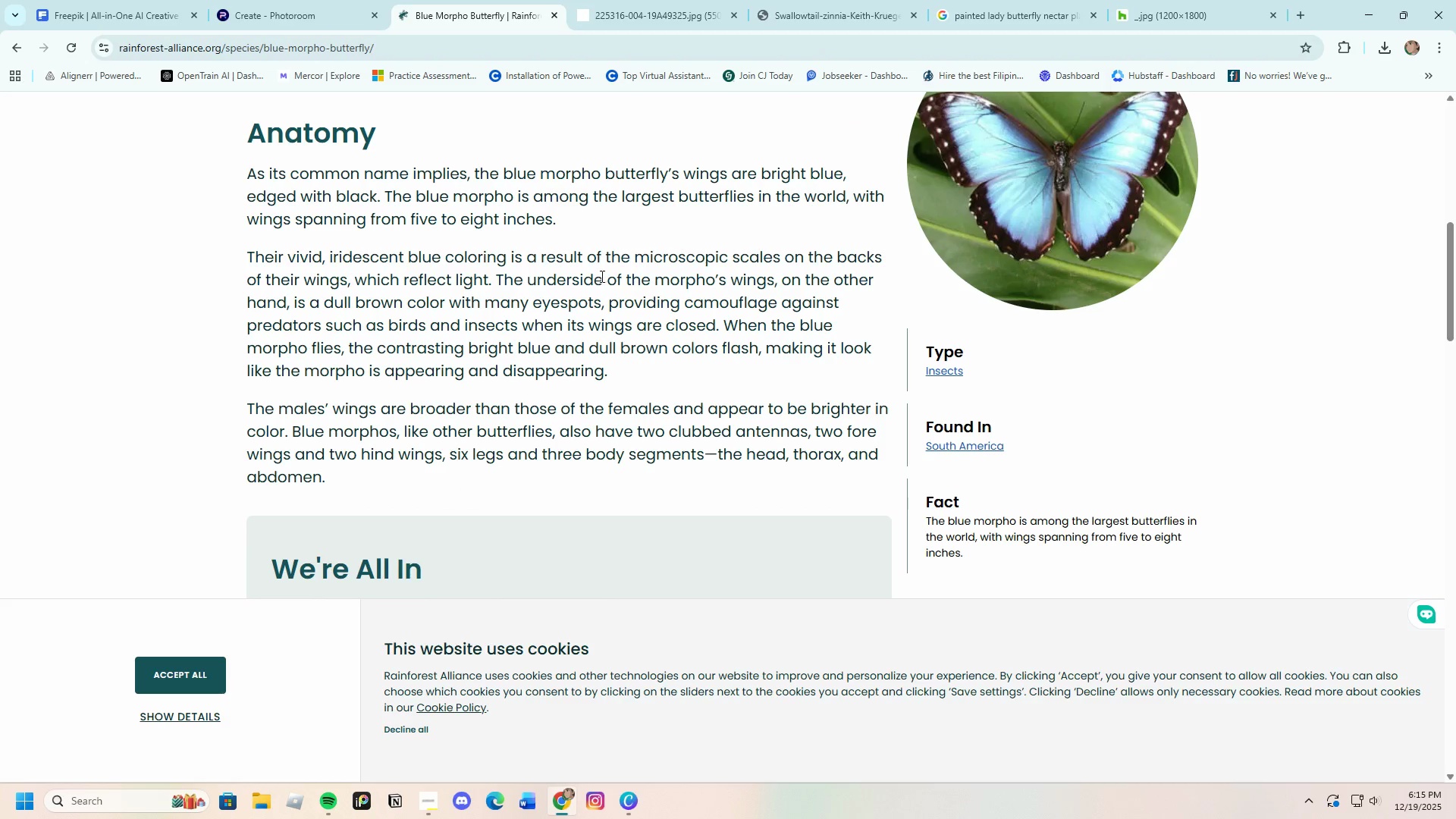 
scroll: coordinate [527, 414], scroll_direction: down, amount: 10.0
 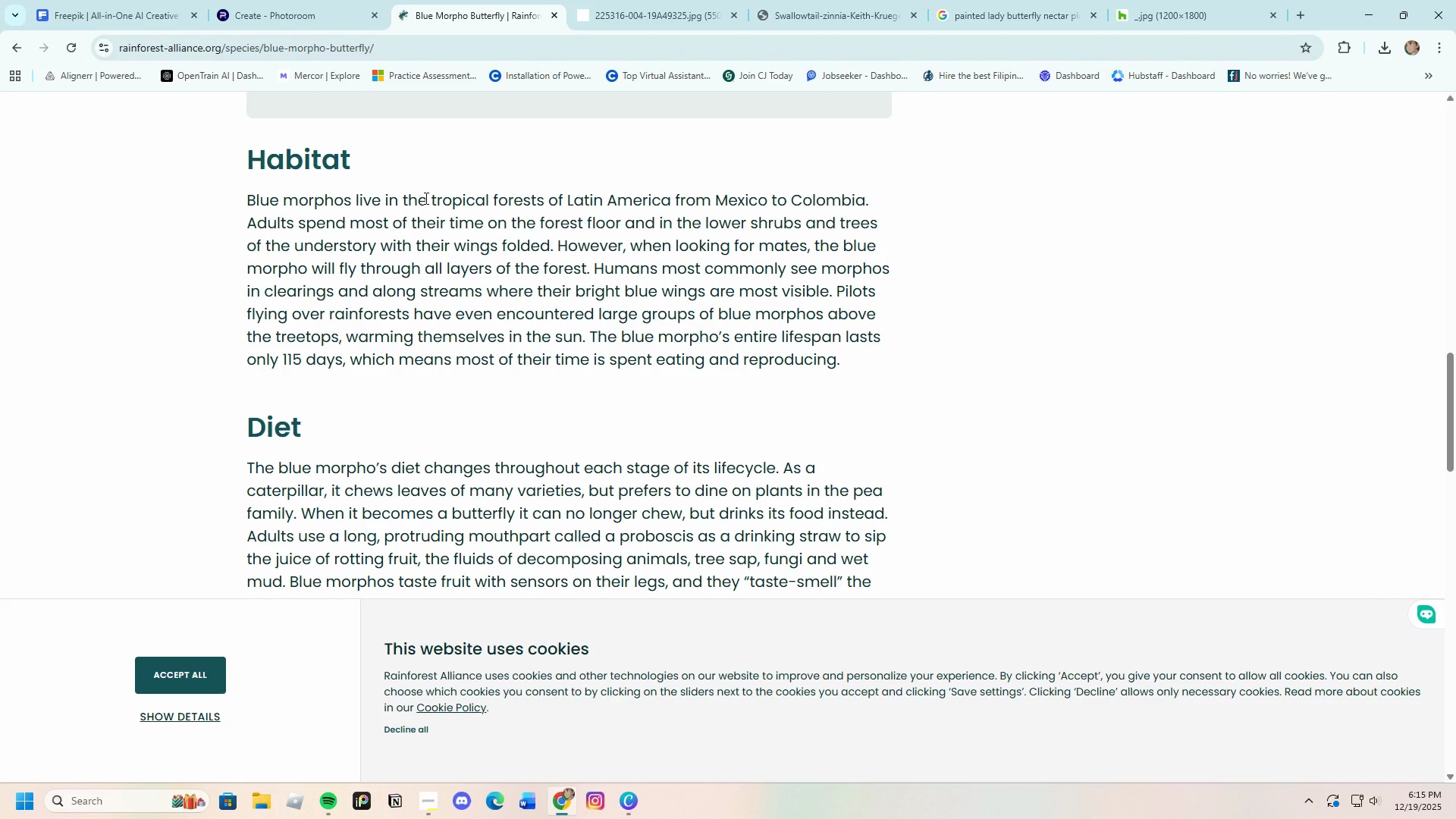 
left_click_drag(start_coordinate=[426, 198], to_coordinate=[550, 206])
 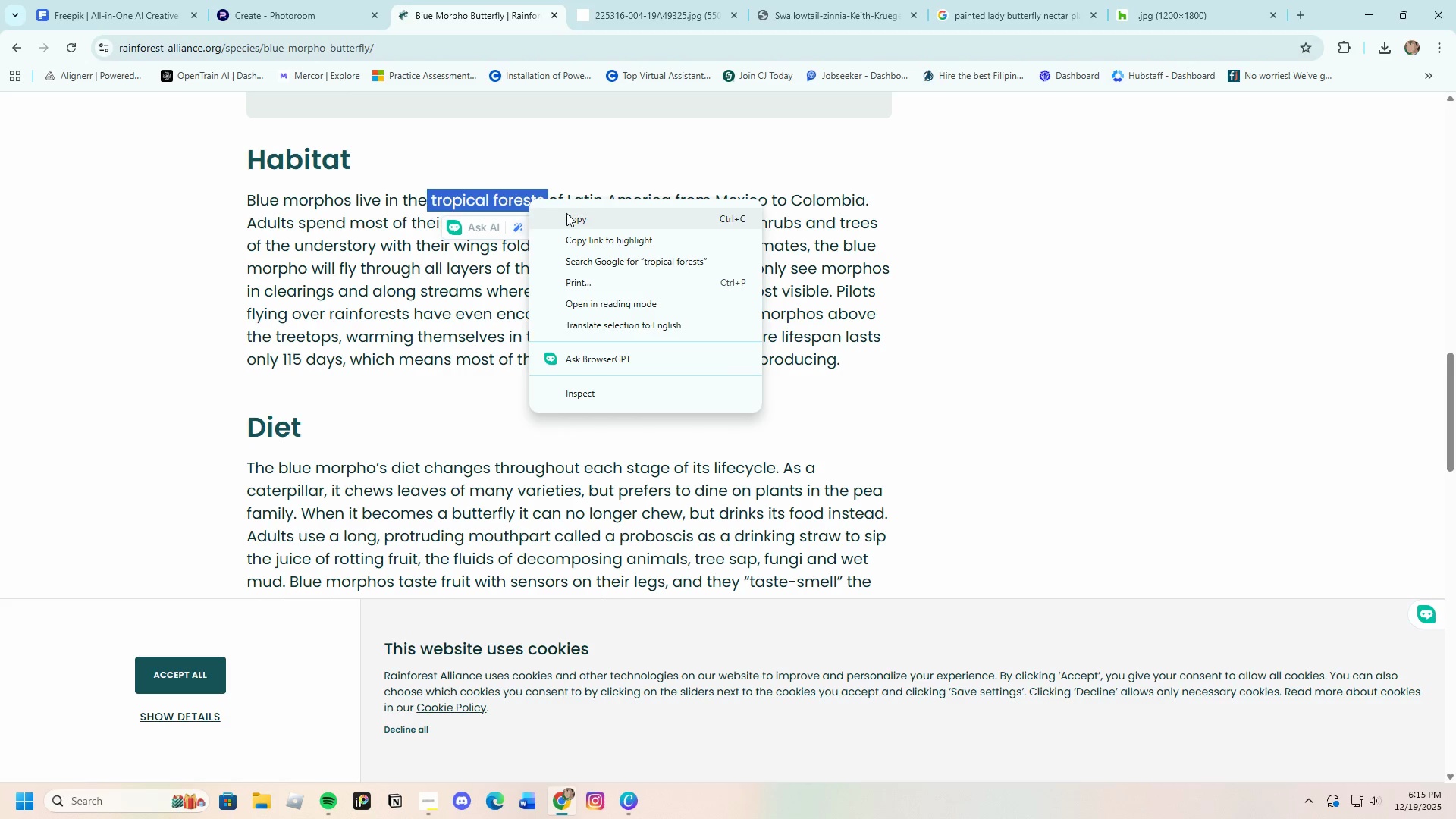 
left_click([566, 213])
 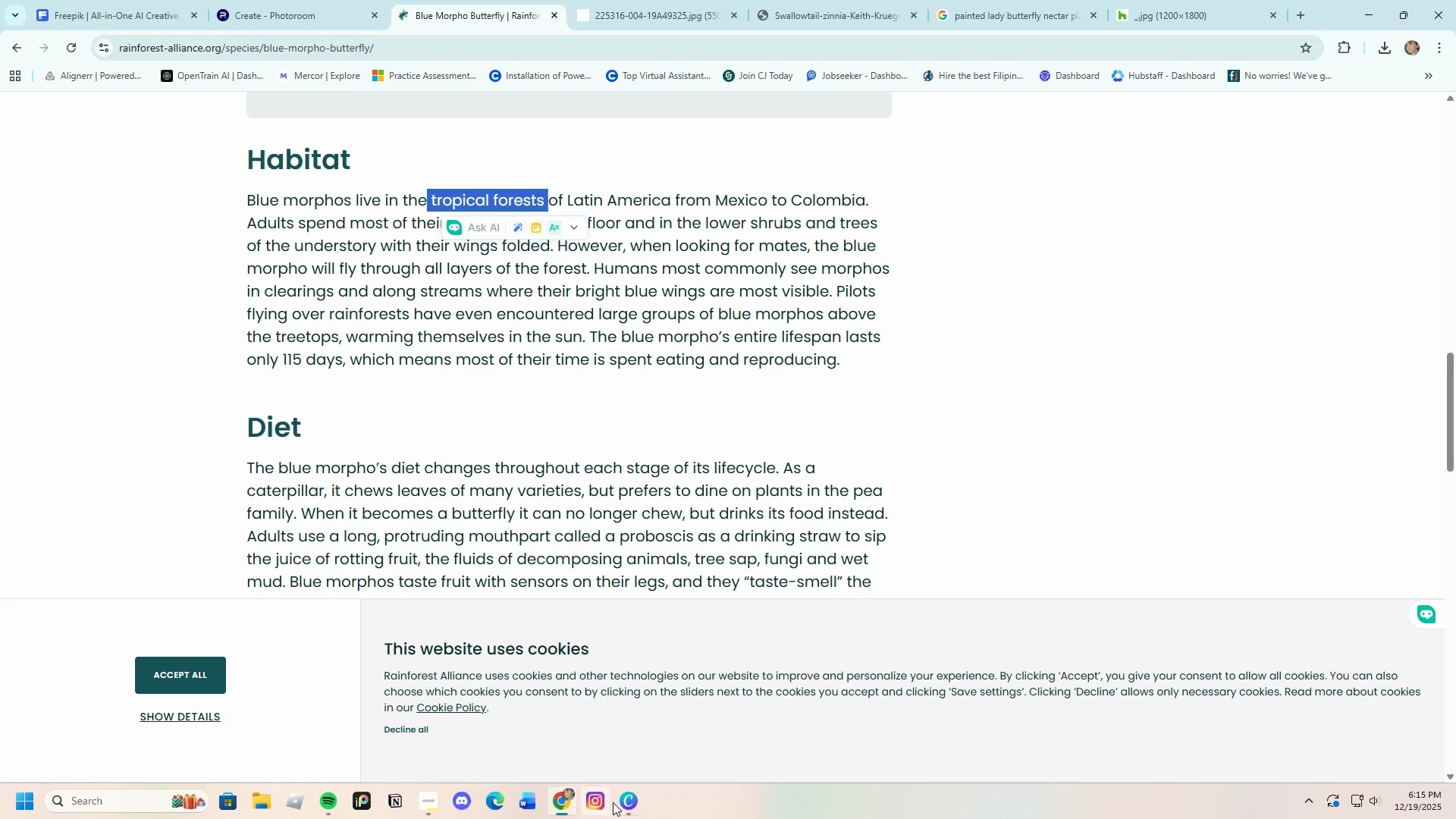 
left_click([614, 802])
 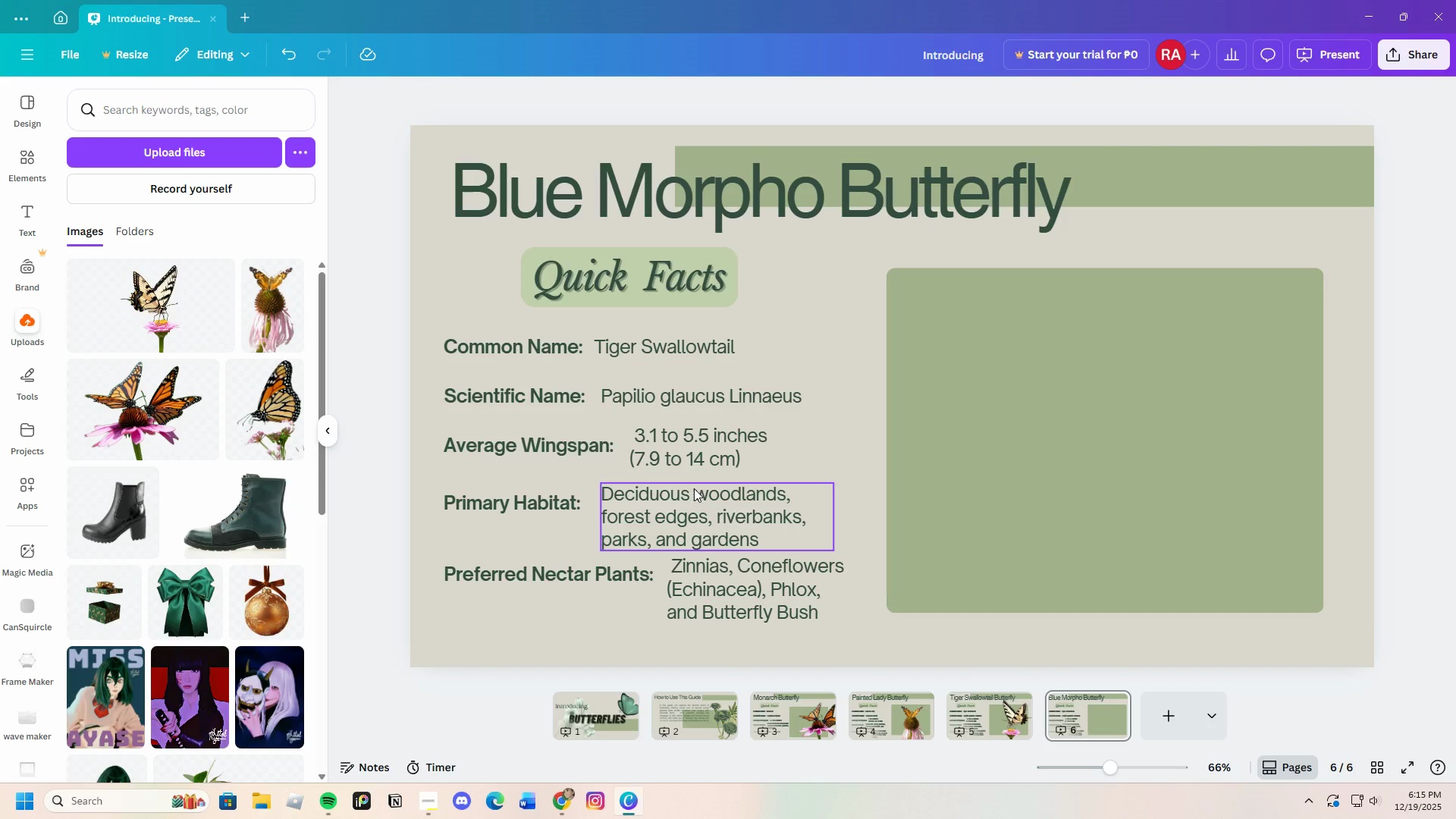 
double_click([700, 503])
 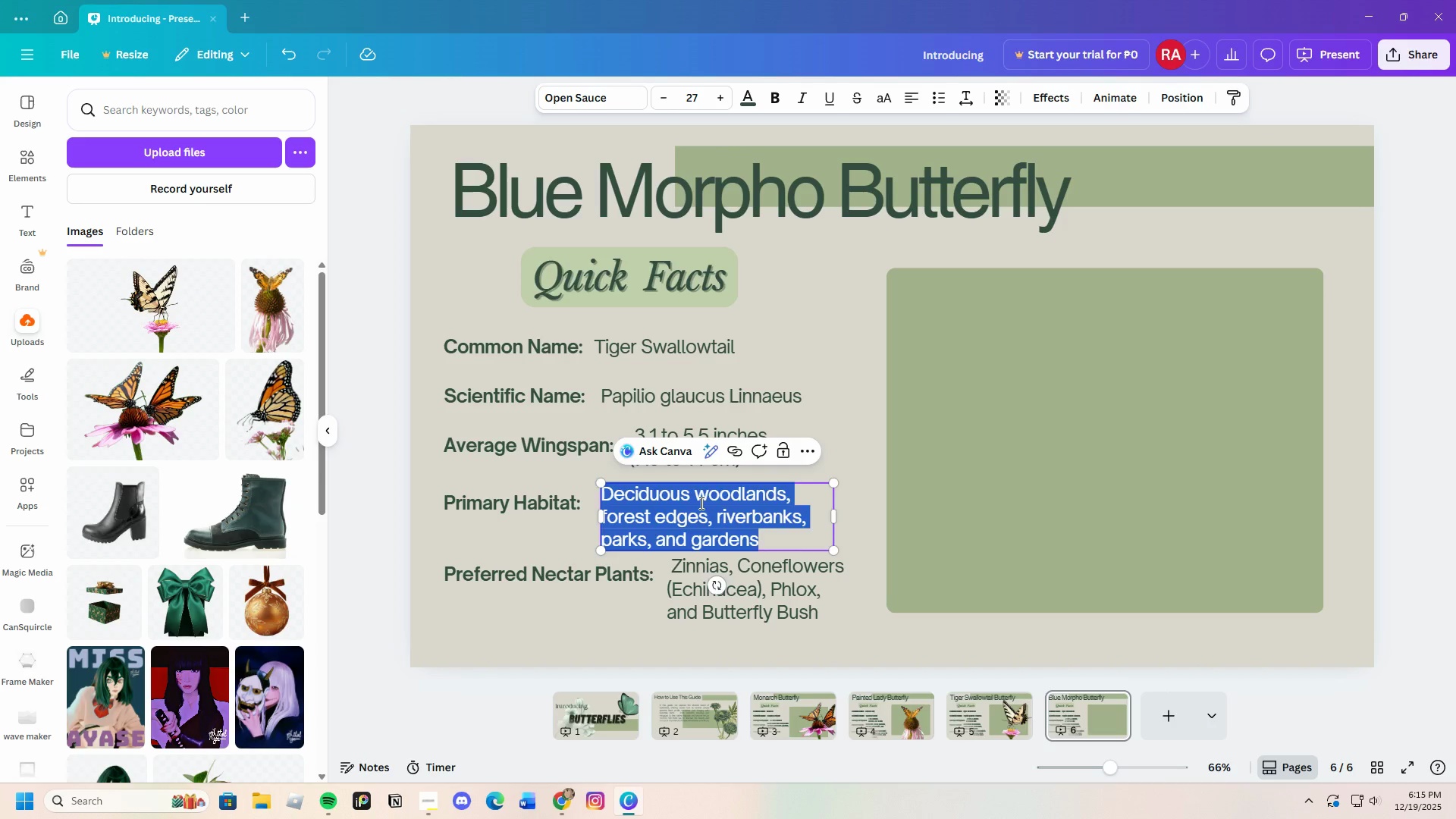 
key(Backspace)
 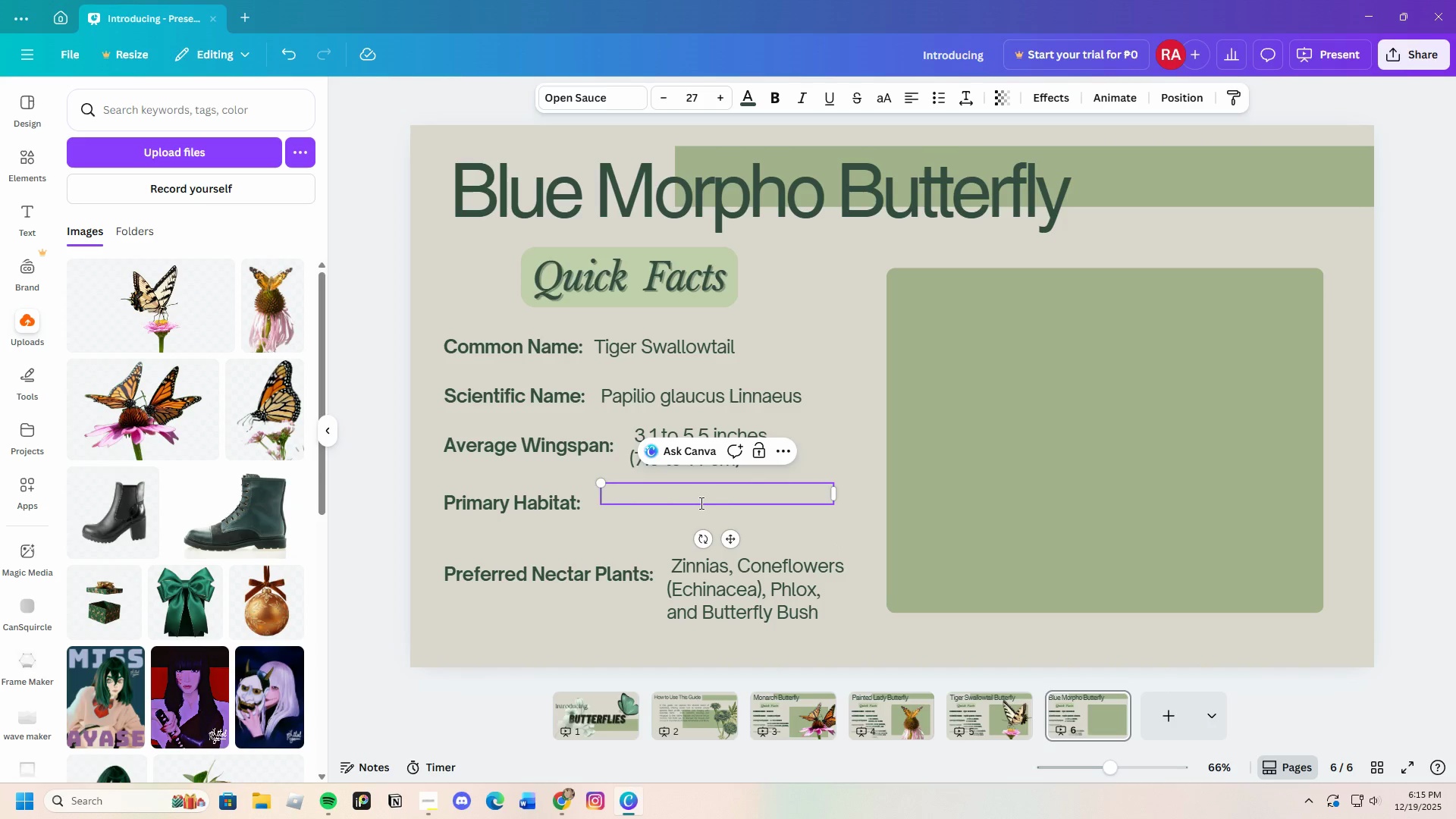 
key(Control+V)
 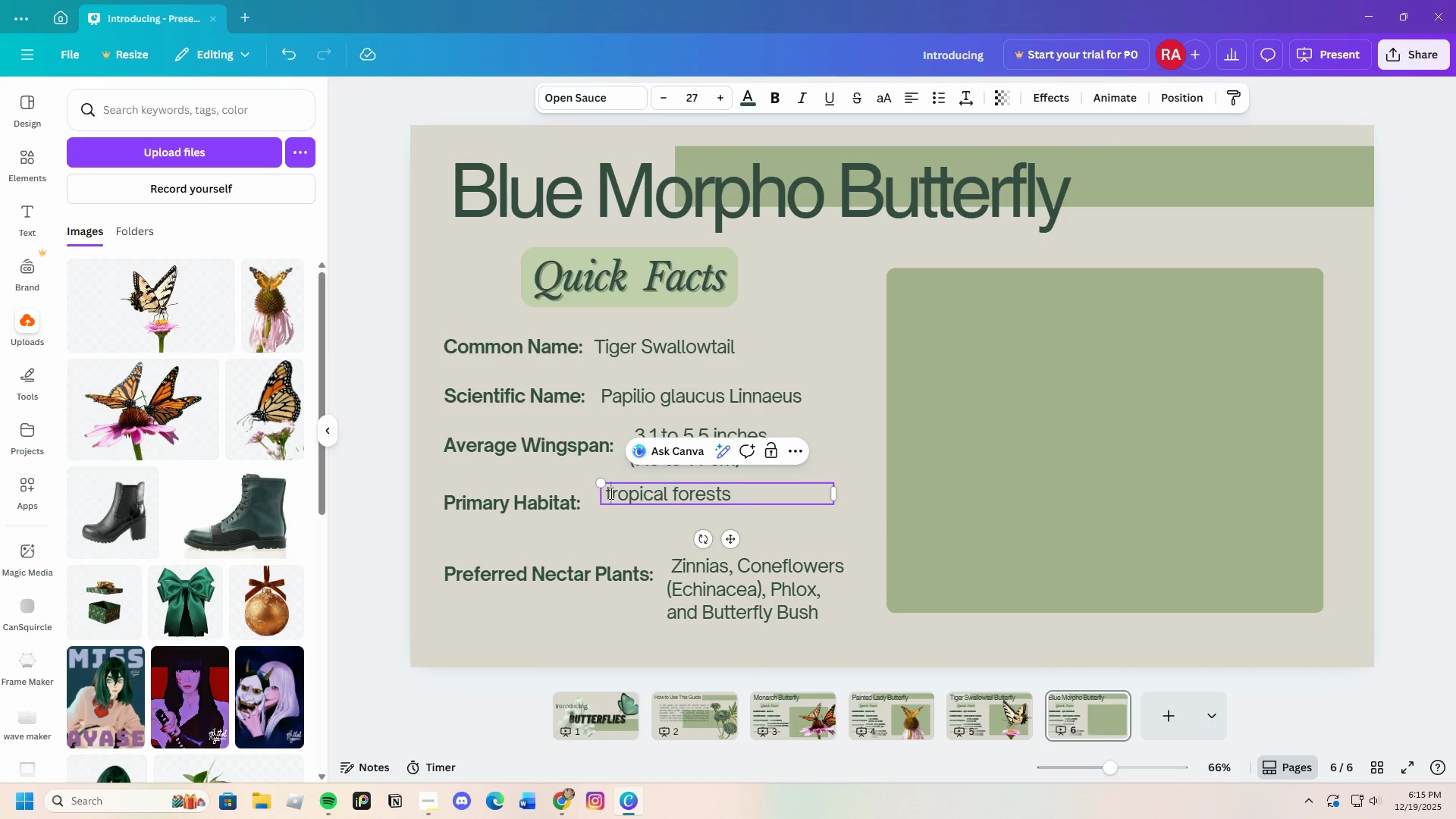 
key(Backspace)
 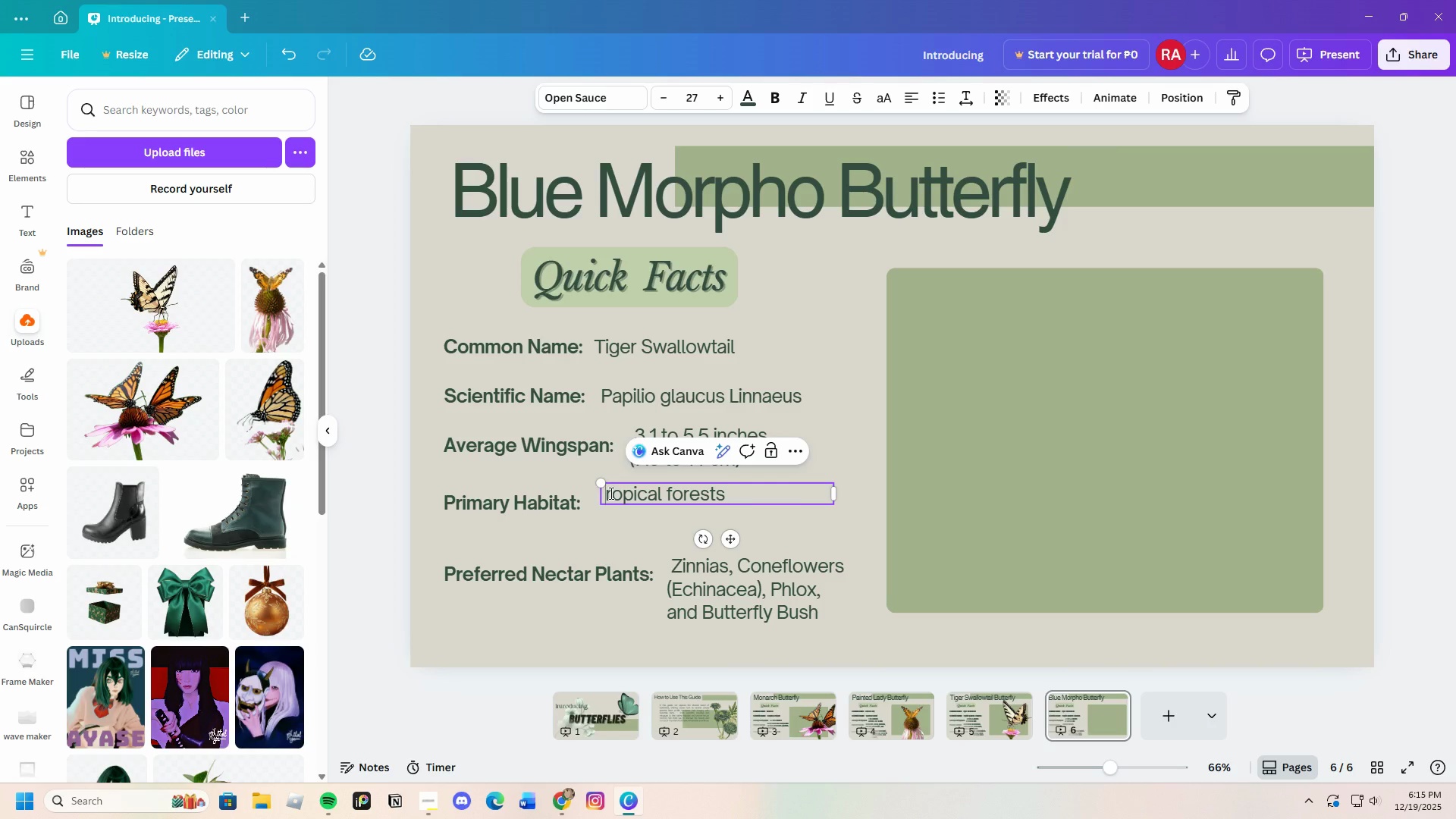 
key(Shift+ShiftLeft)
 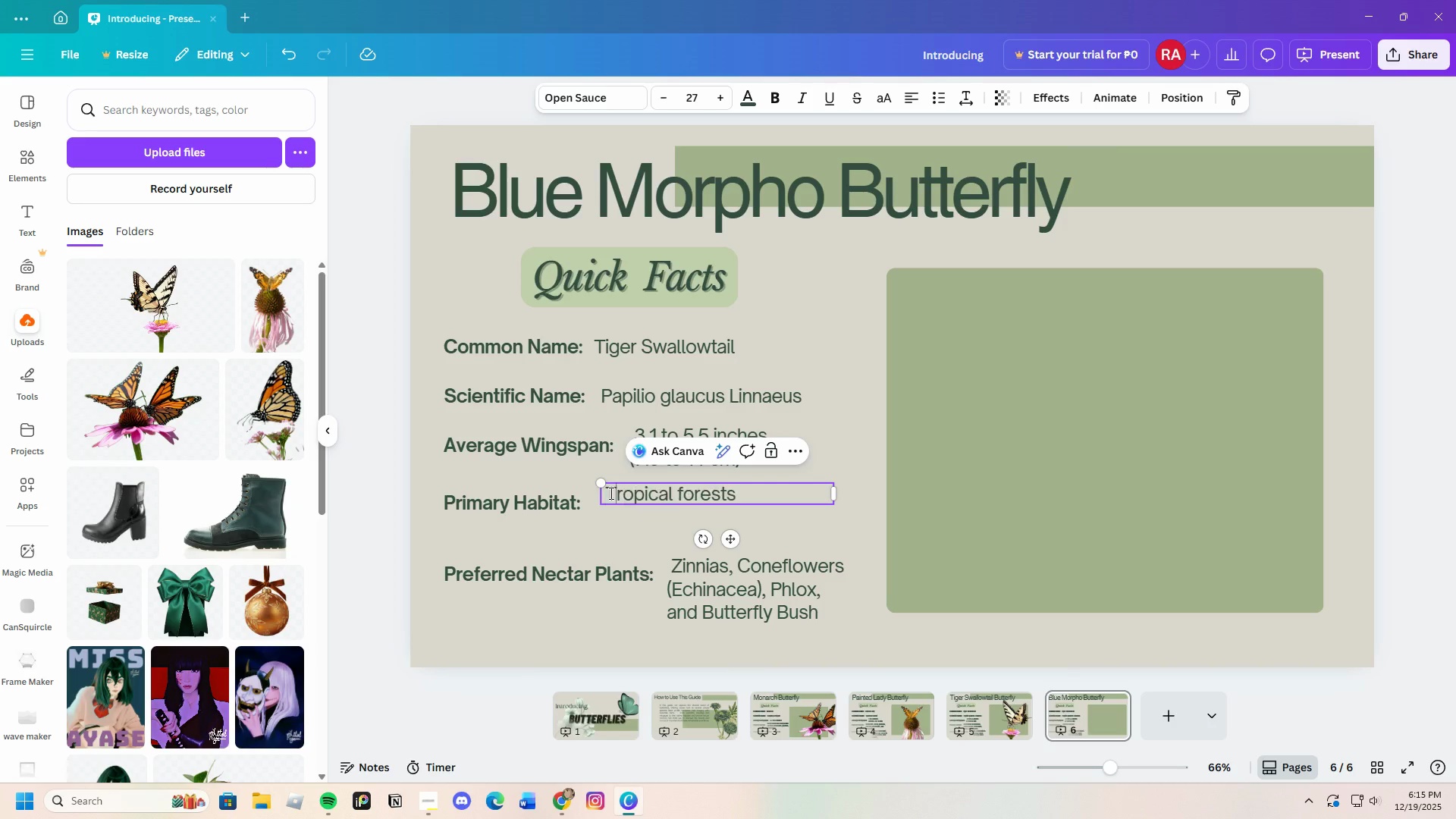 
key(Shift+T)
 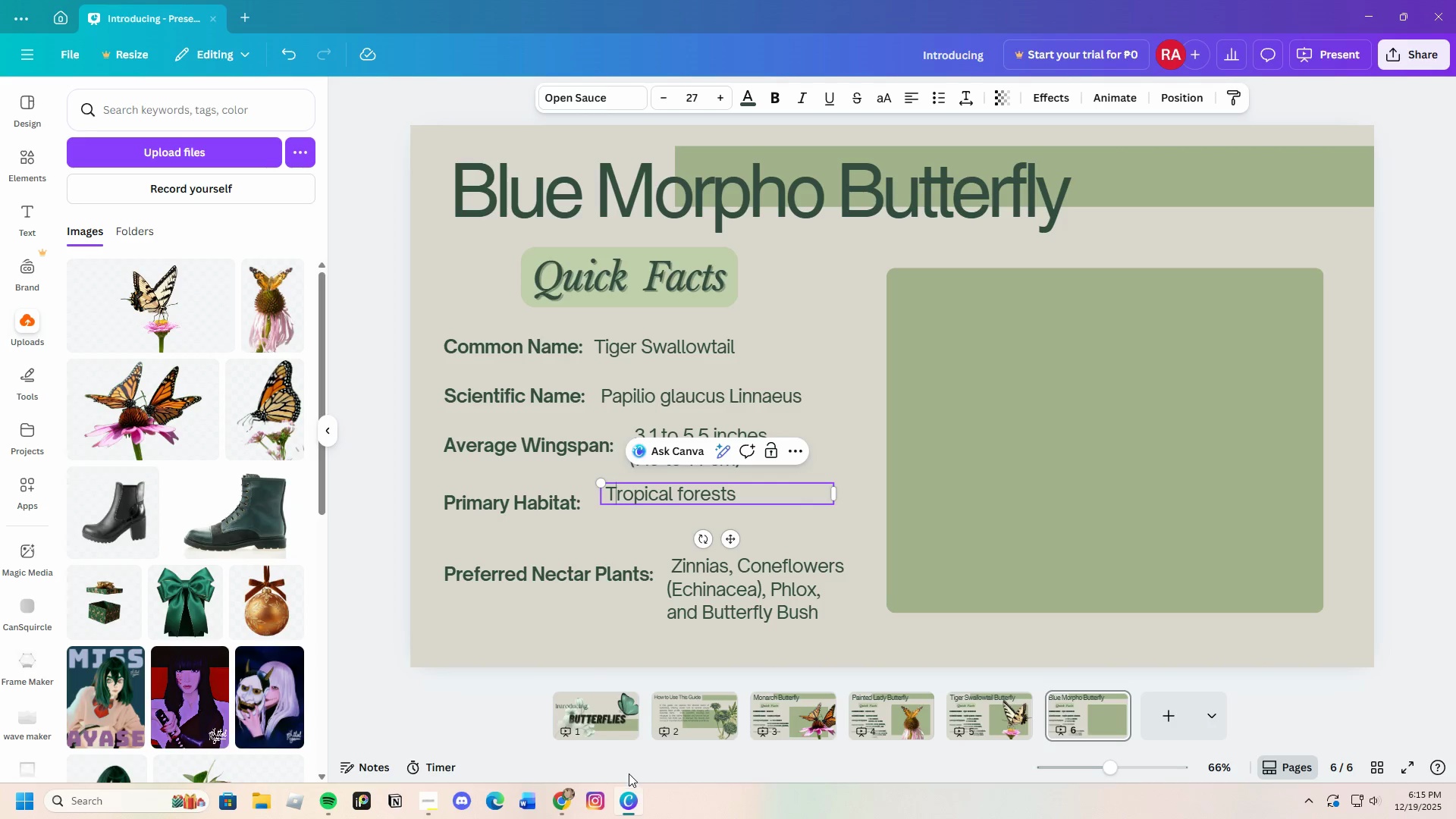 
left_click([626, 801])
 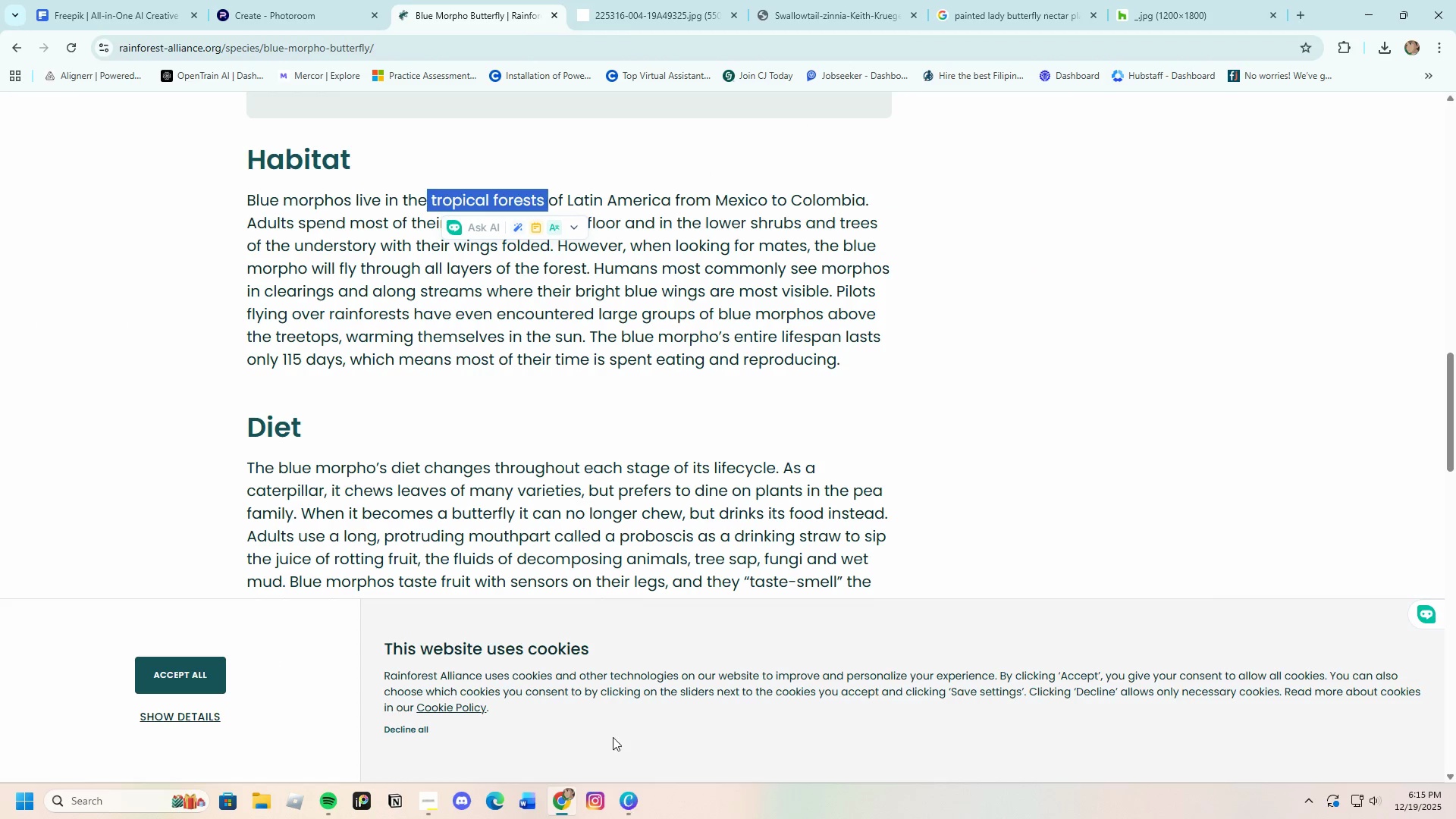 
scroll: coordinate [538, 485], scroll_direction: down, amount: 8.0
 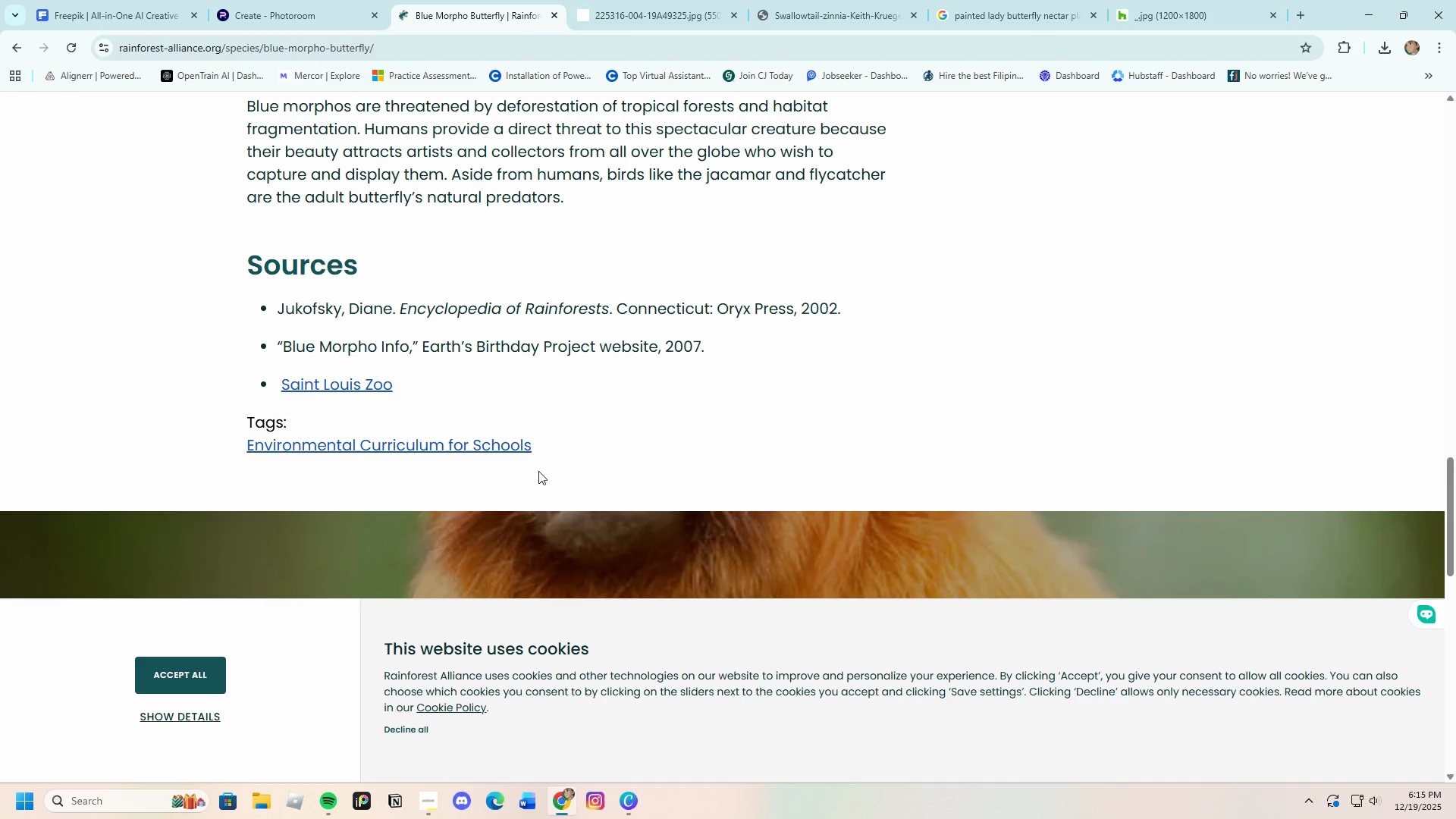 
left_click([554, 463])
 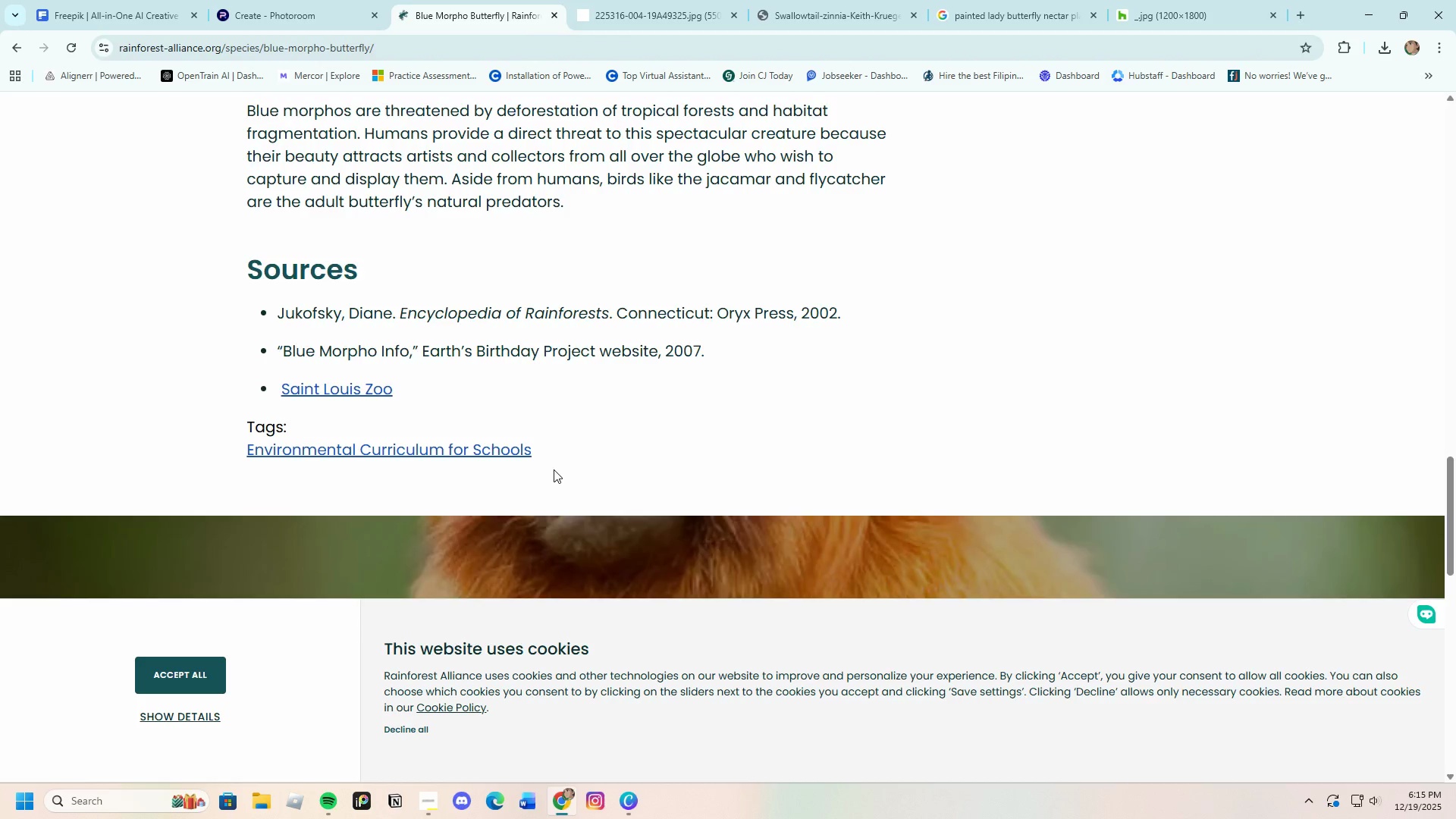 
scroll: coordinate [551, 474], scroll_direction: up, amount: 20.0
 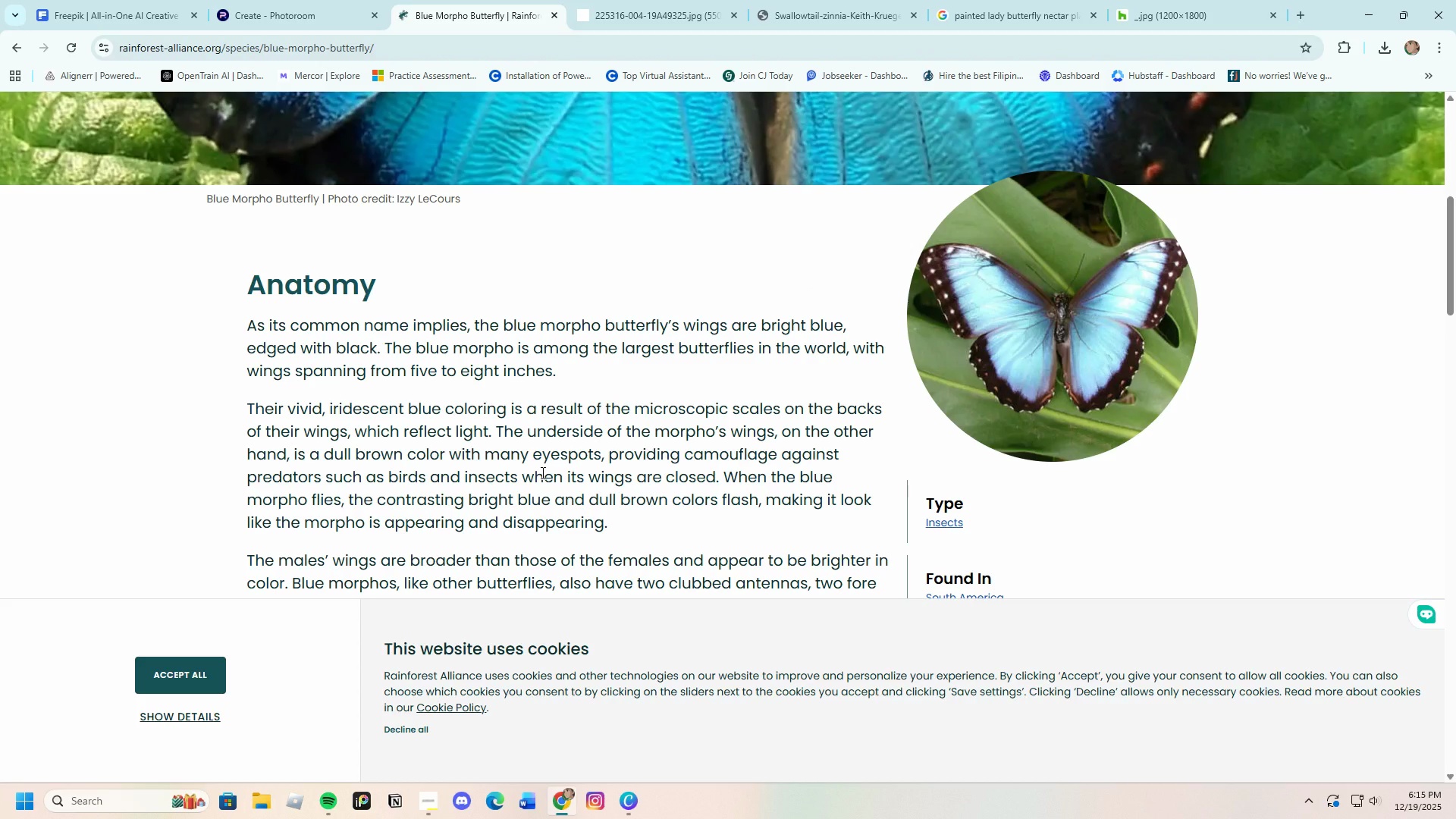 
scroll: coordinate [574, 472], scroll_direction: down, amount: 3.0
 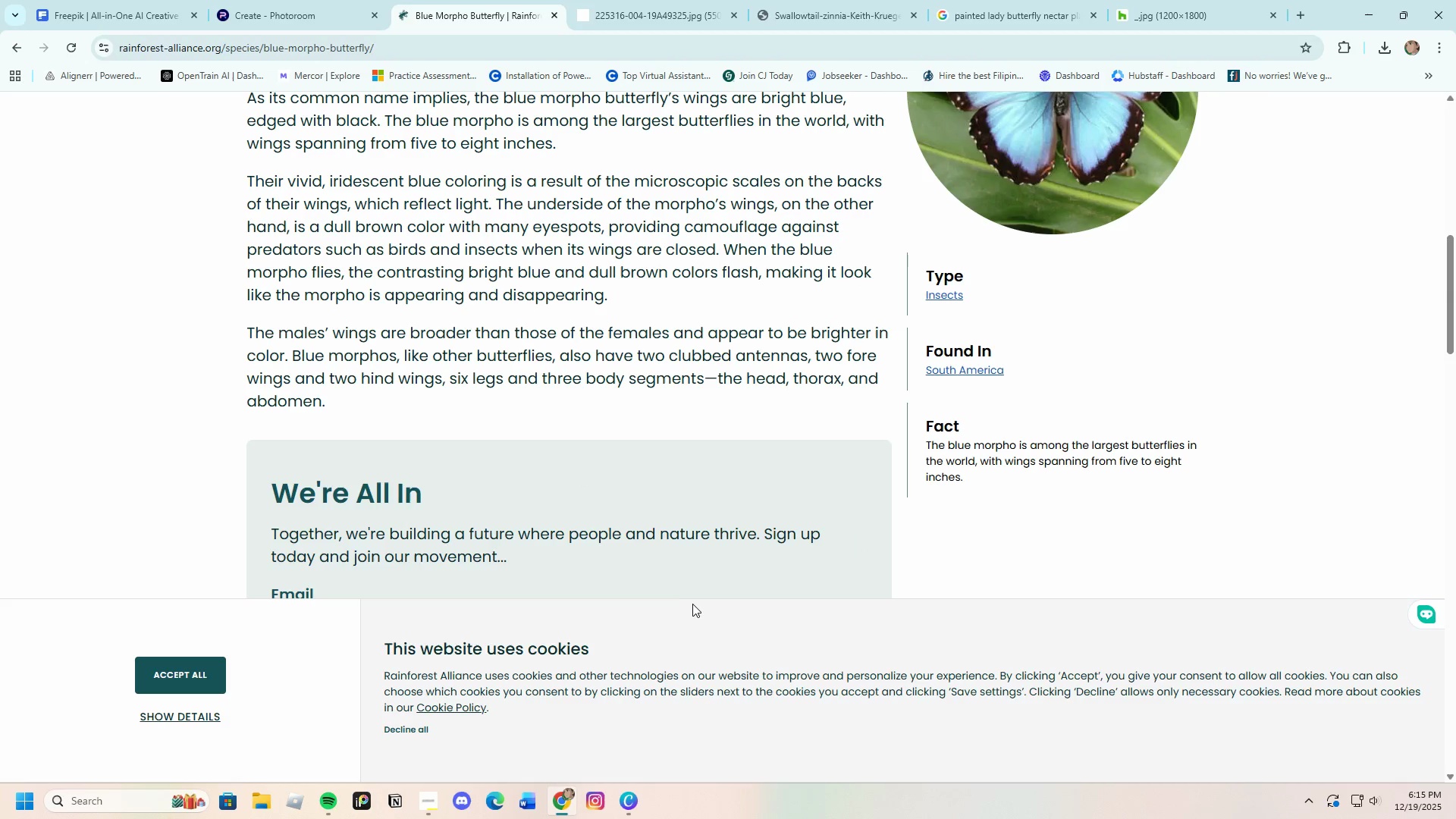 
left_click([14, 47])
 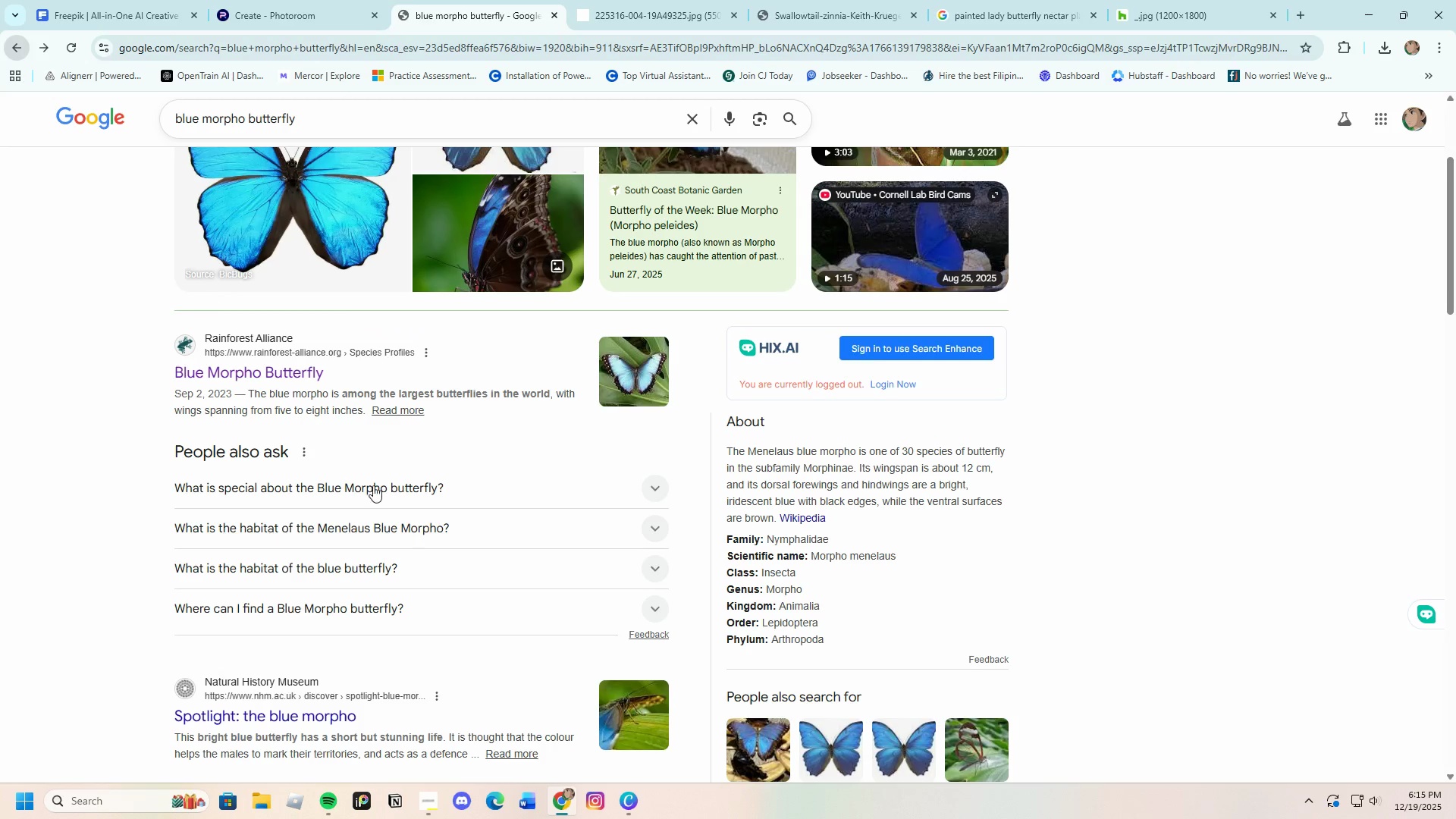 
scroll: coordinate [378, 487], scroll_direction: down, amount: 2.0
 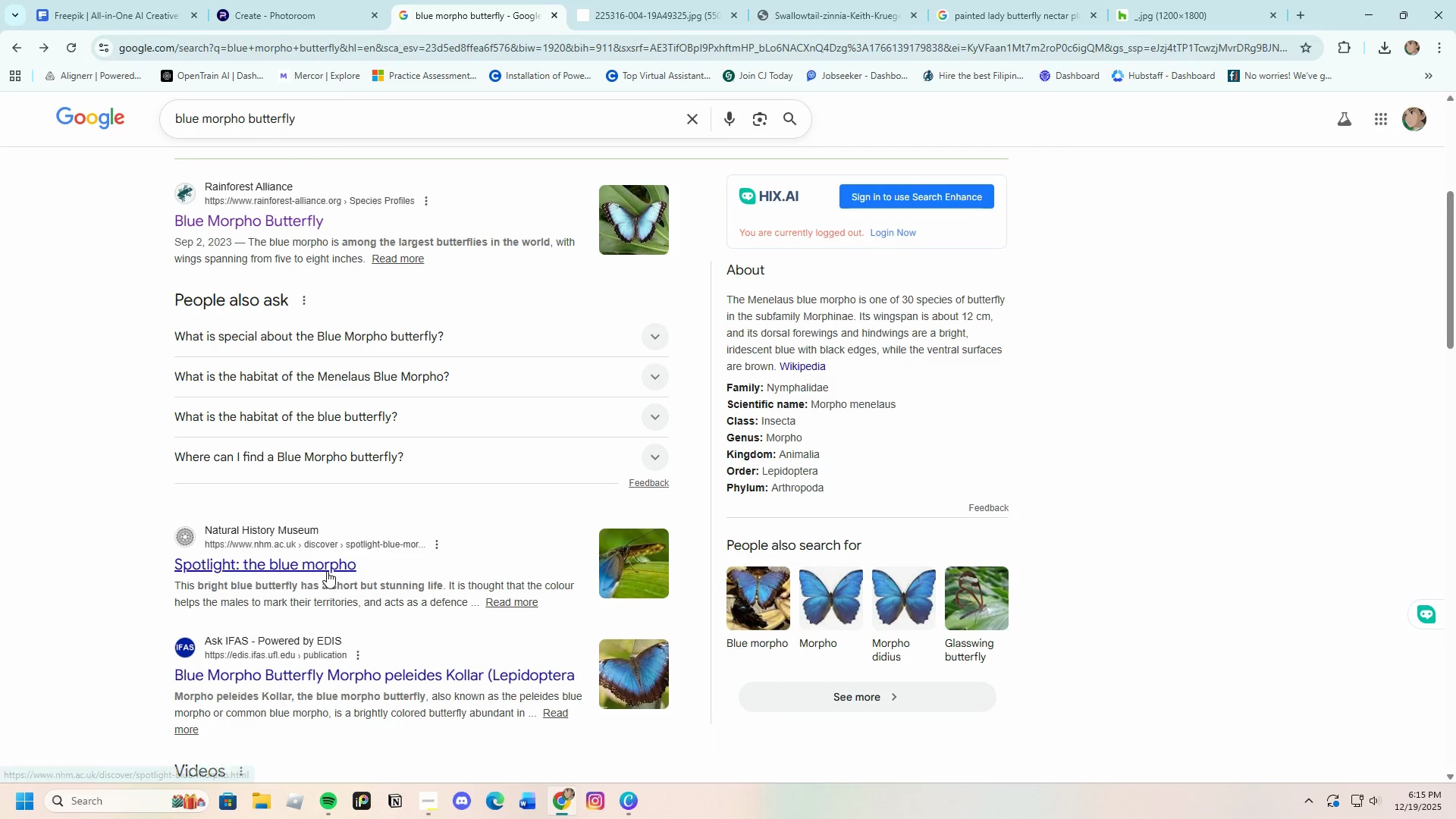 
left_click([327, 570])
 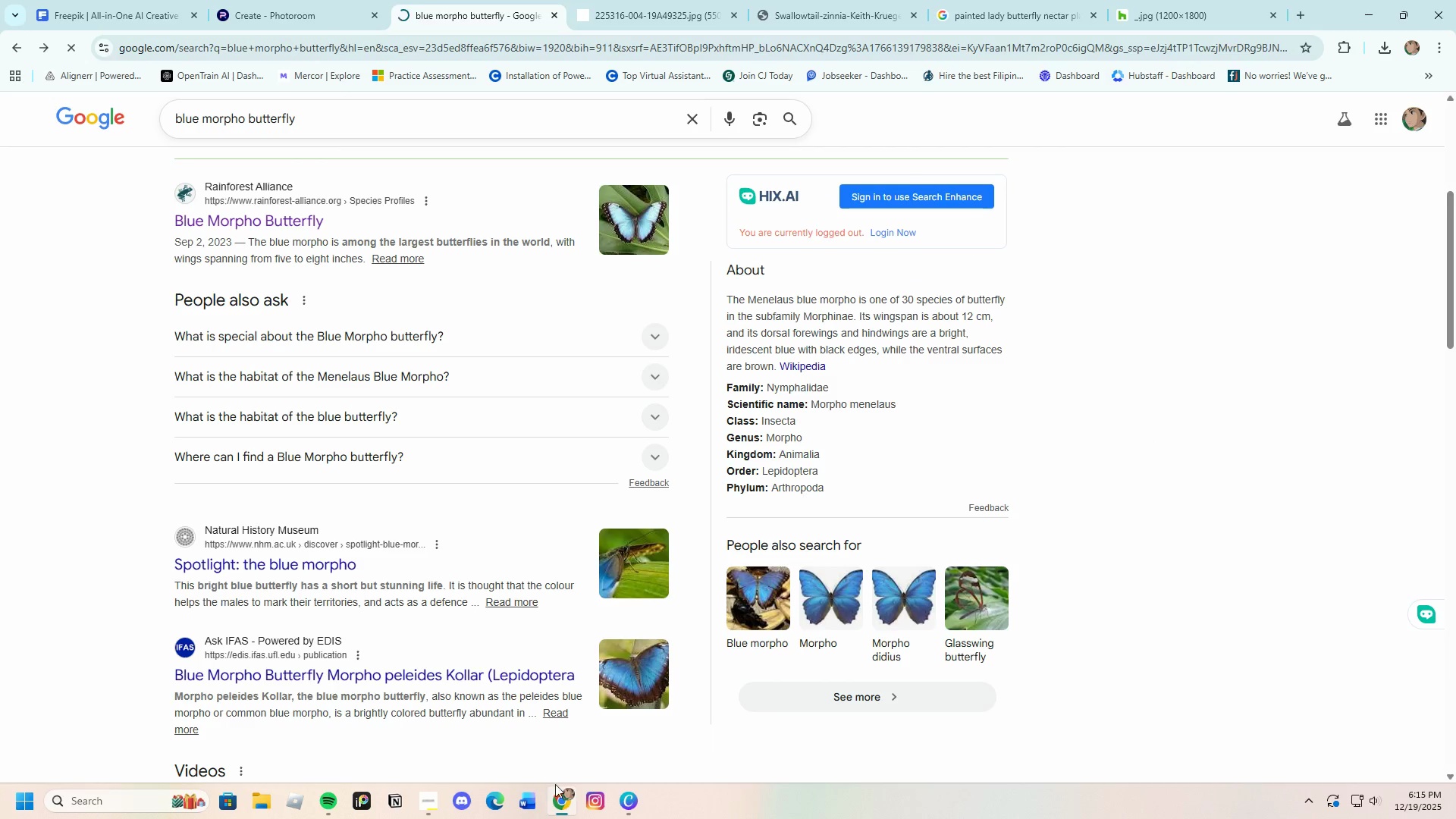 
left_click([621, 806])
 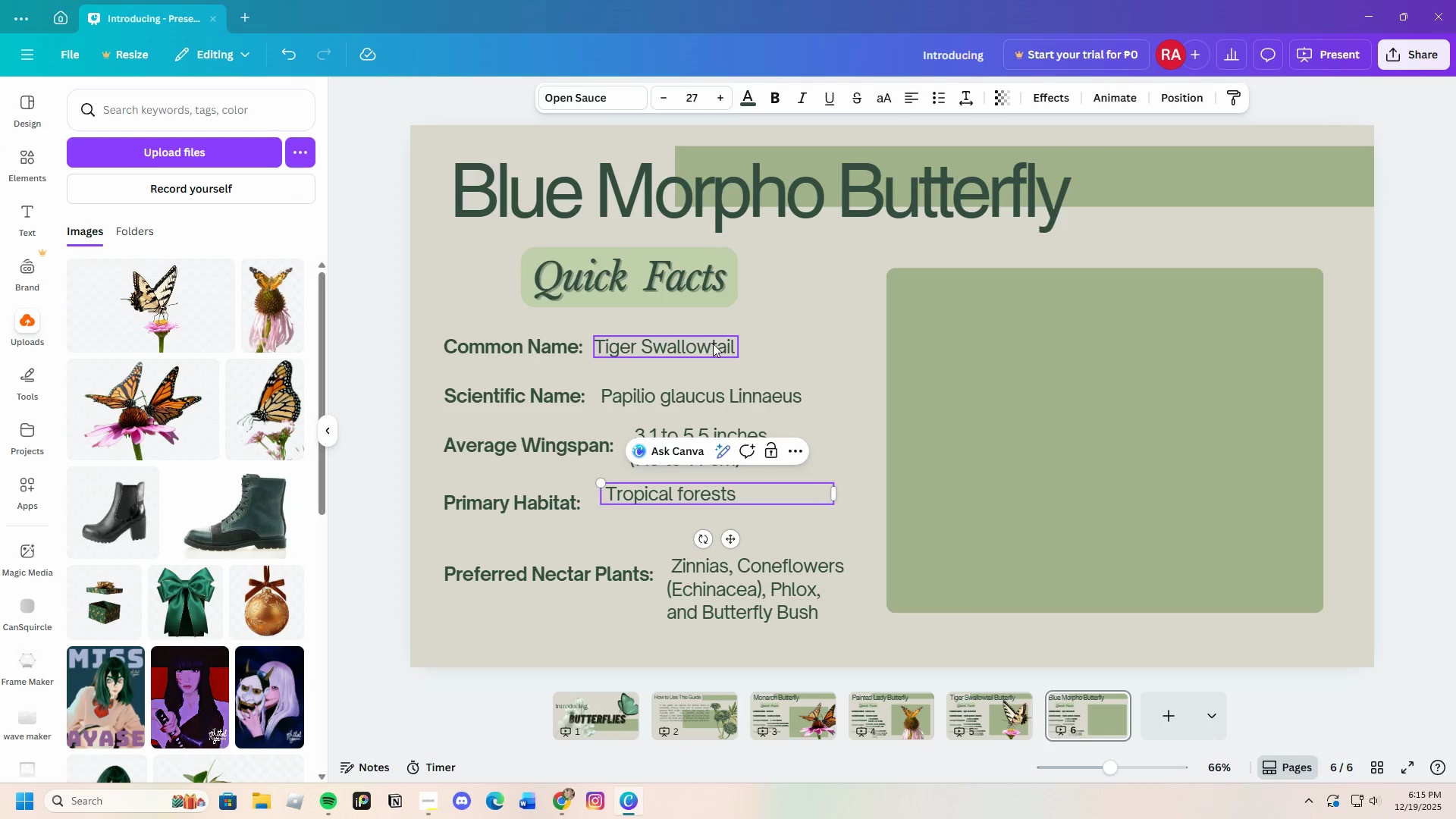 
double_click([730, 350])
 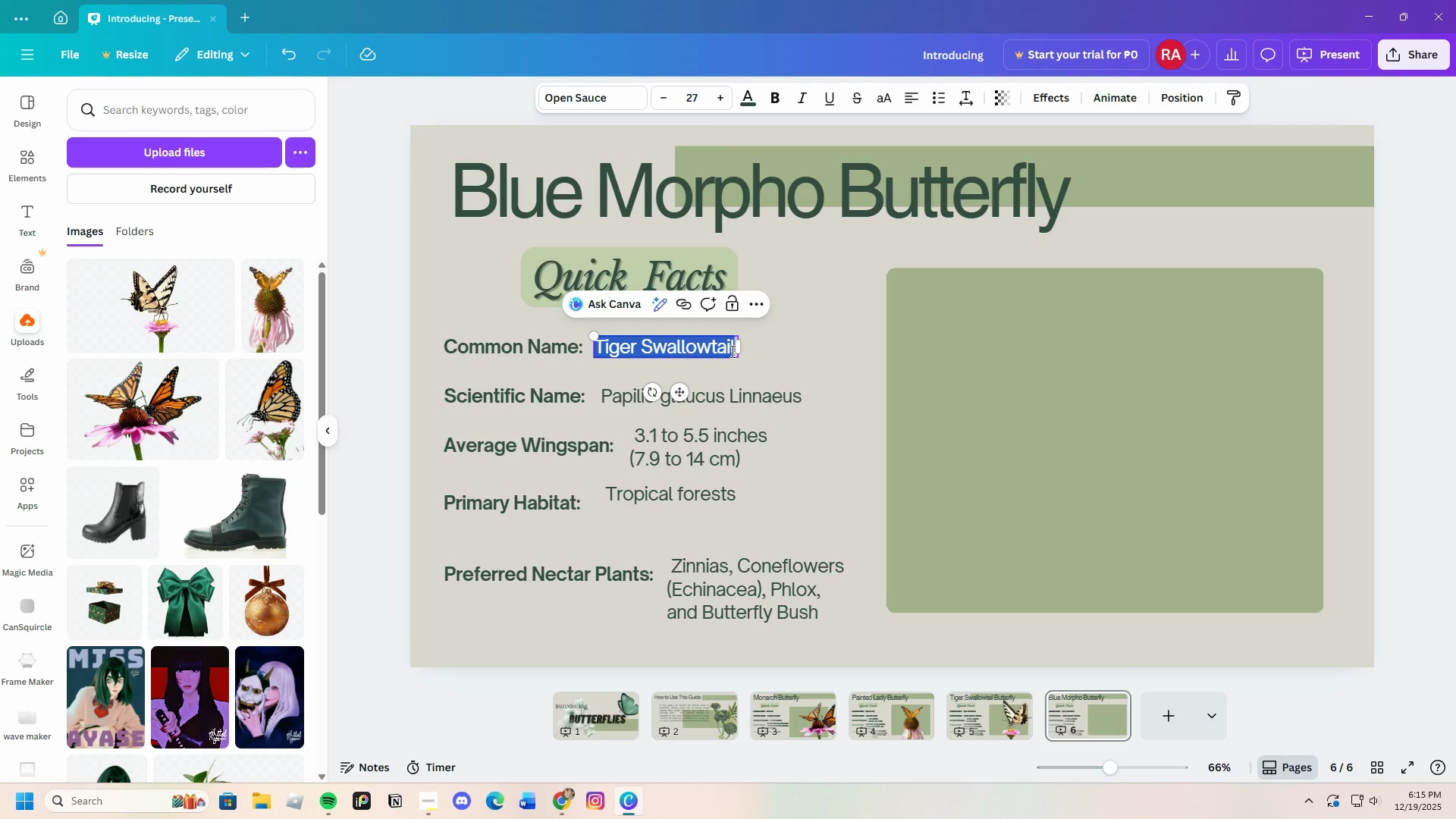 
key(Backspace)
type(Blue Morpho)
 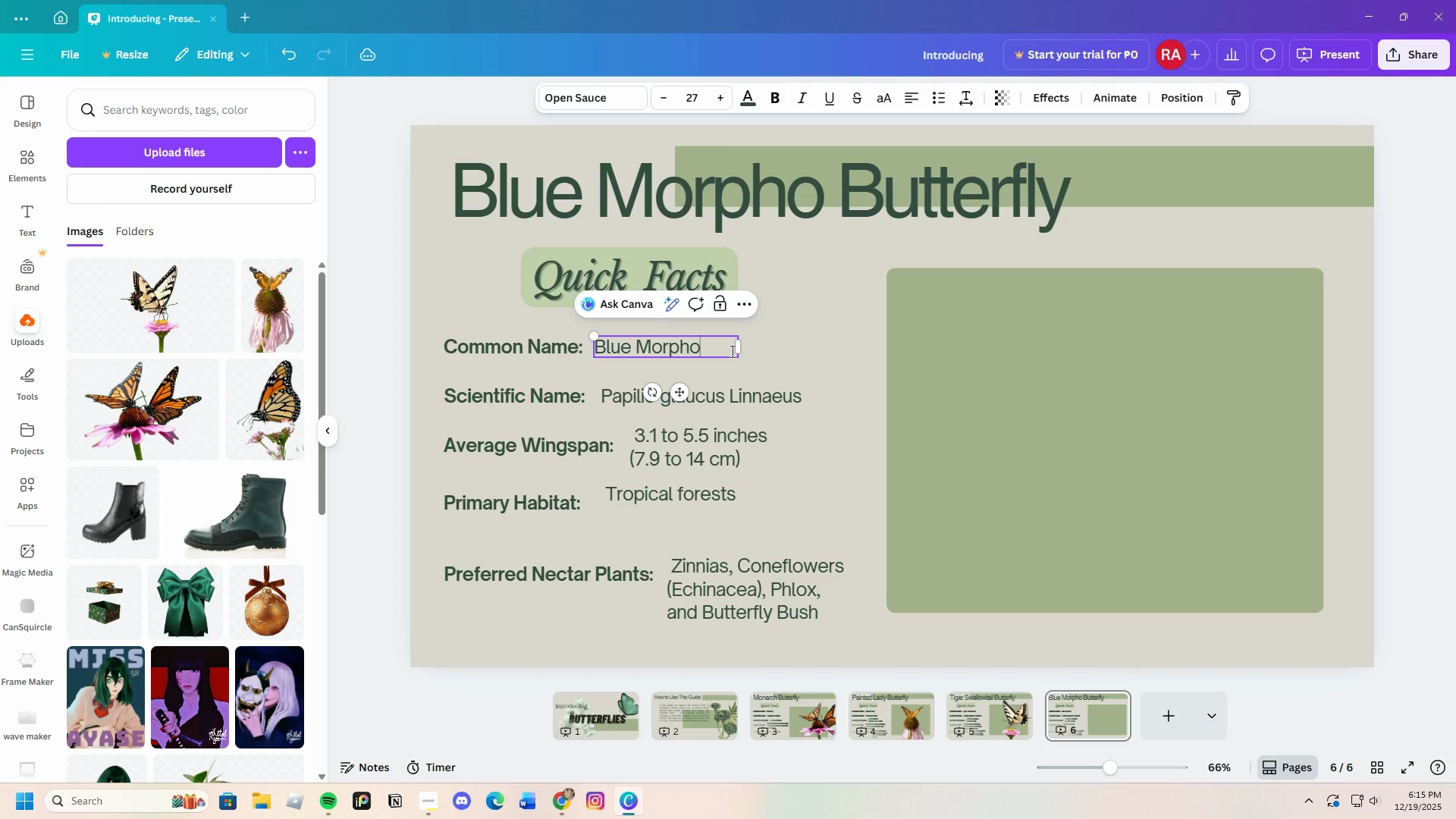 
left_click_drag(start_coordinate=[742, 352], to_coordinate=[706, 349])
 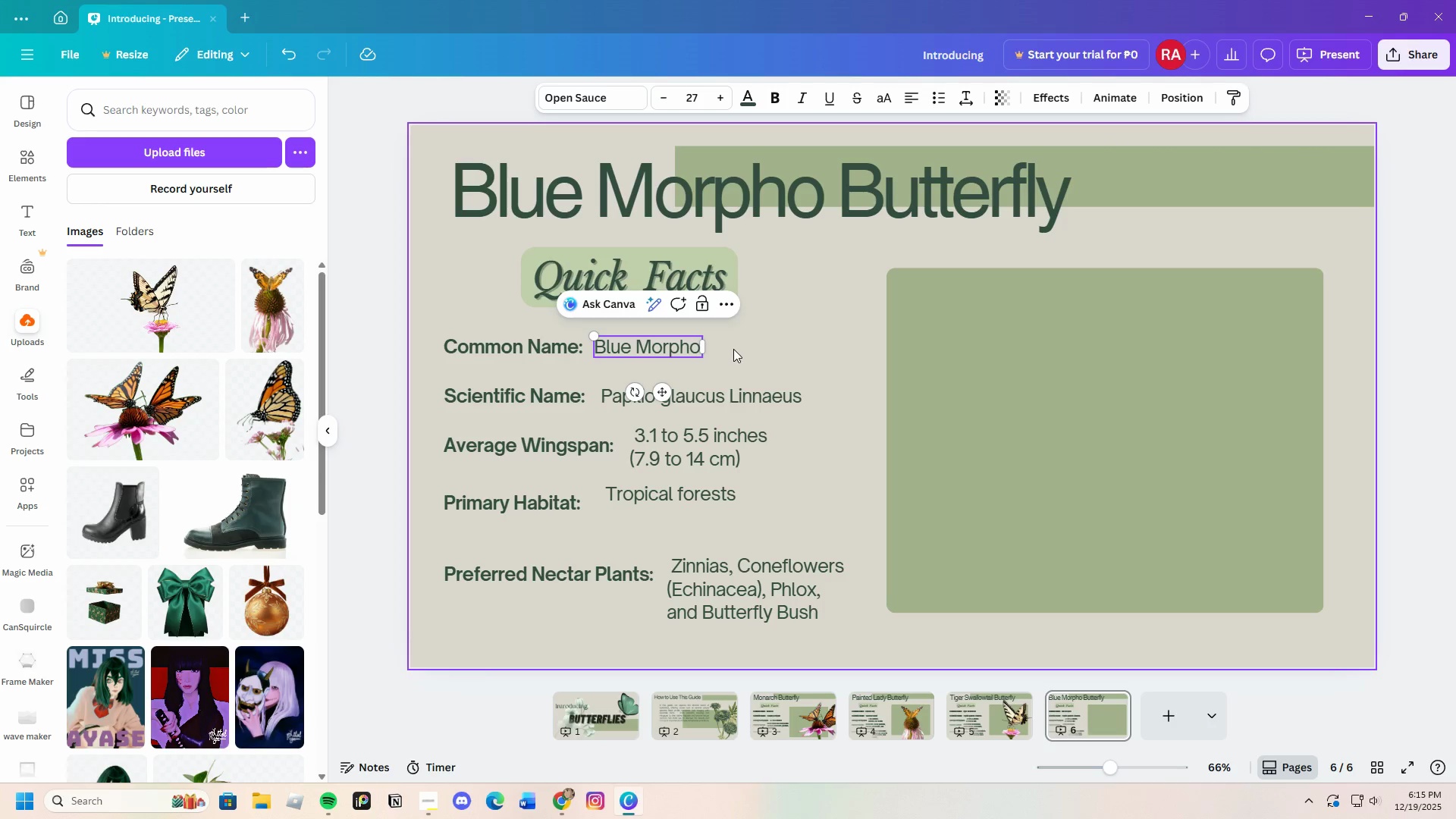 
left_click([745, 351])
 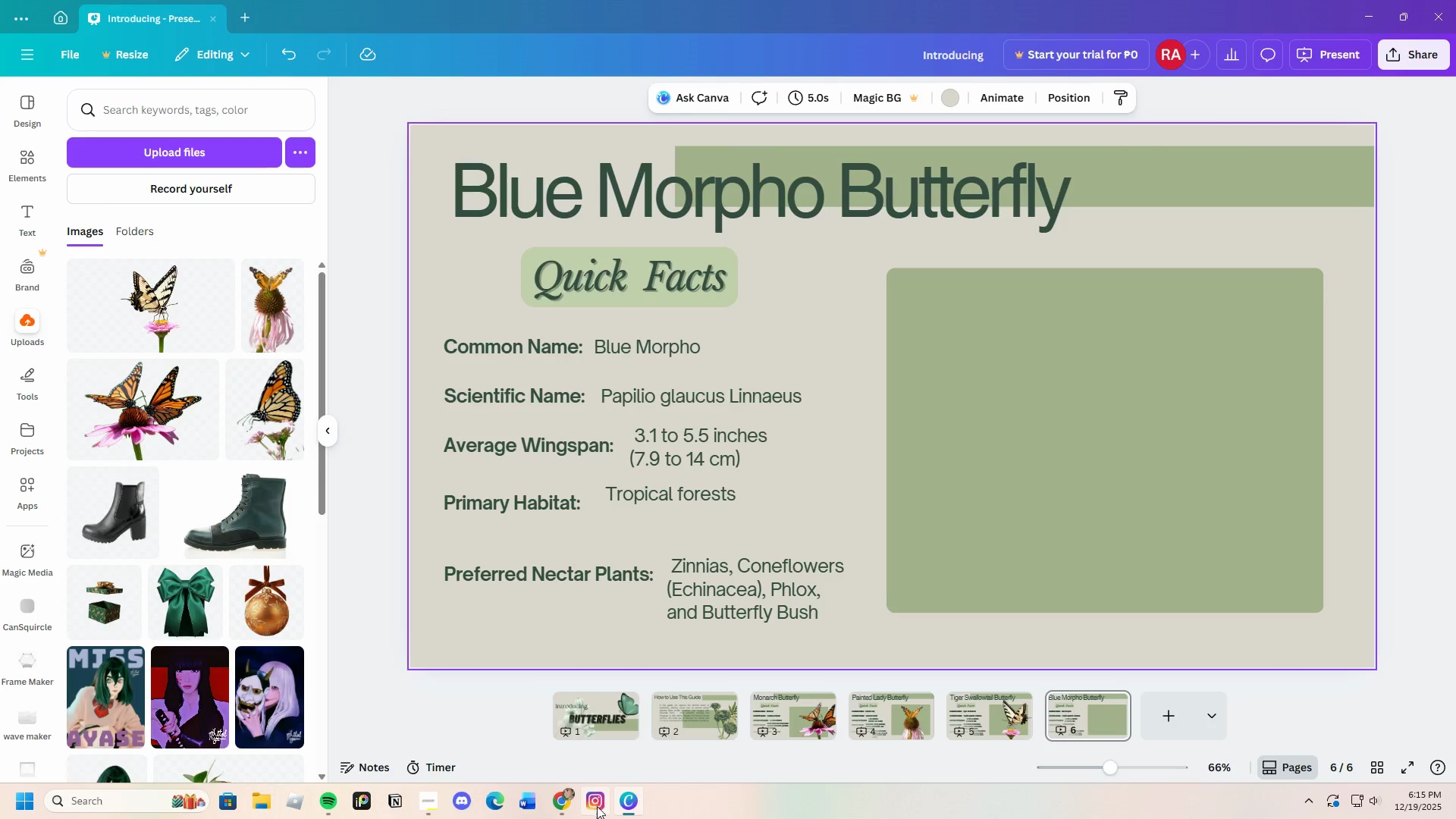 
left_click([566, 801])
 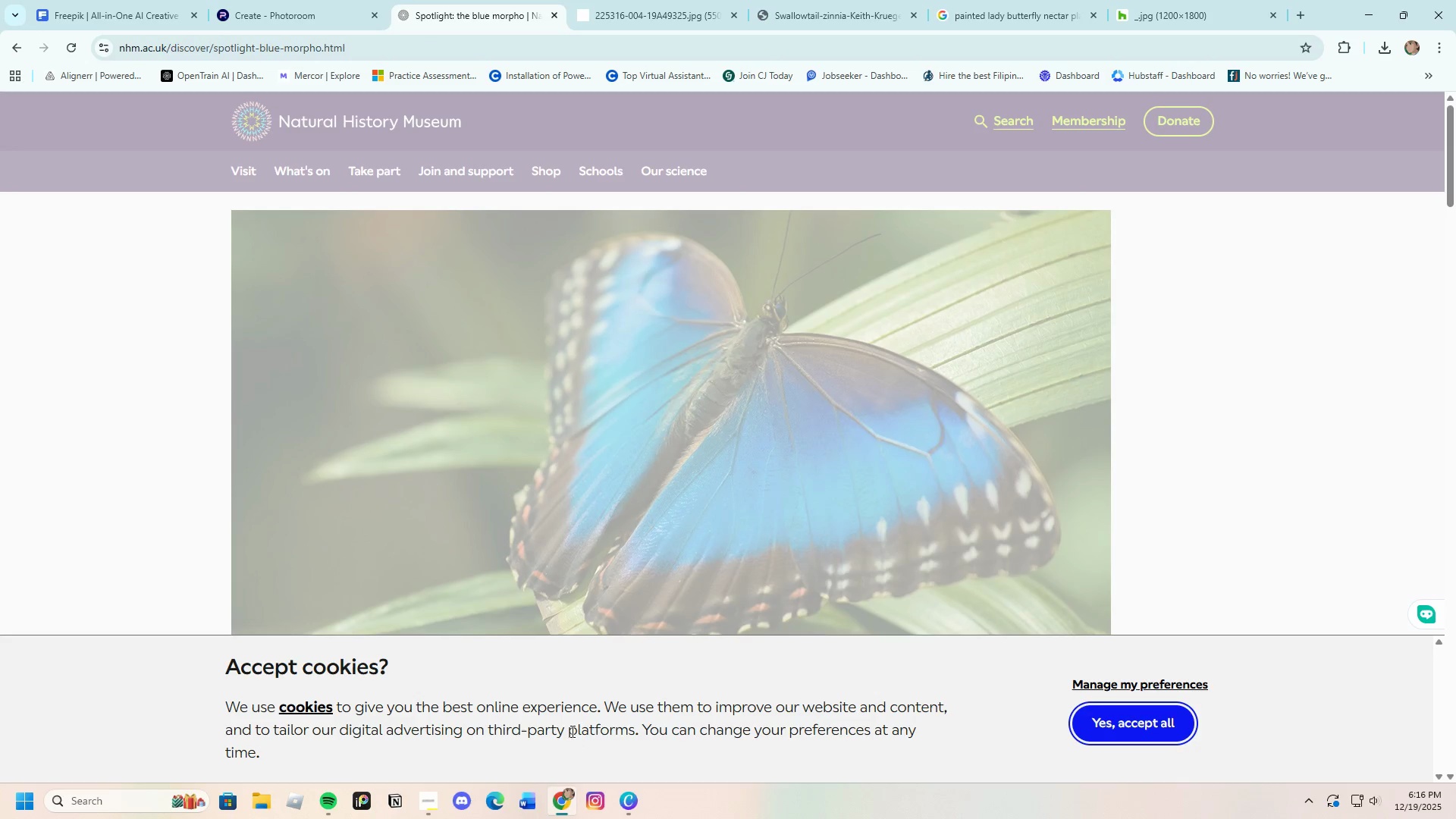 
scroll: coordinate [540, 640], scroll_direction: down, amount: 8.0
 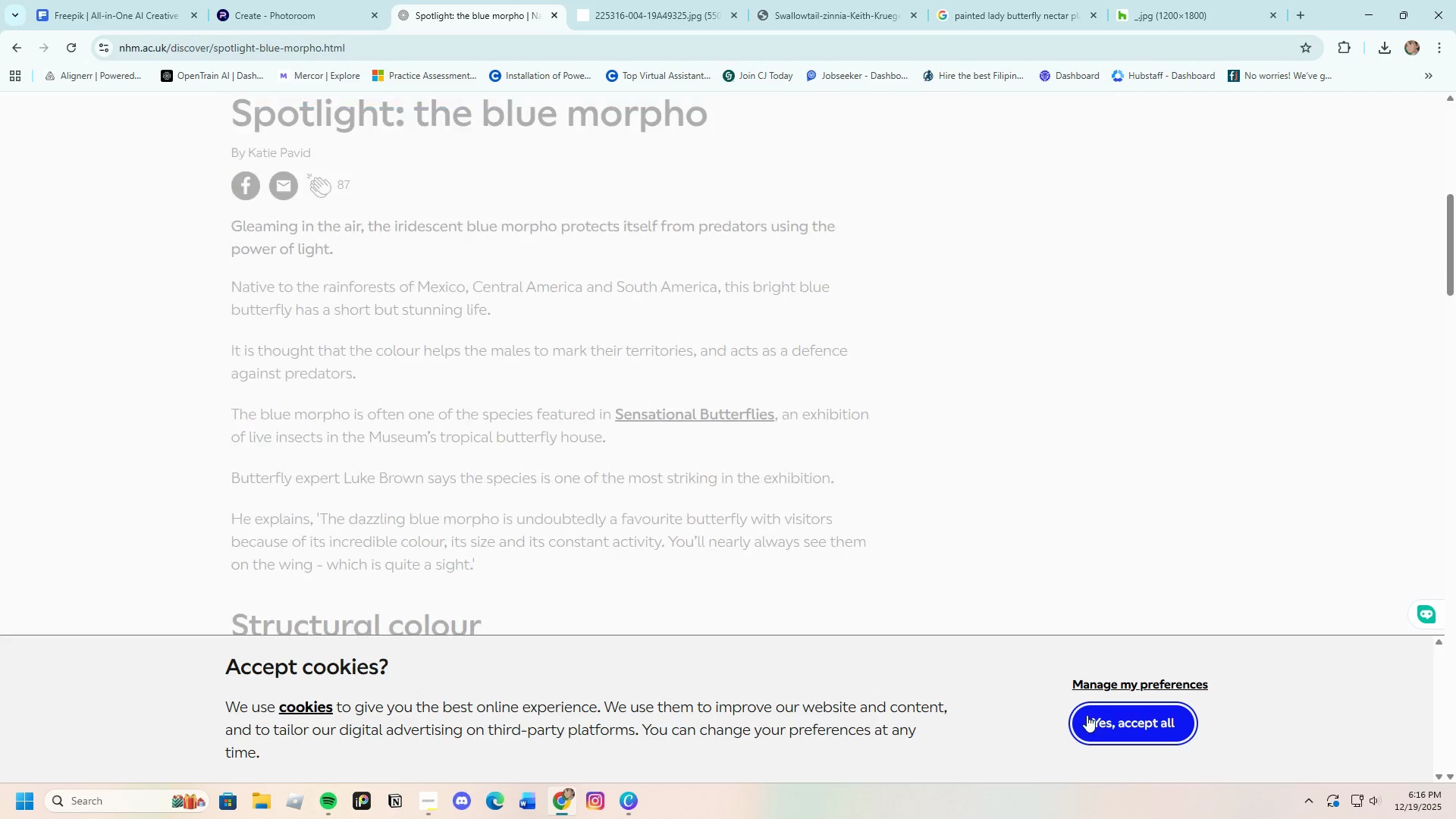 
left_click([1102, 725])
 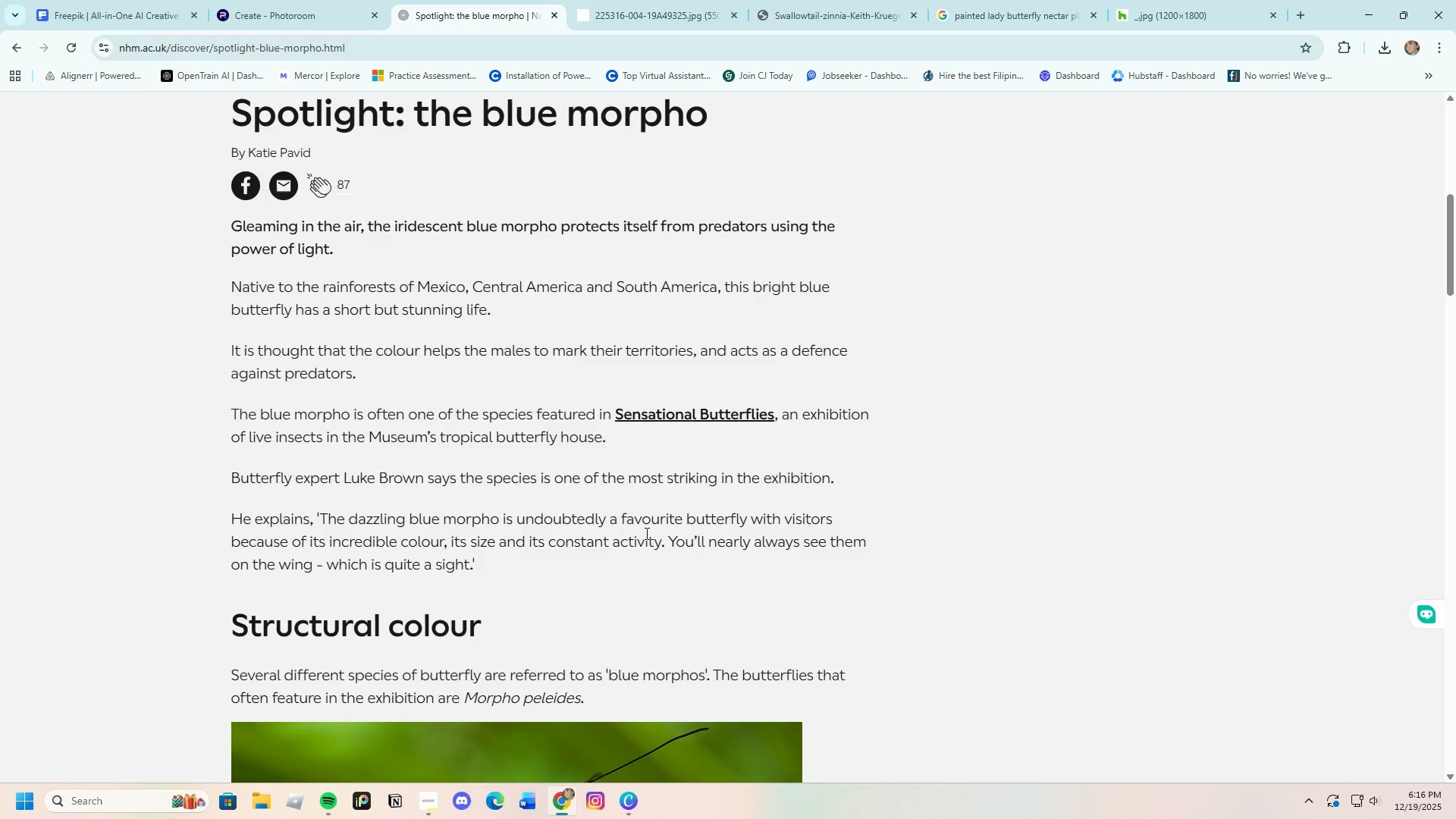 
scroll: coordinate [601, 538], scroll_direction: down, amount: 7.0
 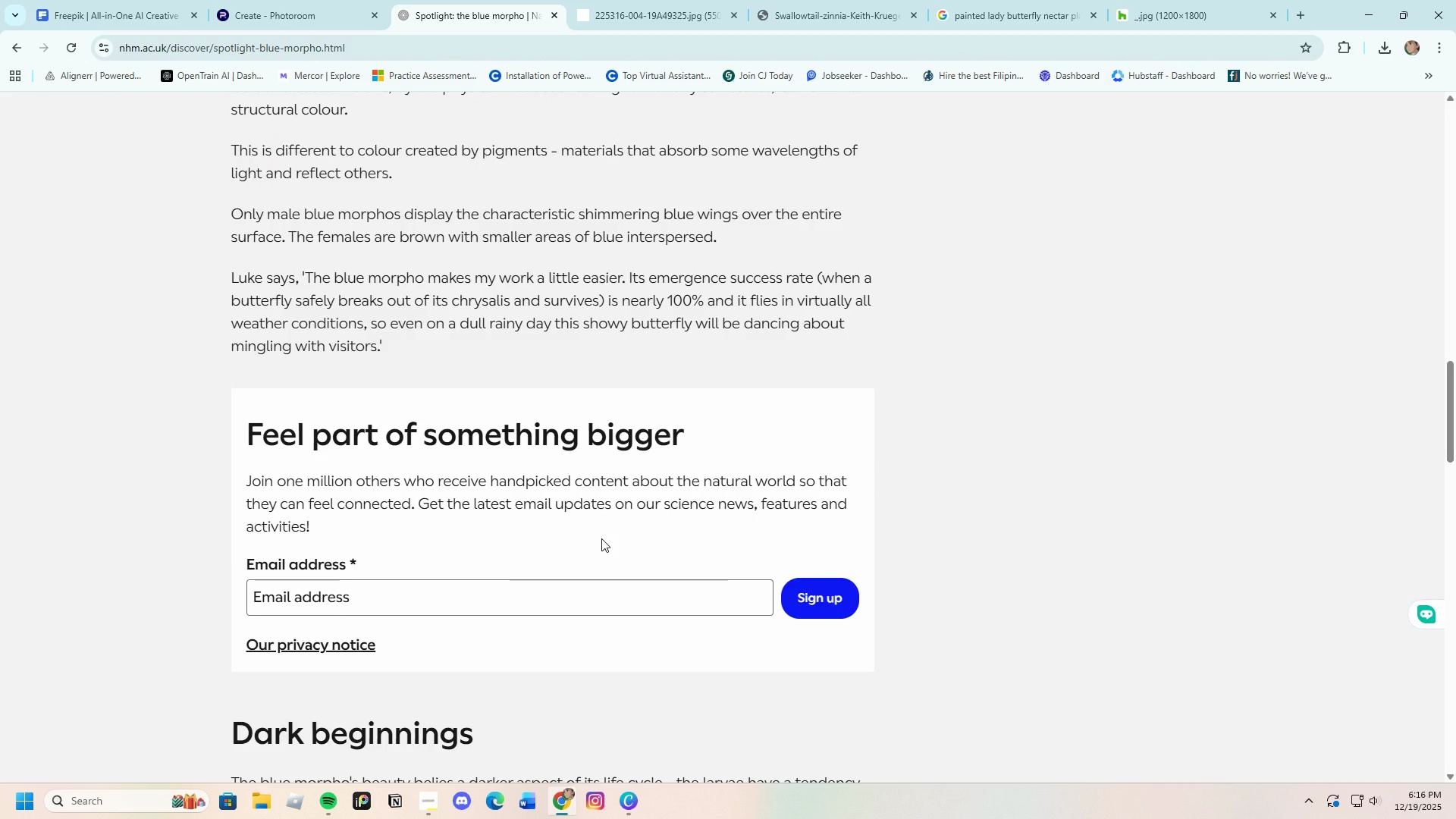 
scroll: coordinate [601, 538], scroll_direction: up, amount: 3.0
 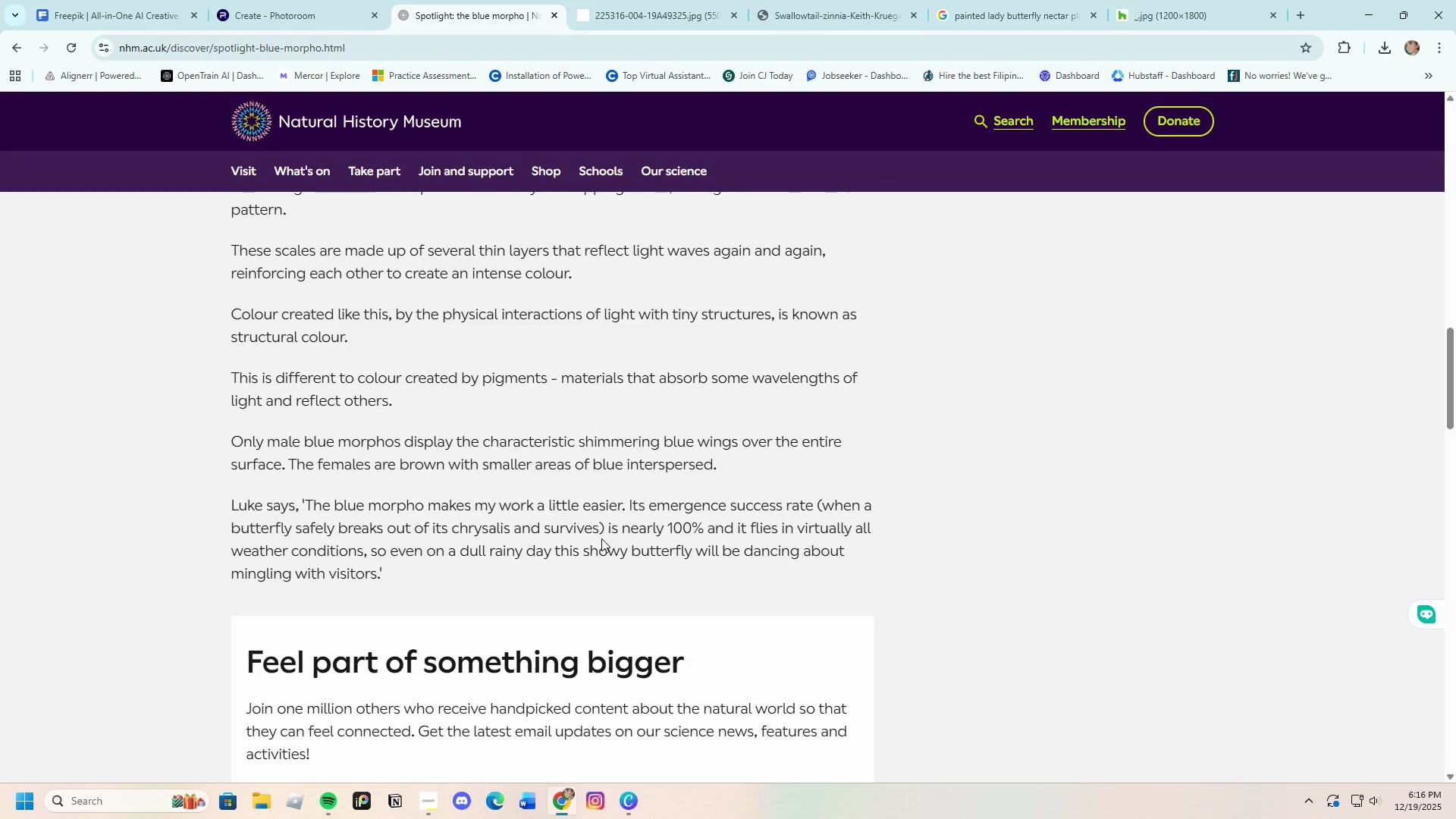 
scroll: coordinate [601, 538], scroll_direction: down, amount: 23.0
 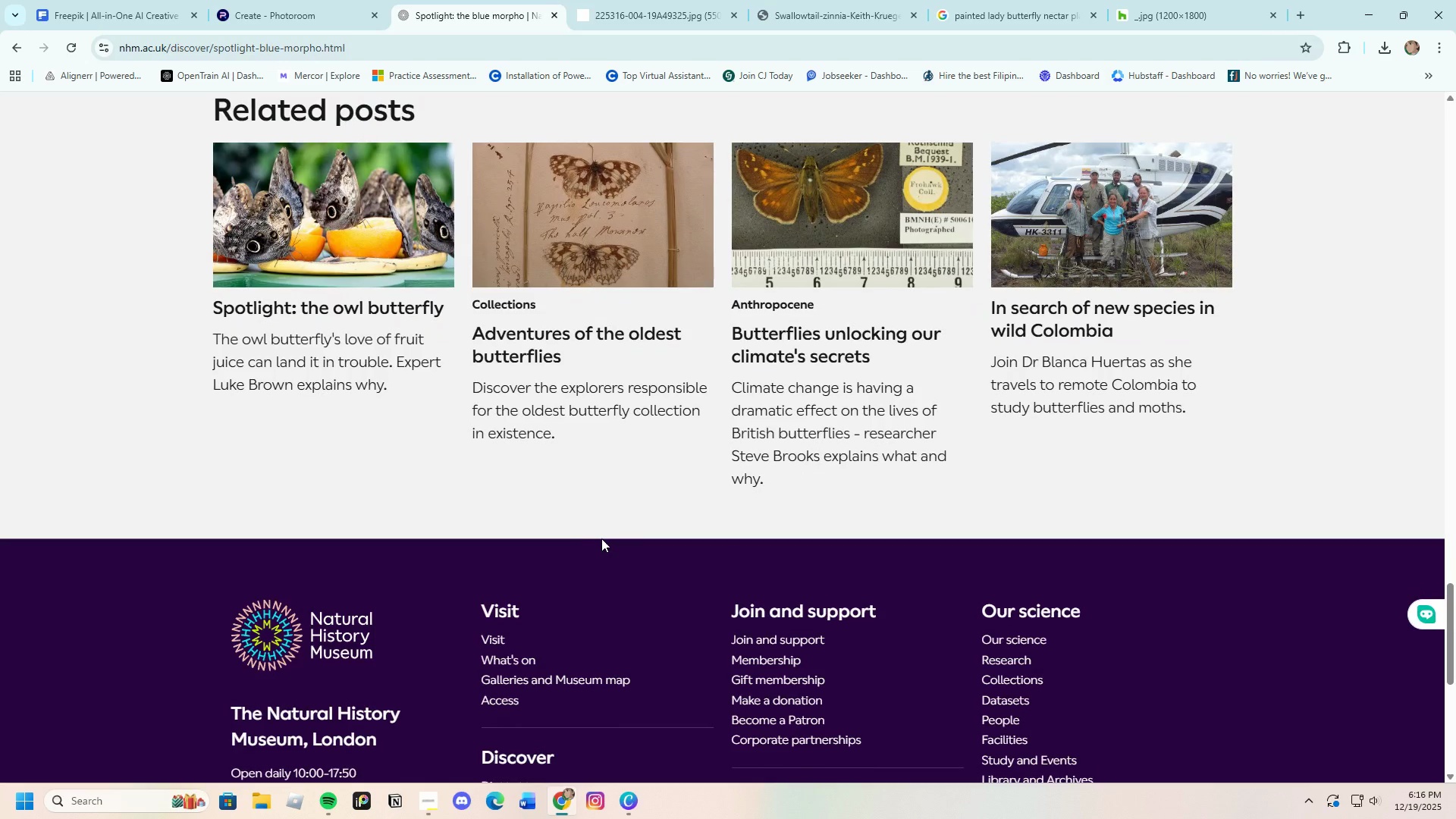 
scroll: coordinate [600, 540], scroll_direction: up, amount: 27.0
 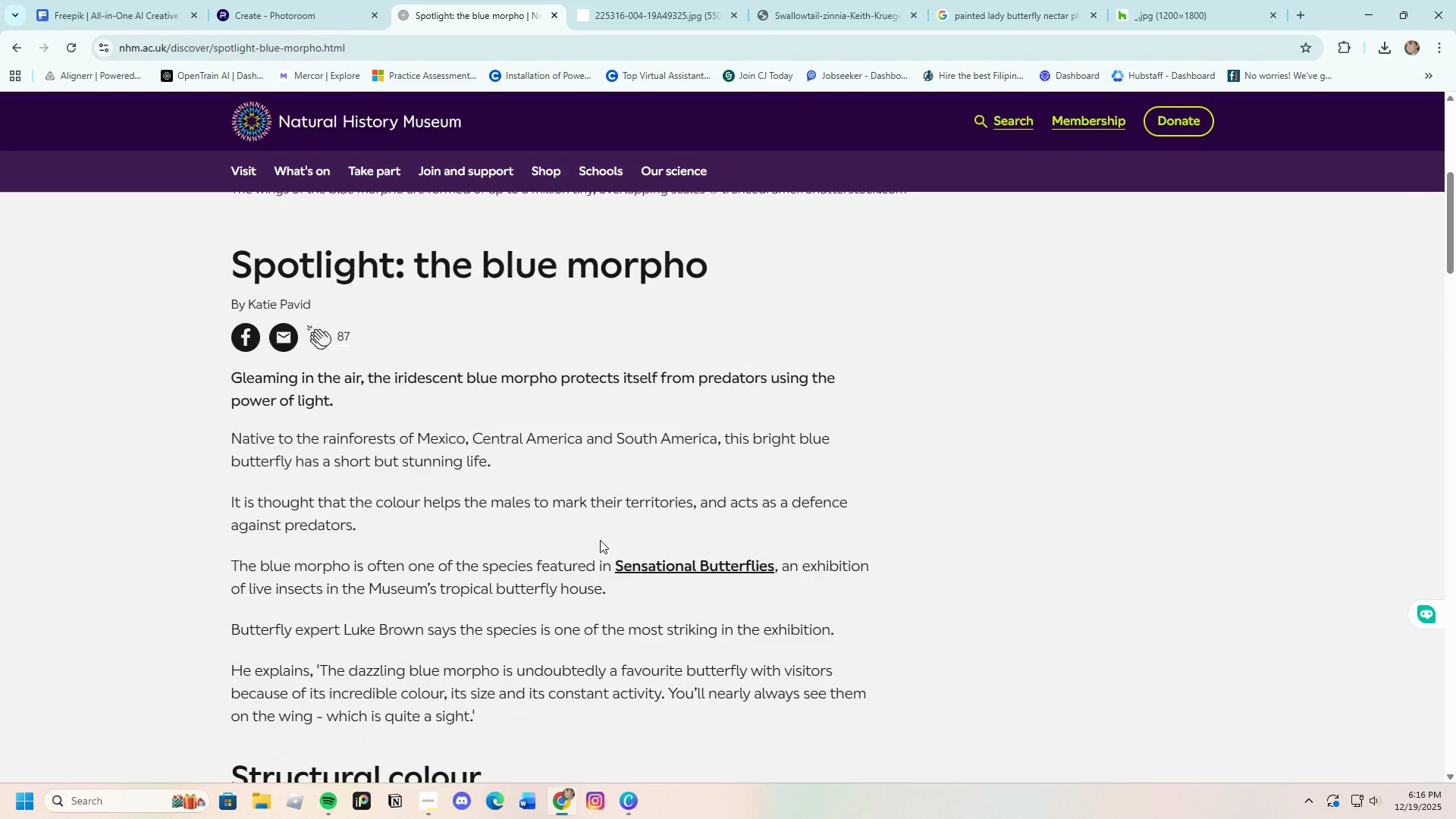 
scroll: coordinate [465, 658], scroll_direction: down, amount: 14.0
 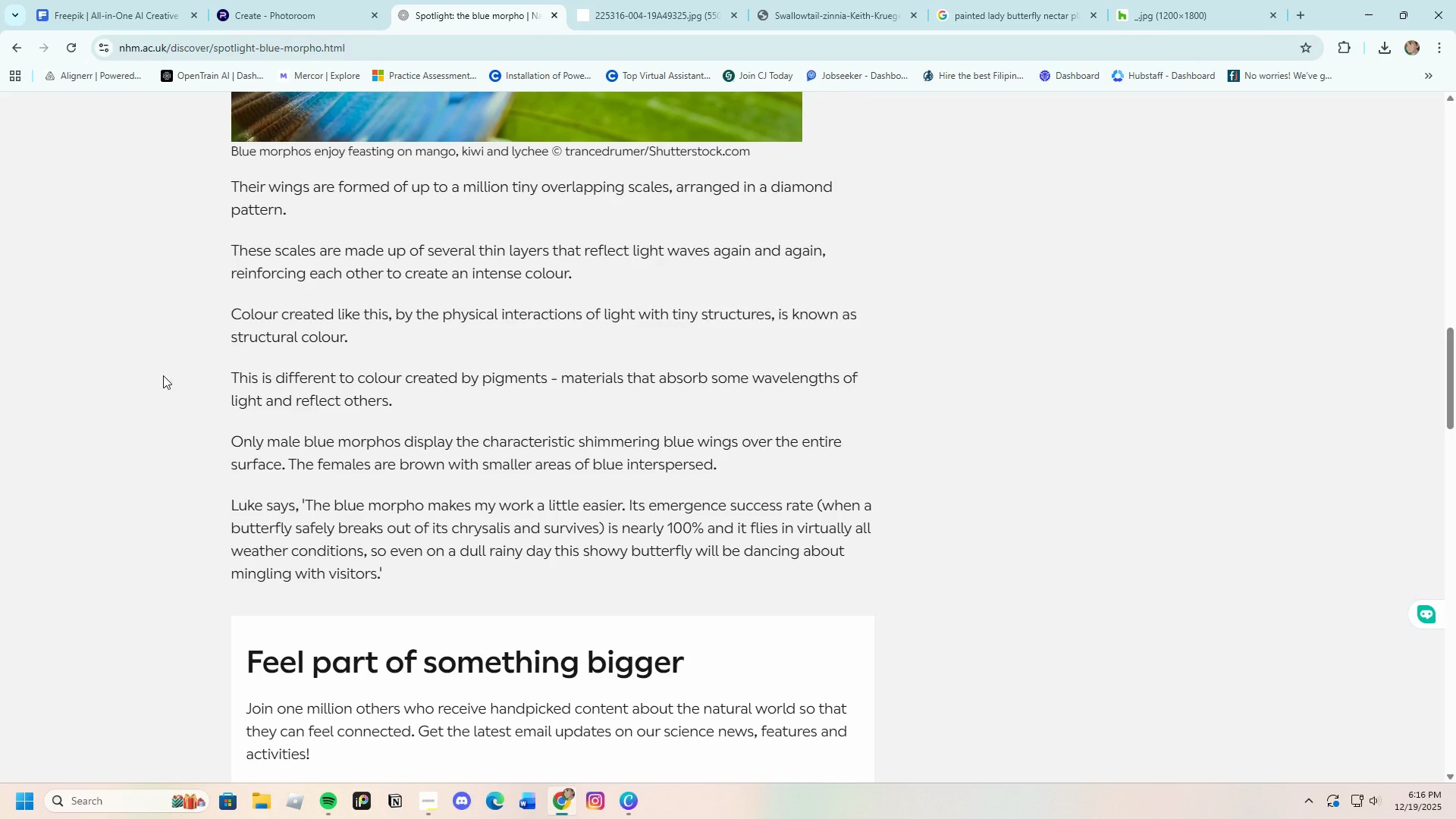 
left_click([9, 41])
 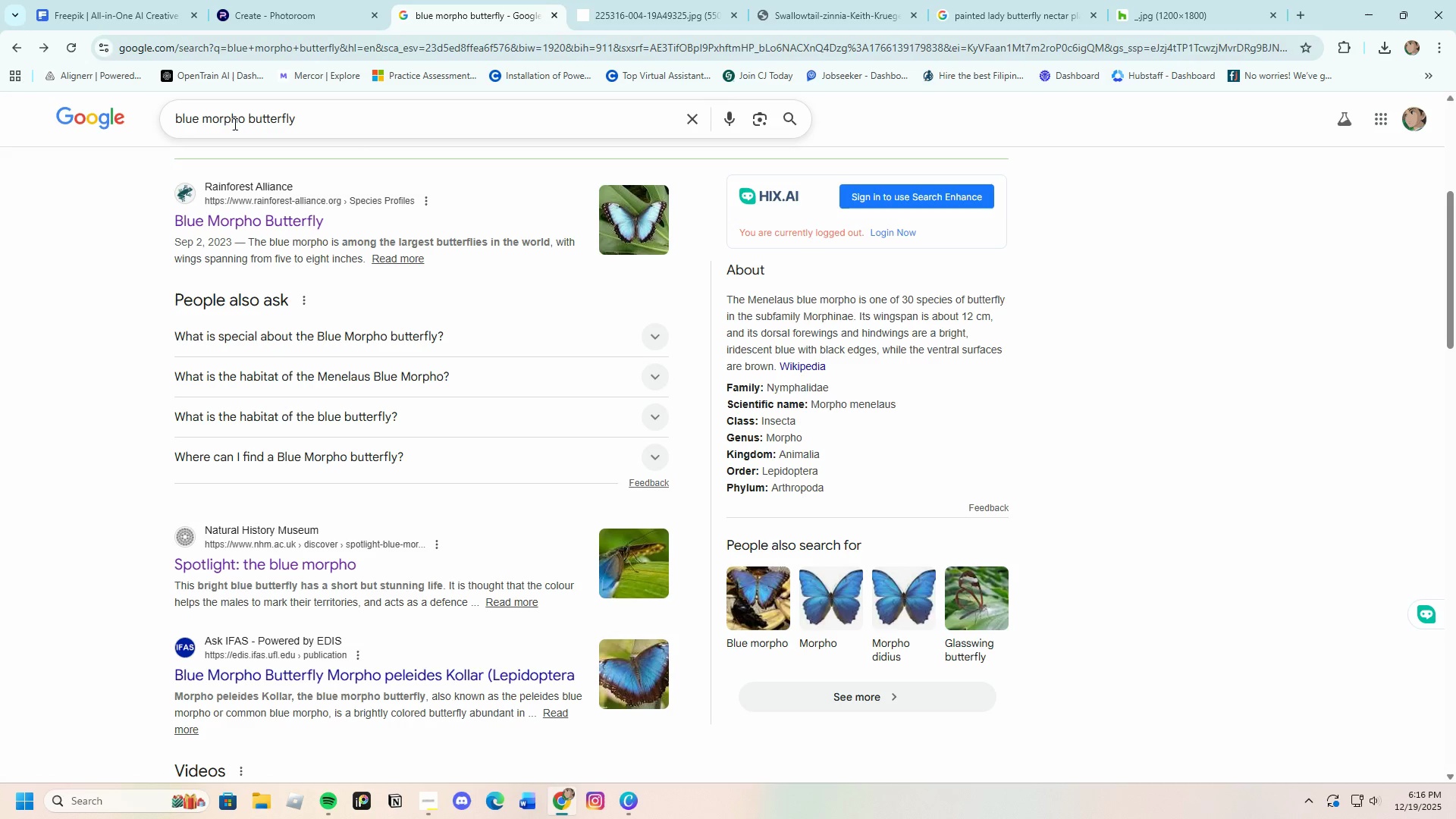 
left_click([246, 115])
 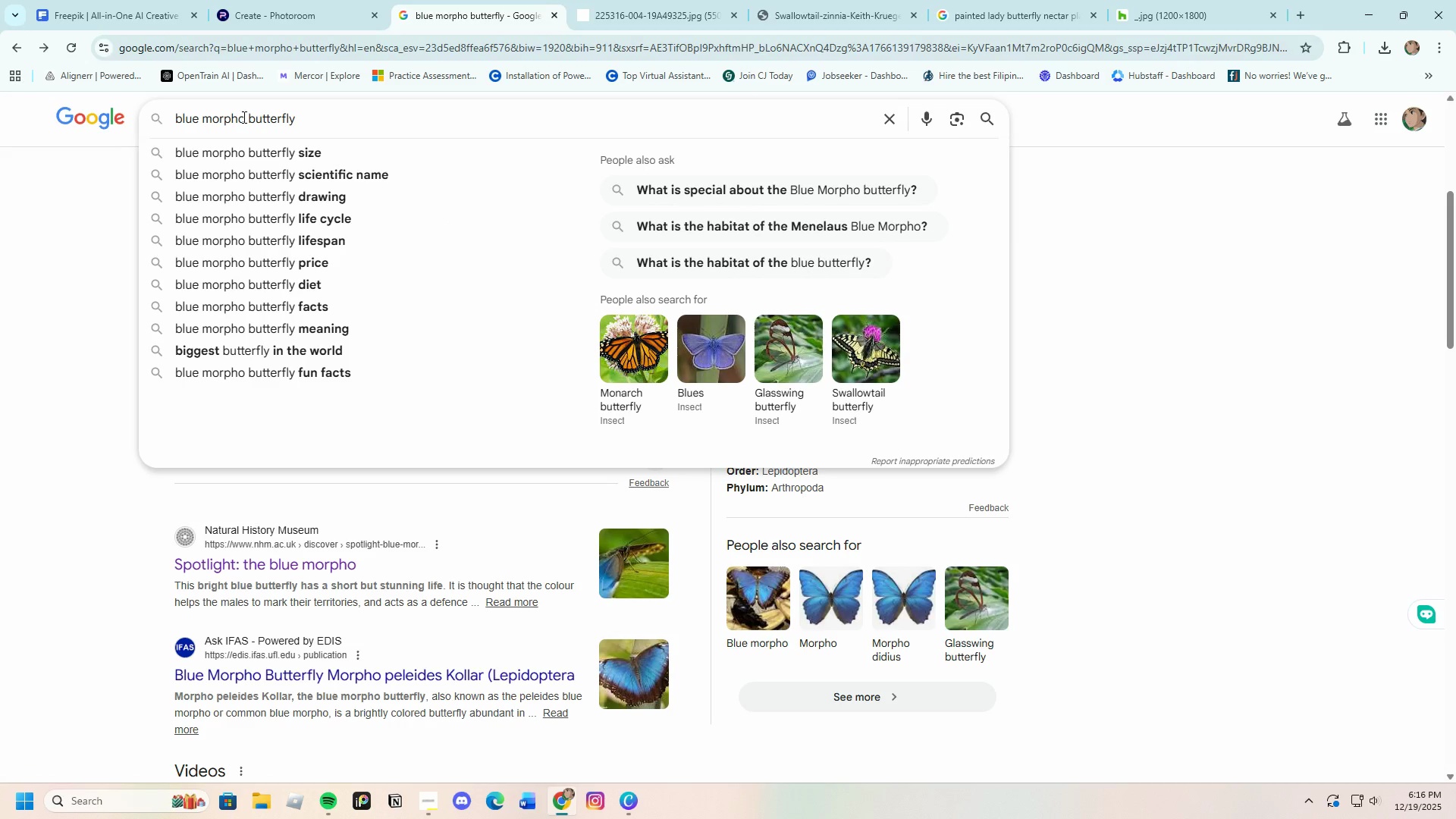 
type( scie)
 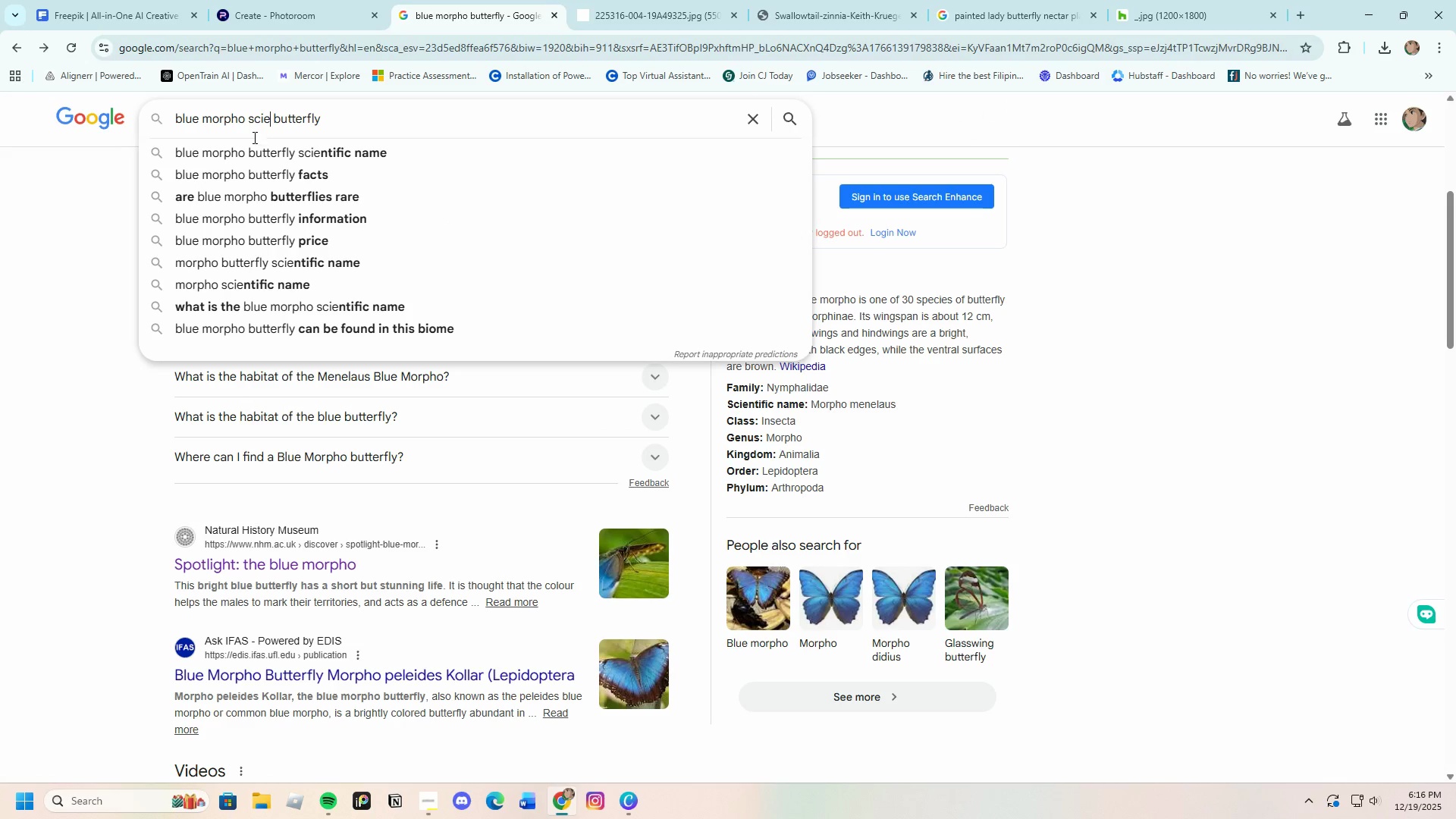 
left_click([259, 148])
 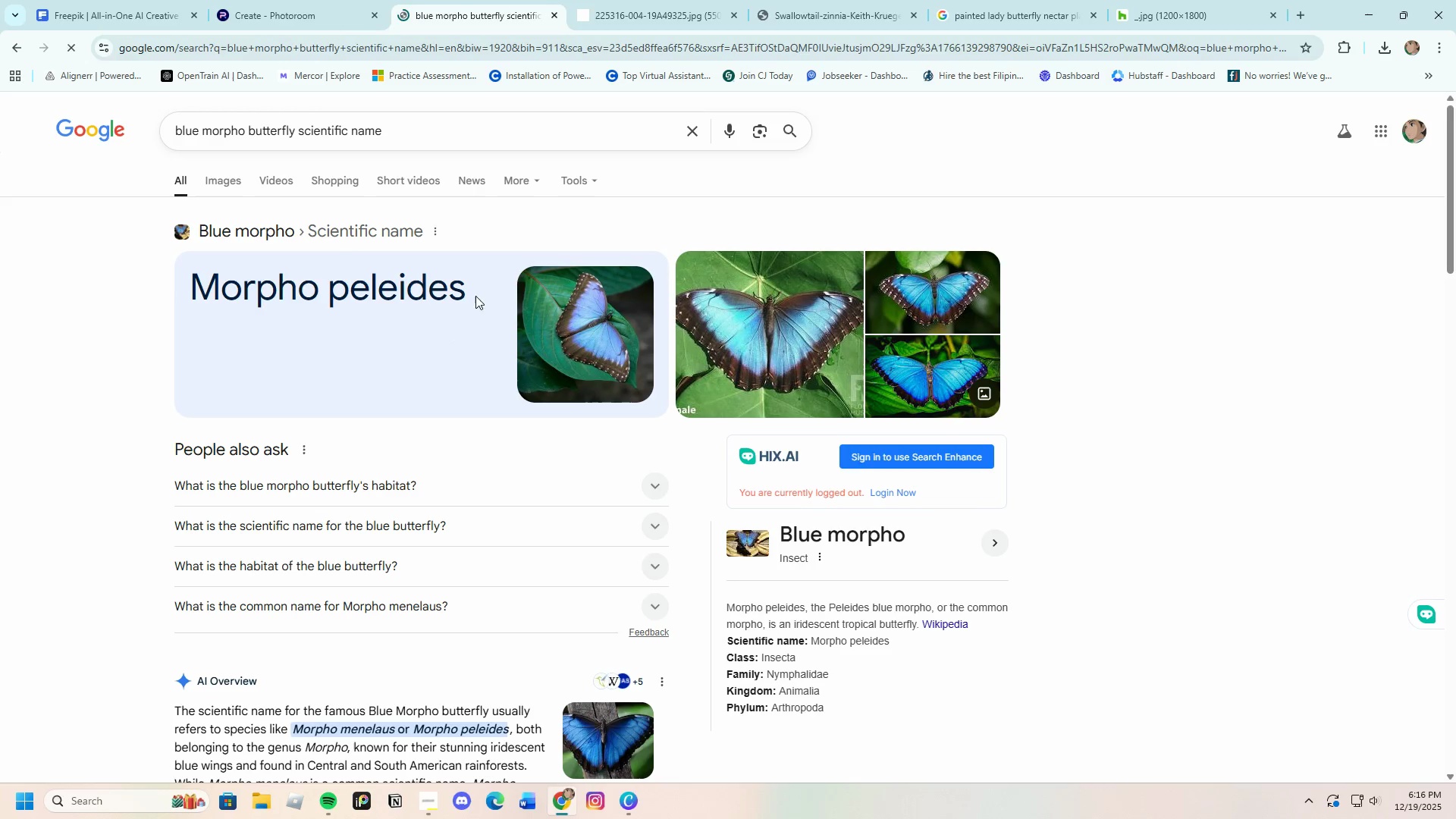 
left_click([477, 288])
 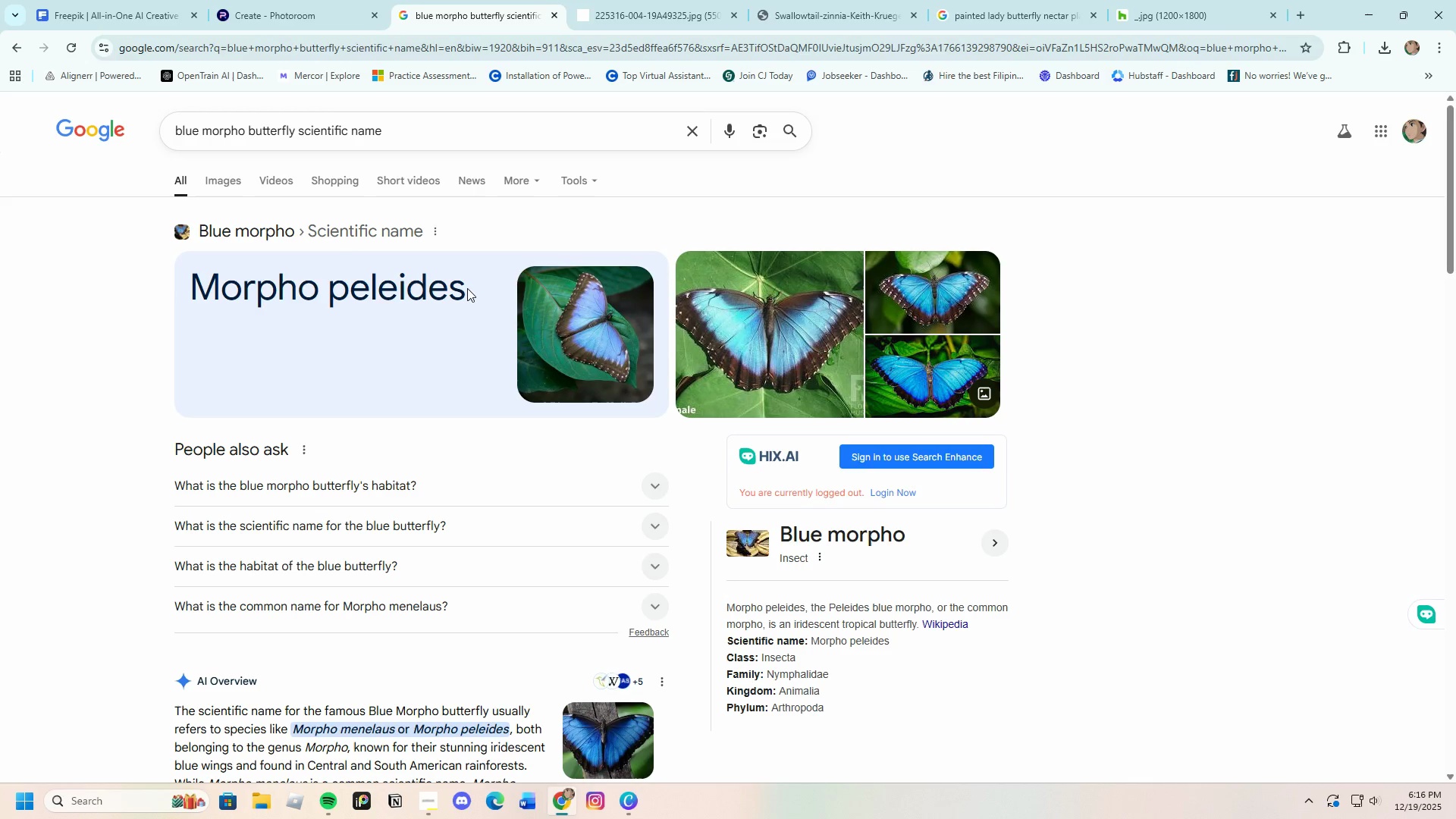 
double_click([467, 289])
 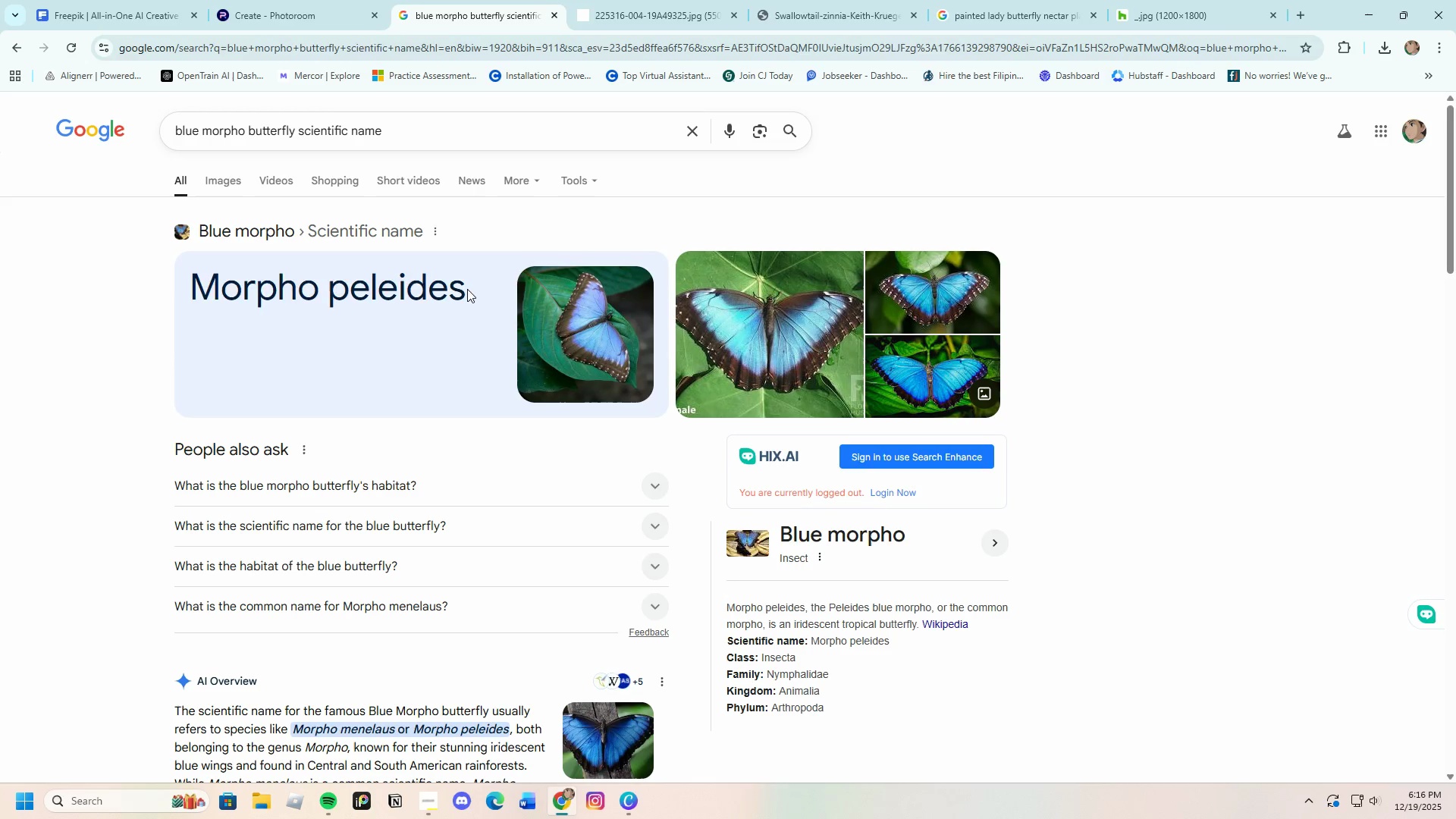 
left_click_drag(start_coordinate=[467, 289], to_coordinate=[321, 291])
 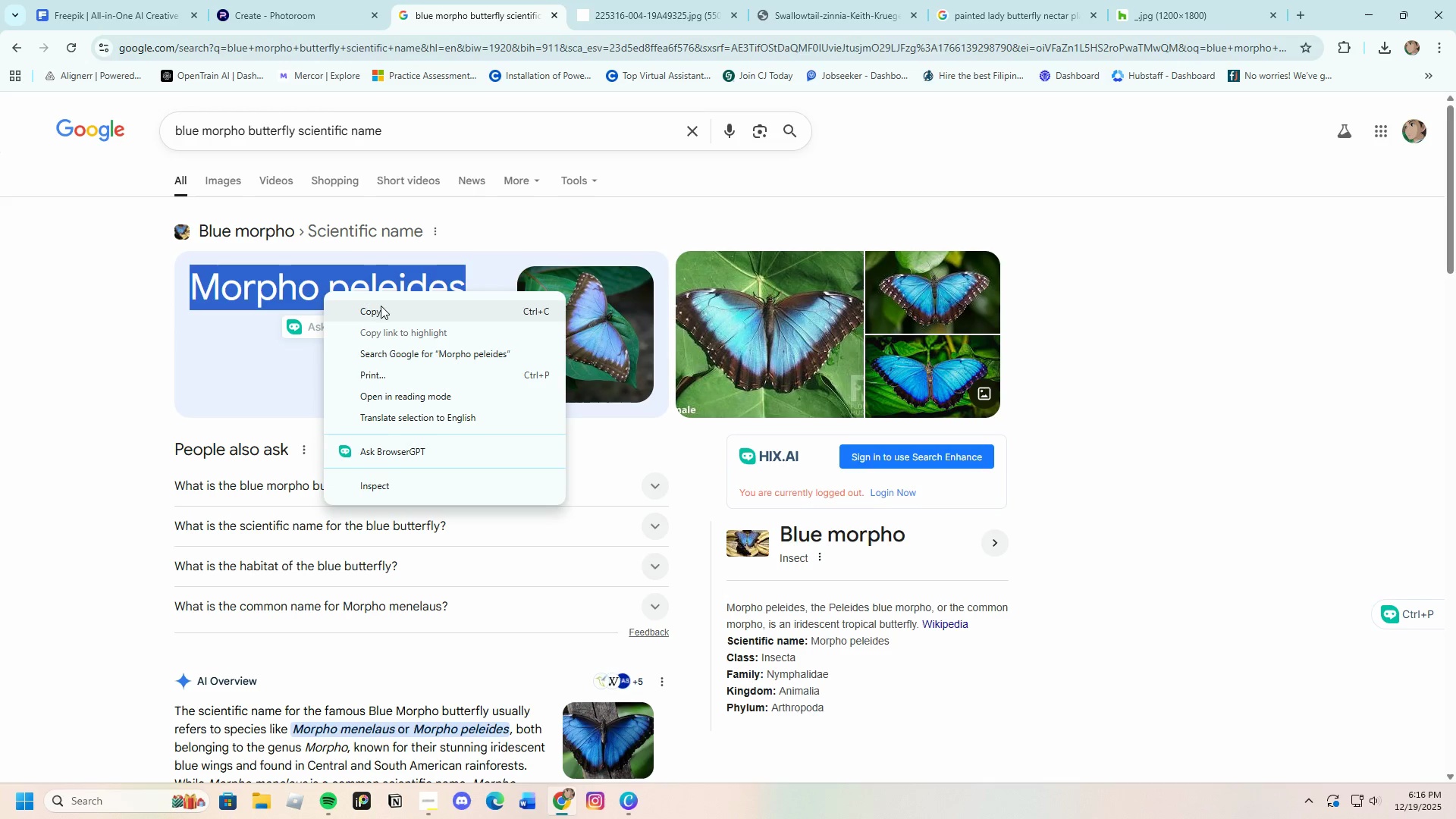 
left_click([381, 306])
 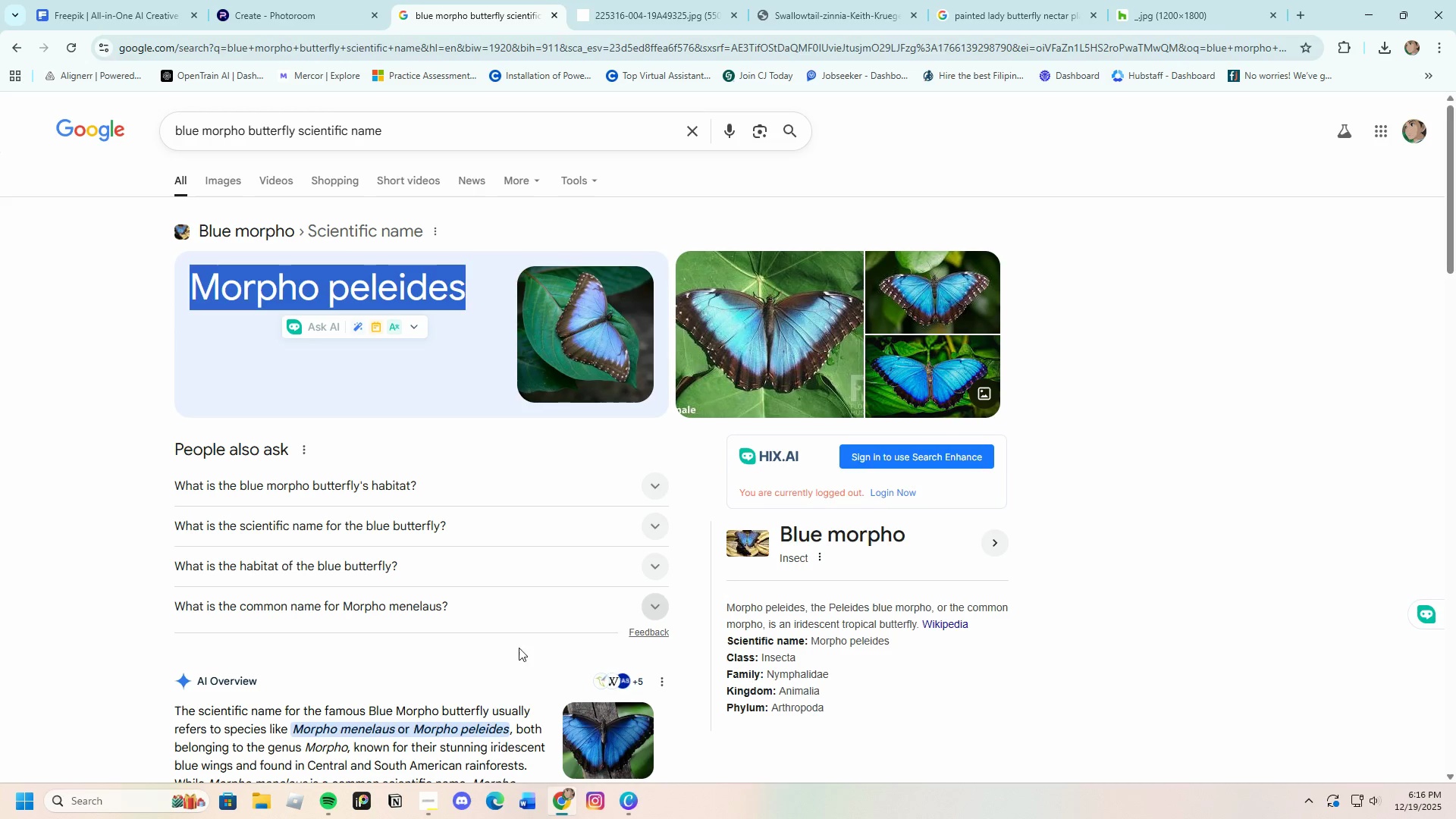 
left_click([628, 805])
 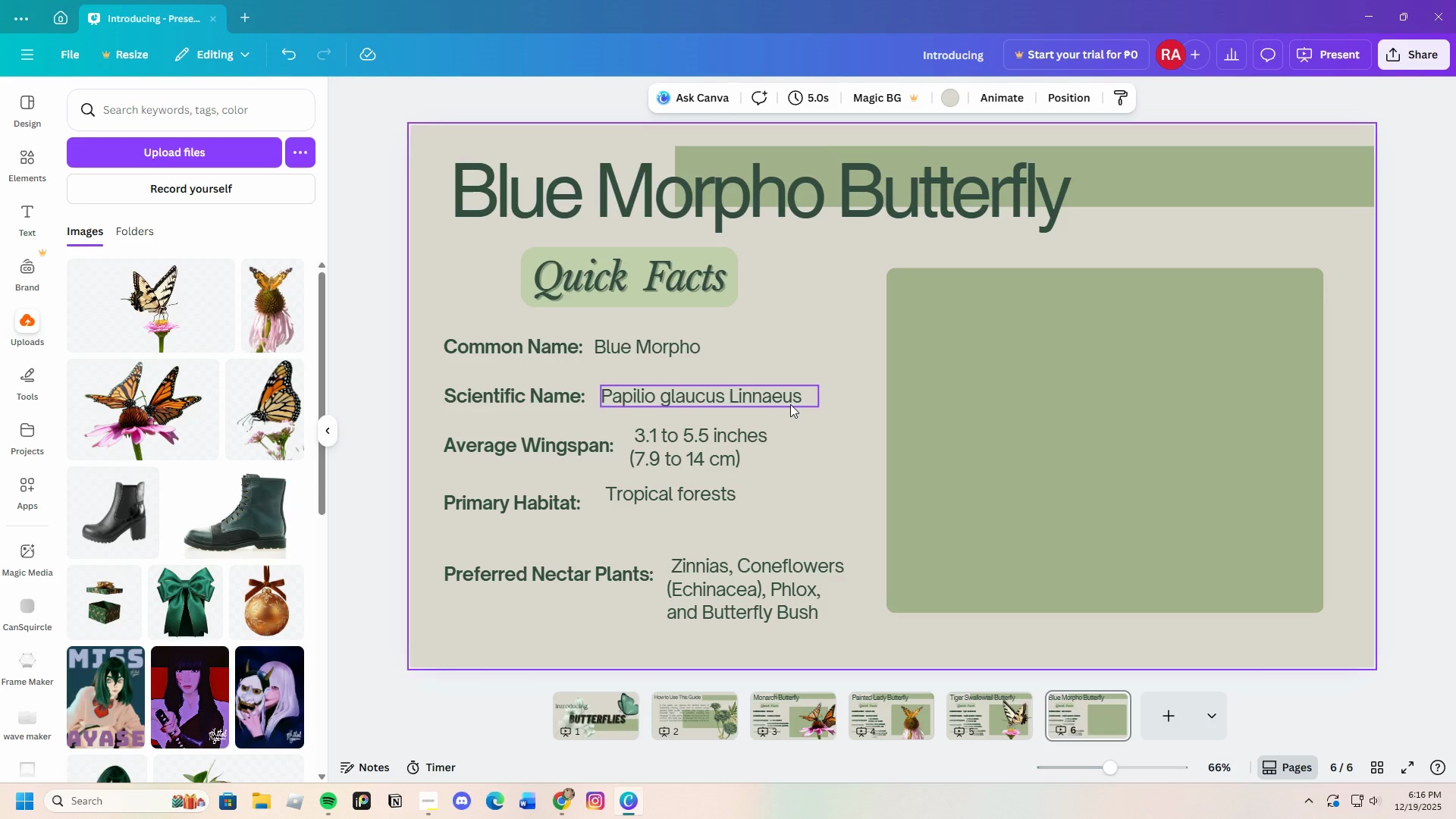 
double_click([790, 402])
 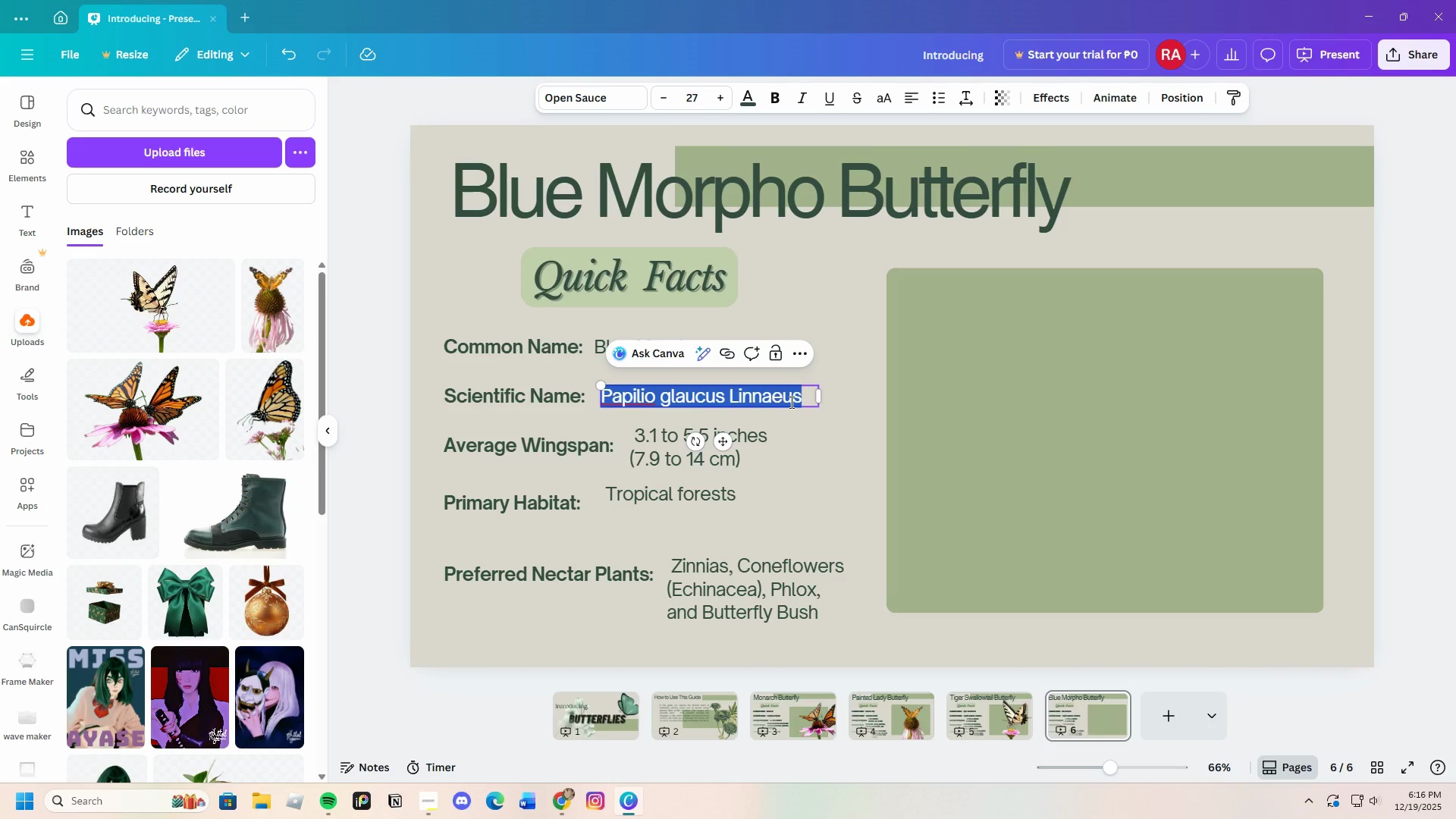 
key(Backspace)
 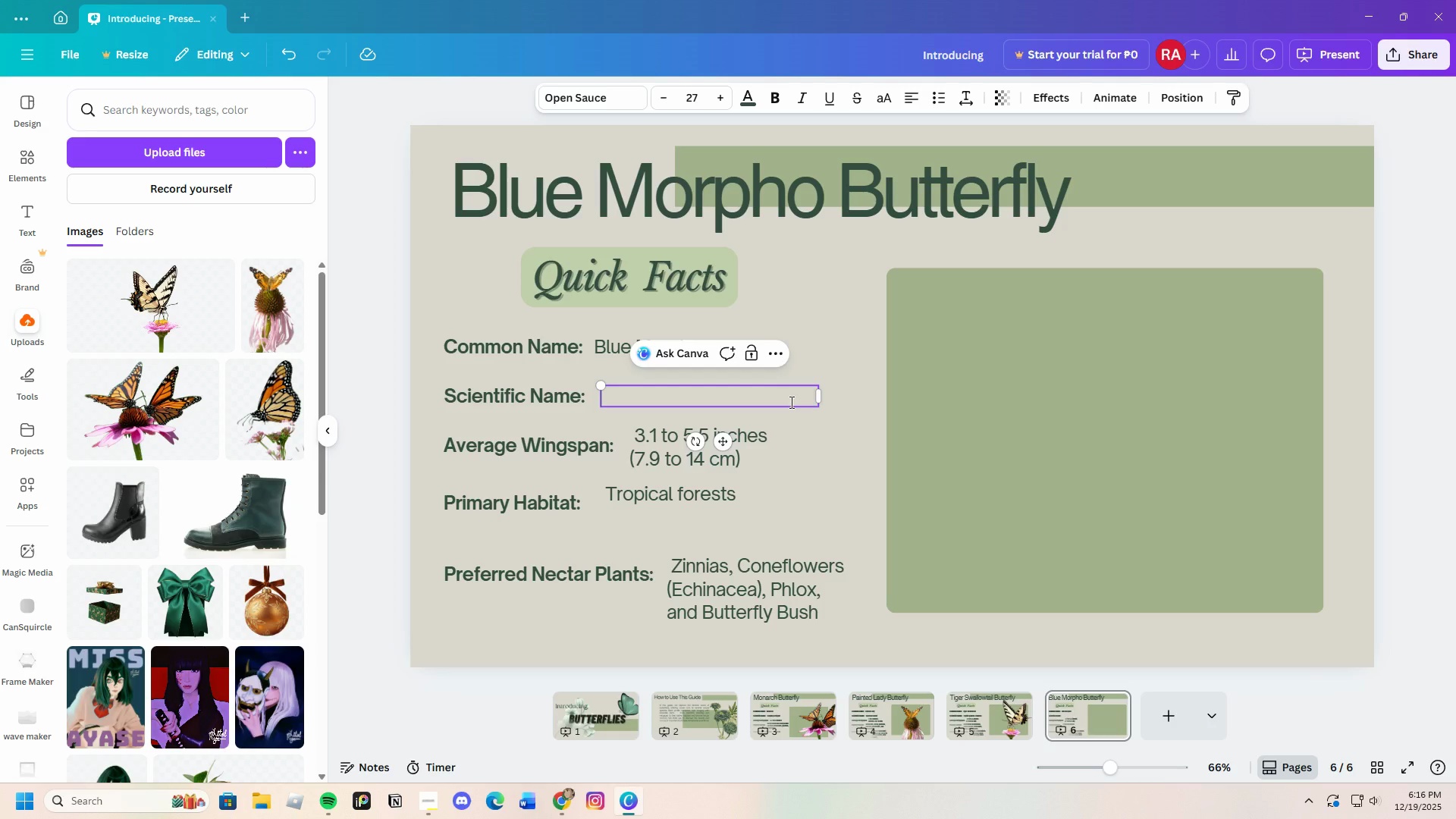 
key(Control+V)
 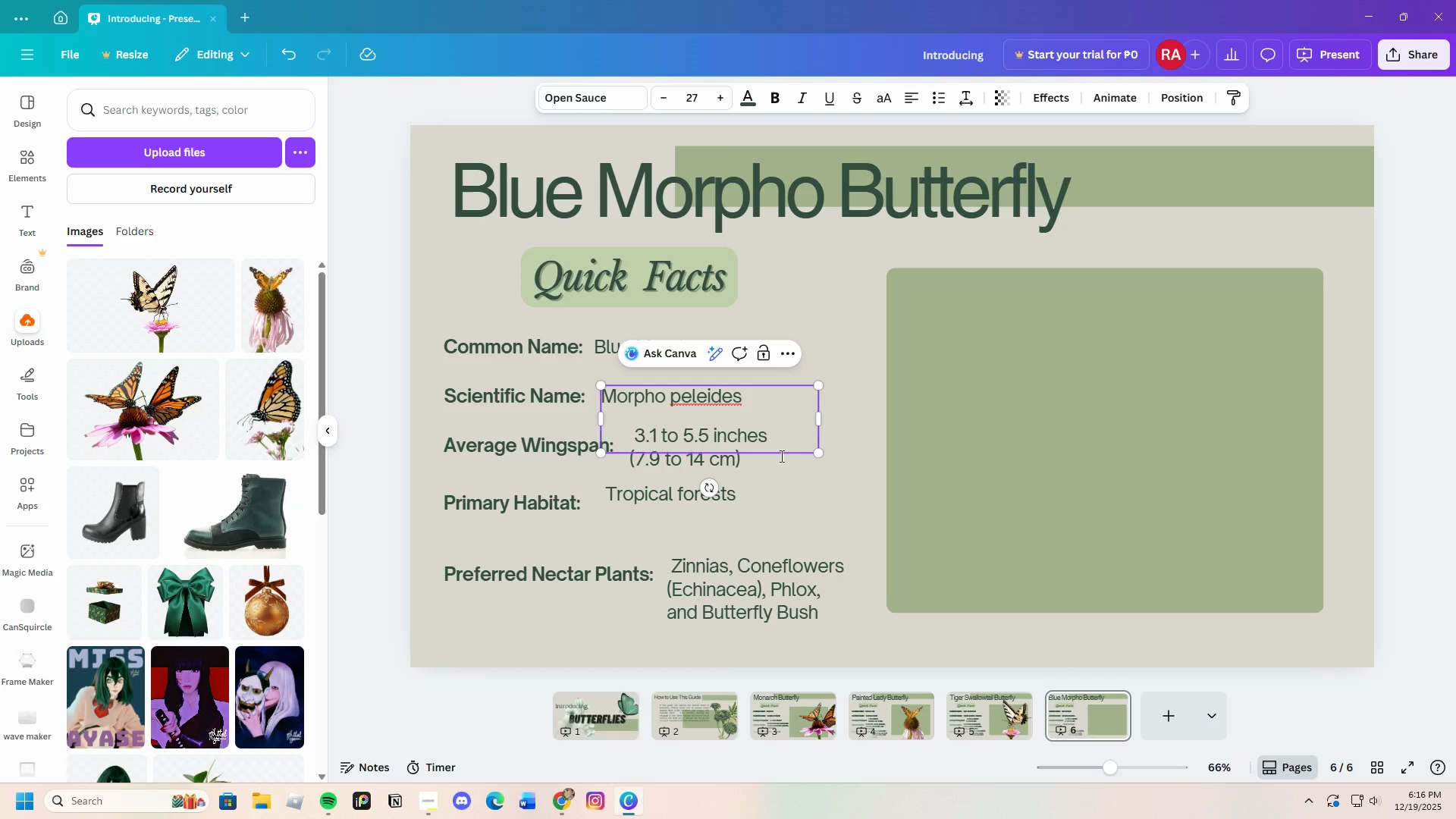 
left_click([794, 425])
 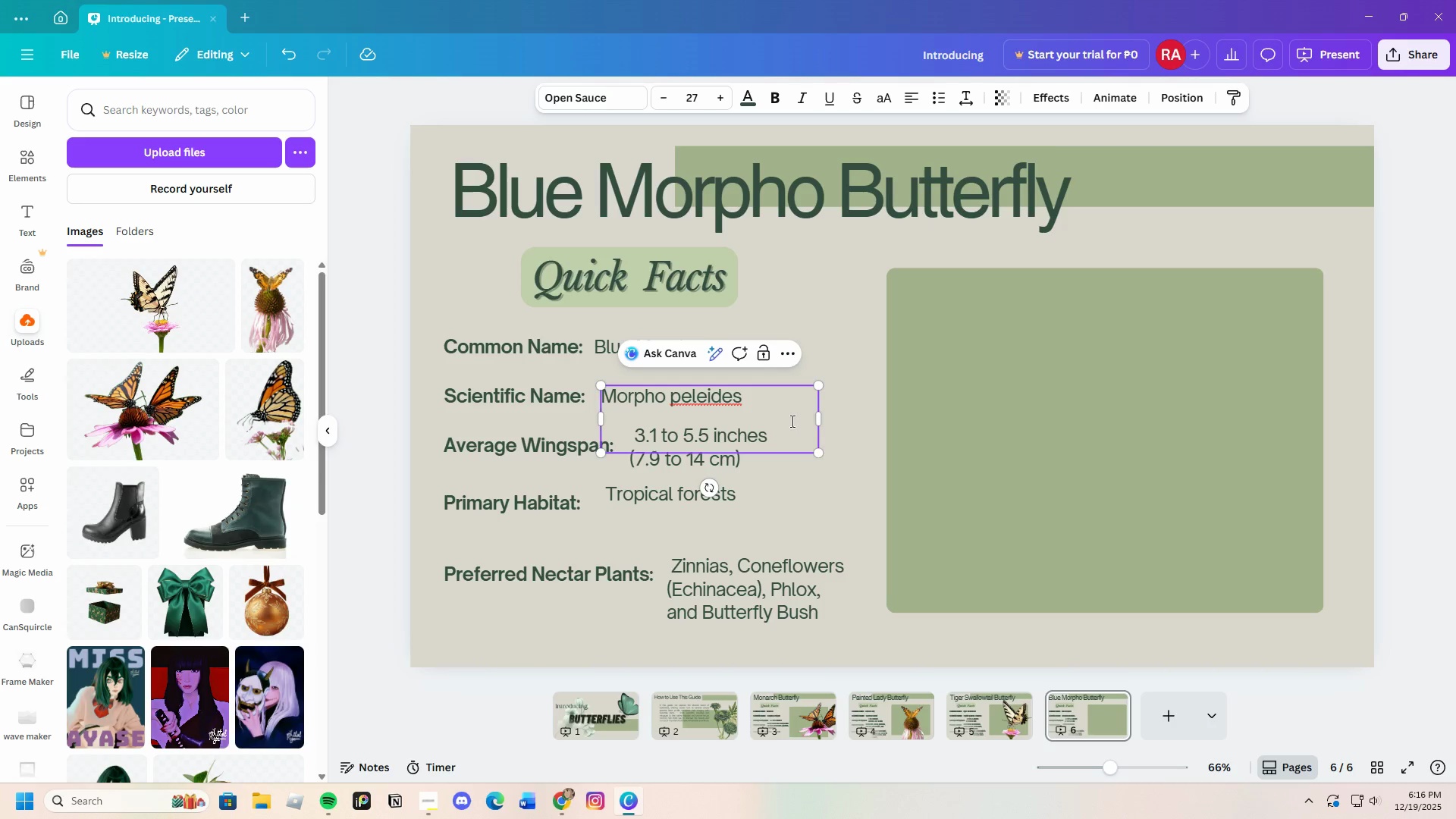 
key(Backspace)
 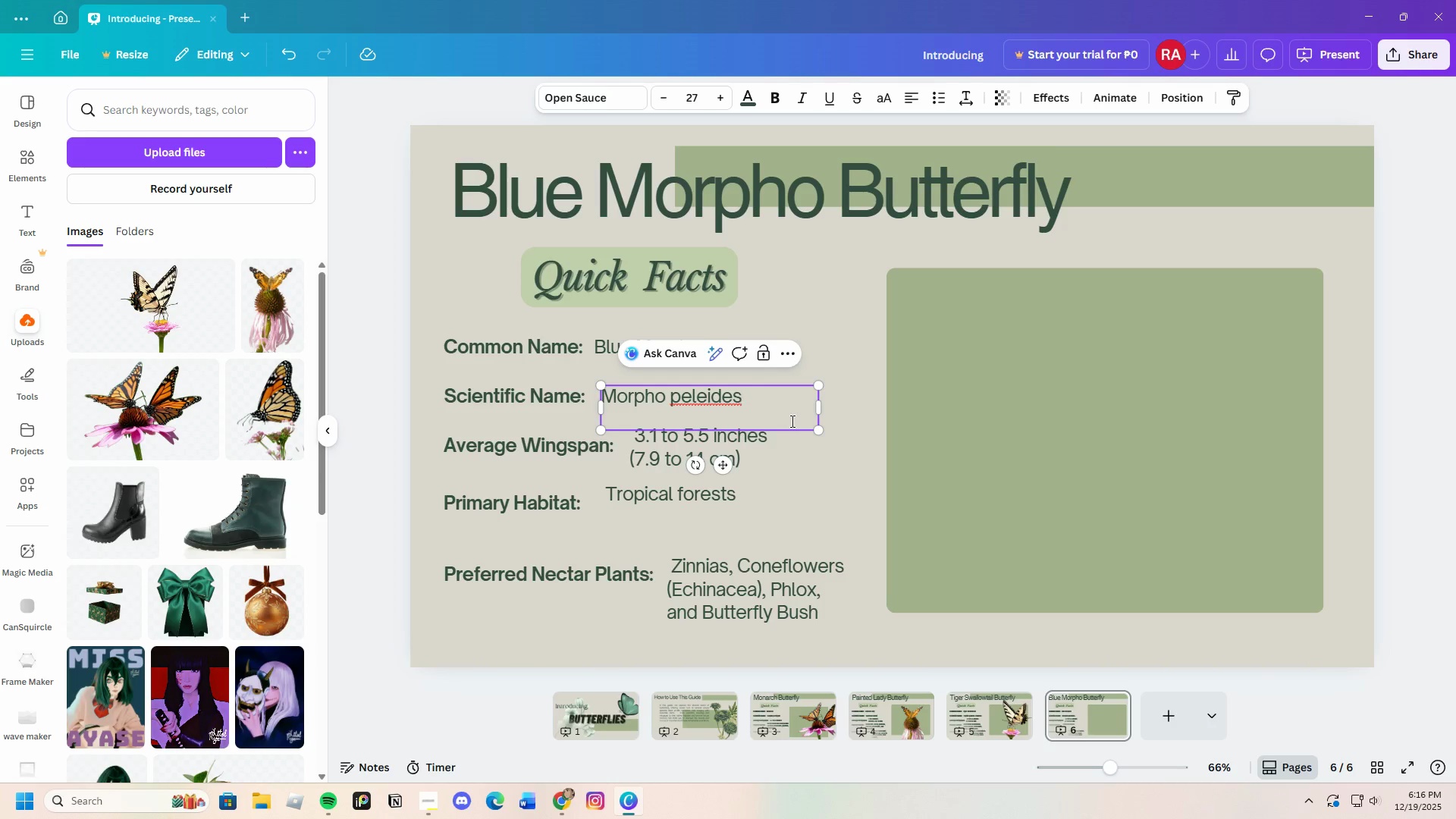 
key(Backspace)
 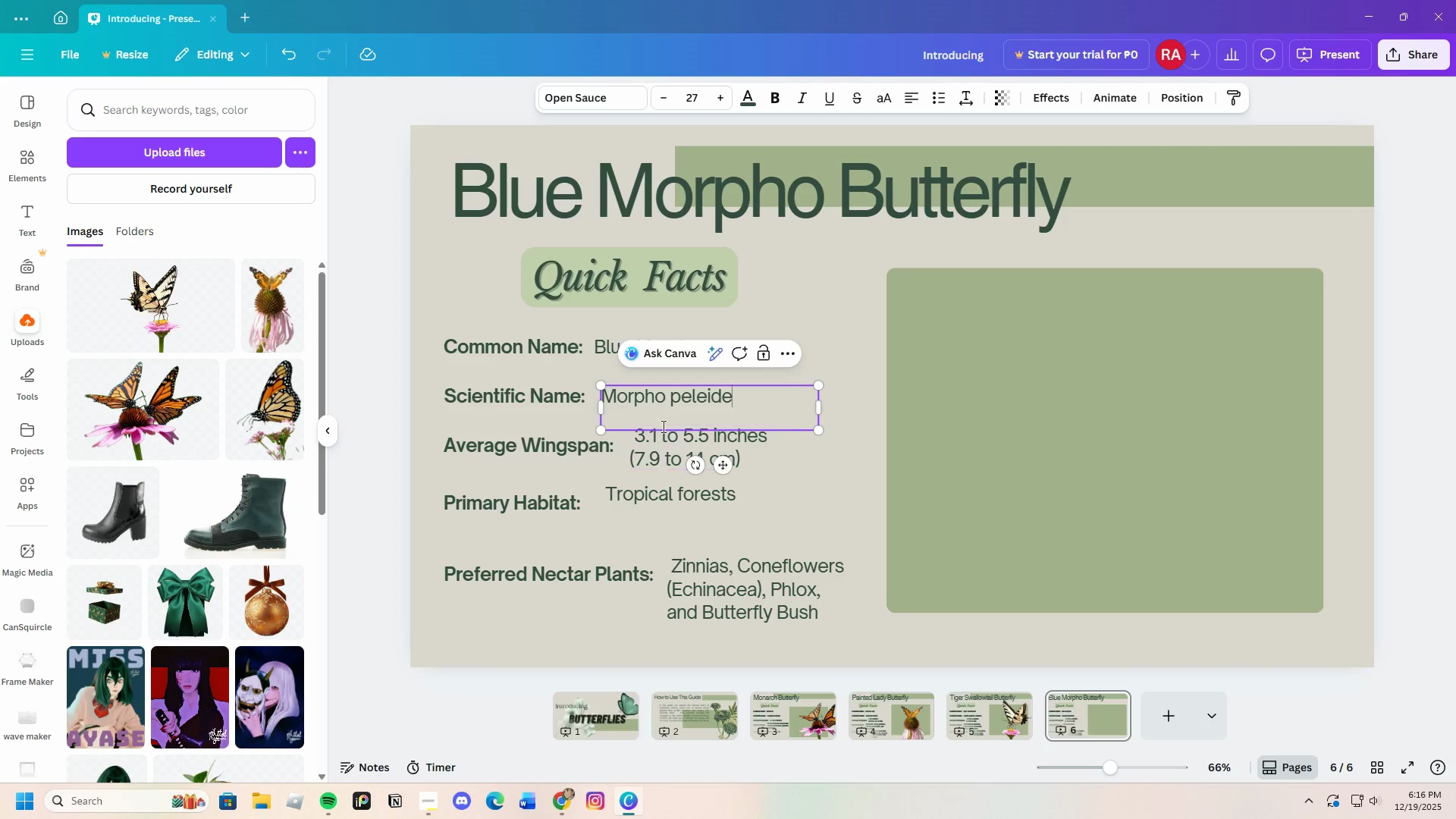 
left_click([657, 416])
 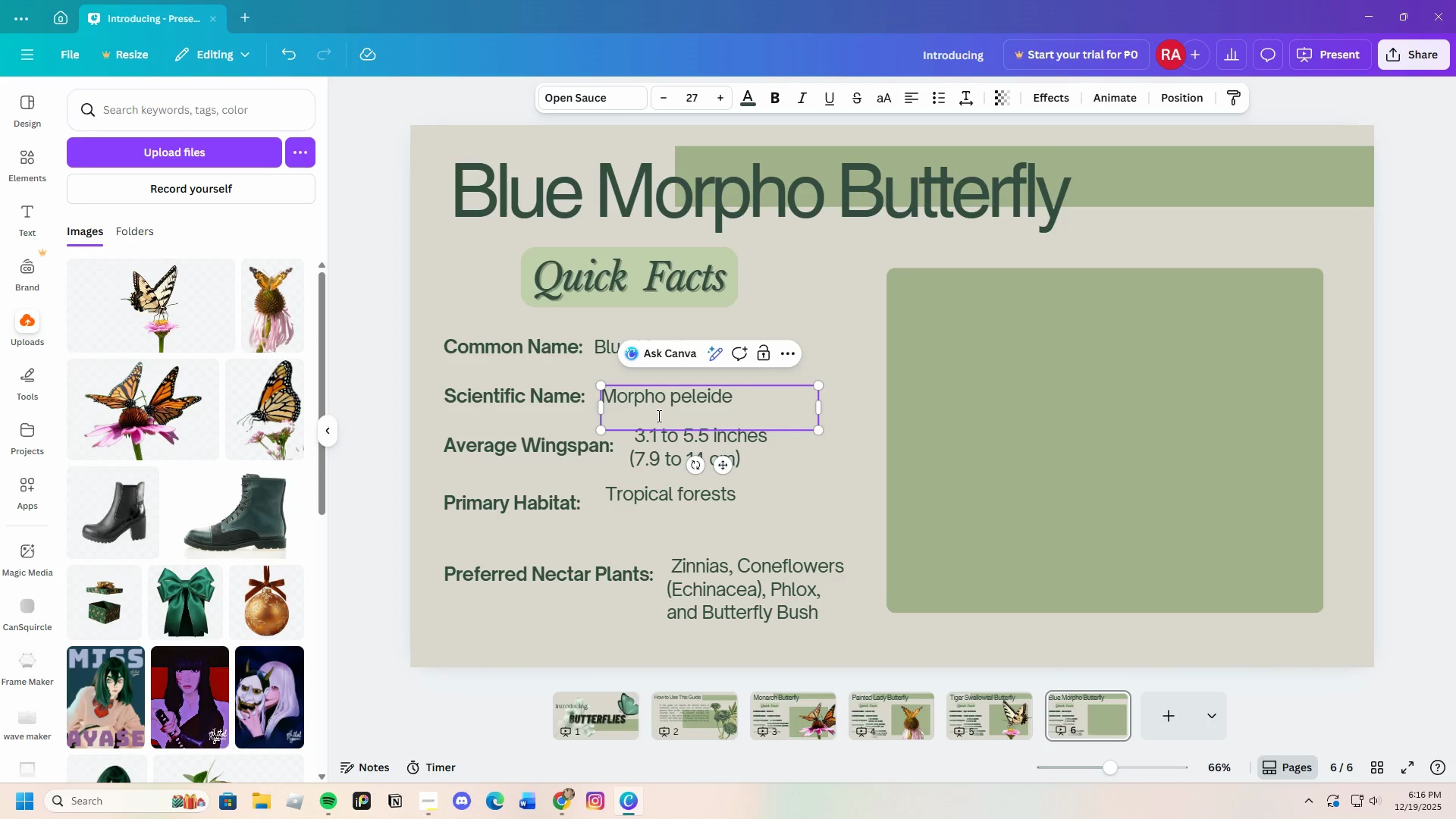 
key(Backspace)
 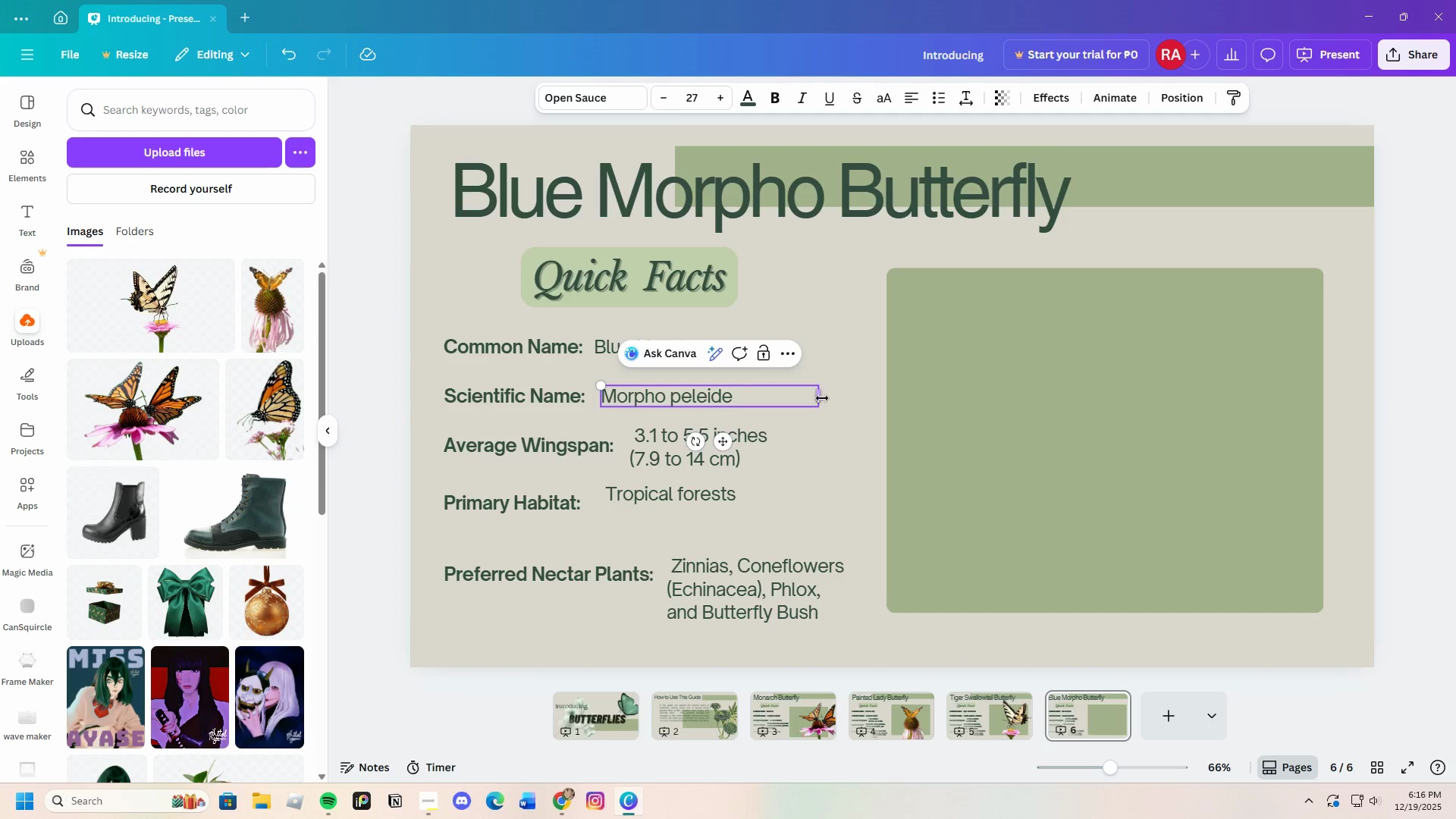 
left_click_drag(start_coordinate=[821, 395], to_coordinate=[747, 400])
 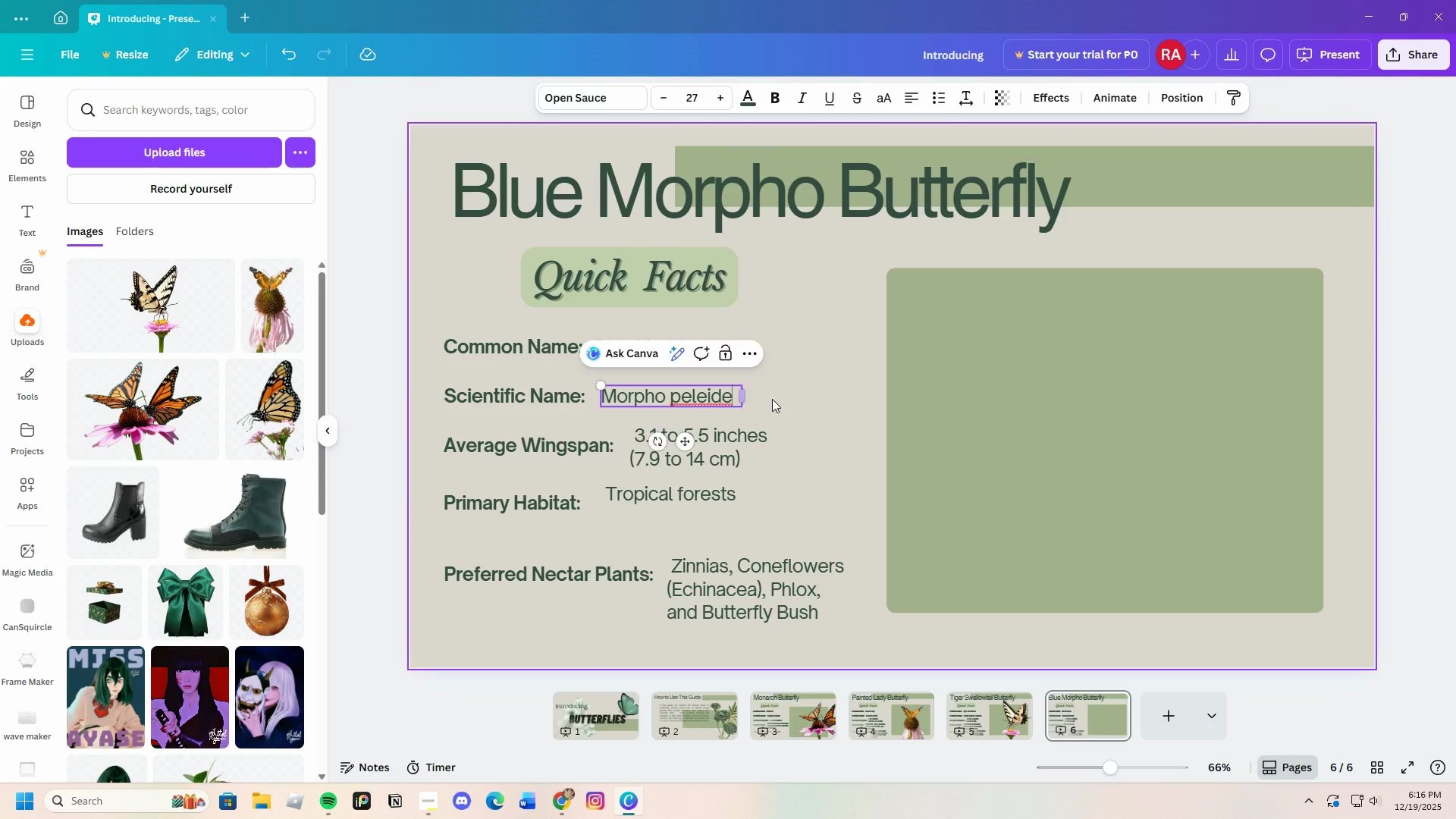 
left_click([774, 399])
 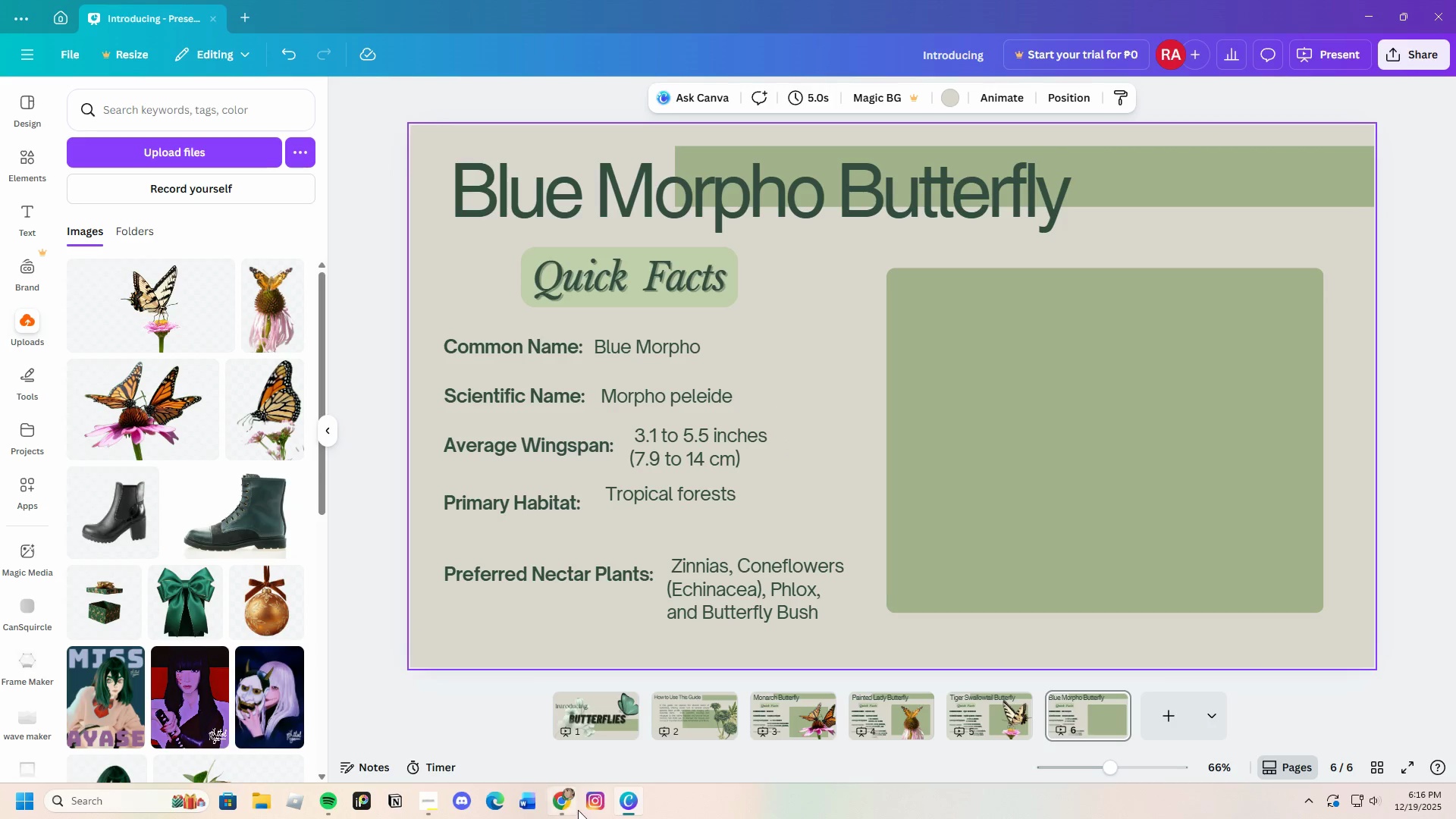 
left_click([564, 805])
 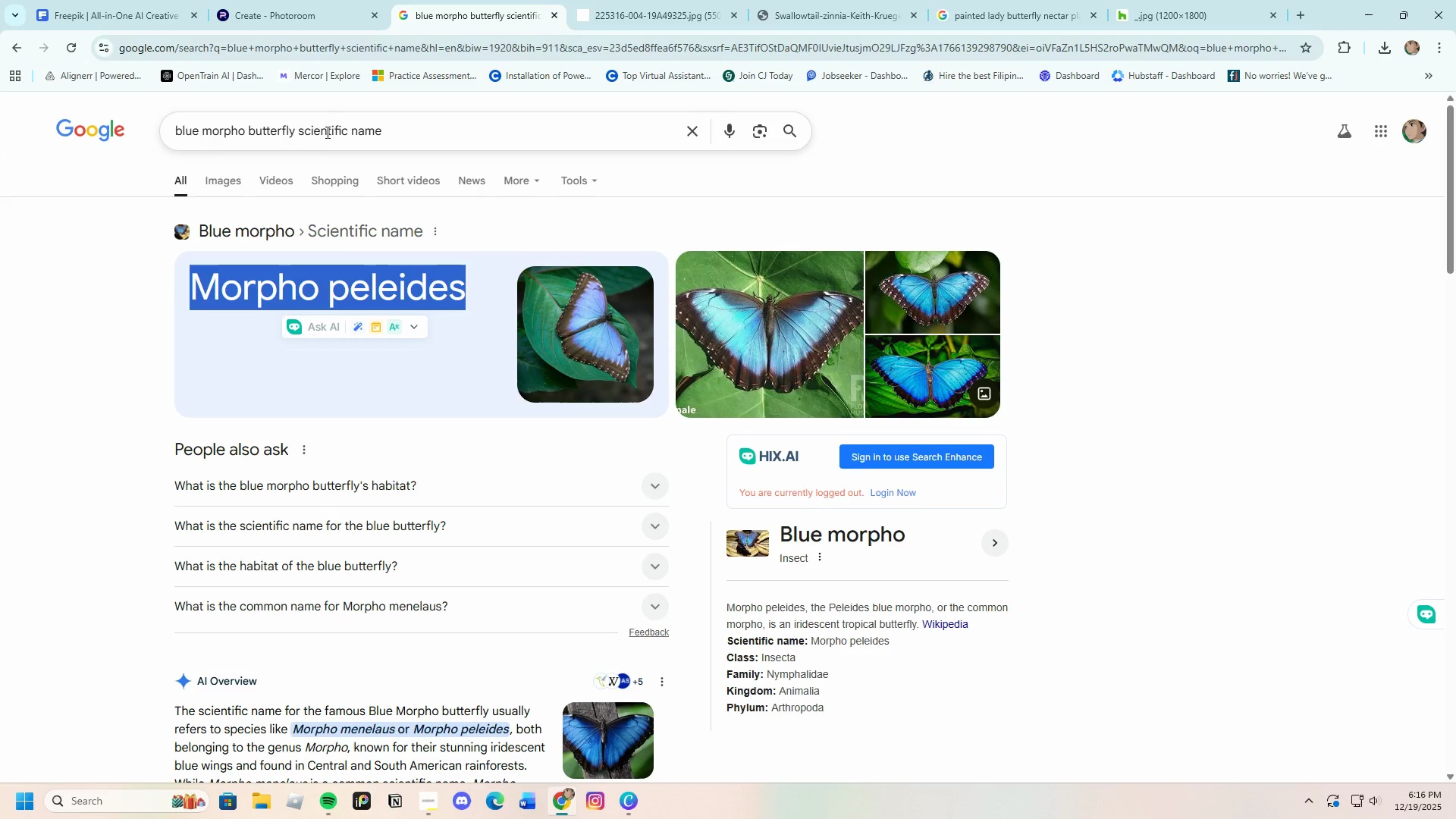 
left_click_drag(start_coordinate=[383, 133], to_coordinate=[299, 138])
 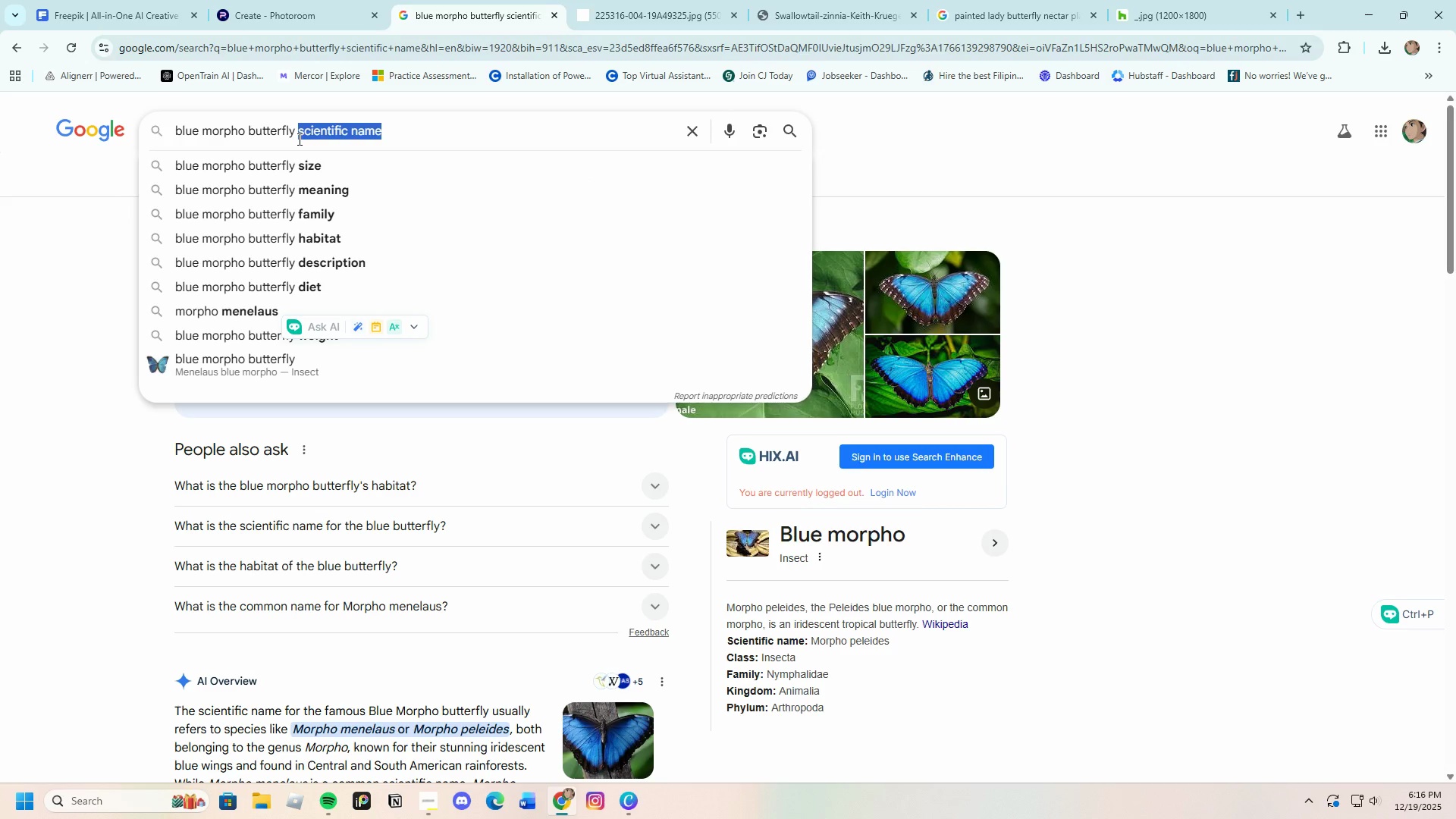 
key(Backspace)
 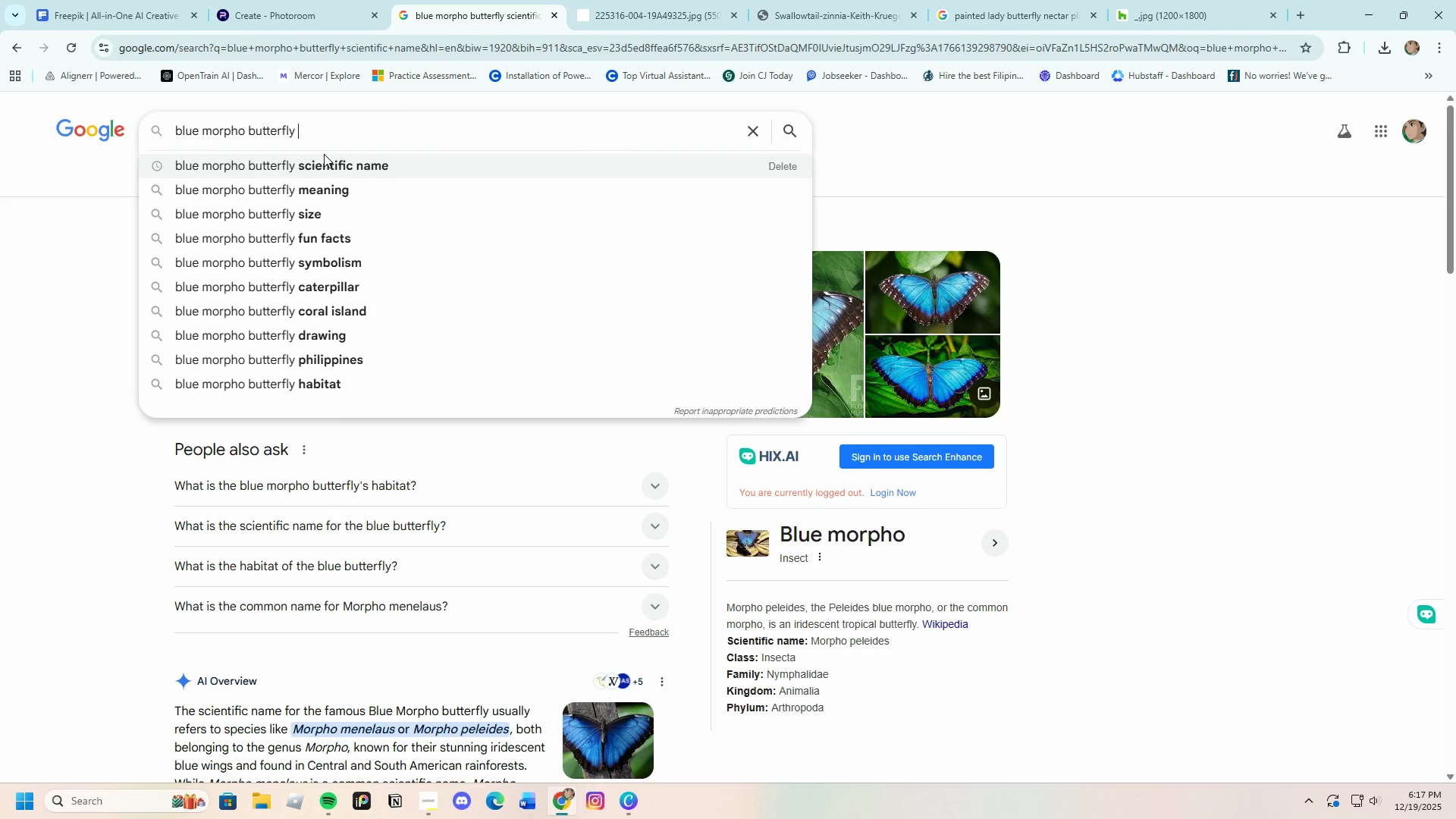 
type(wingspan)
 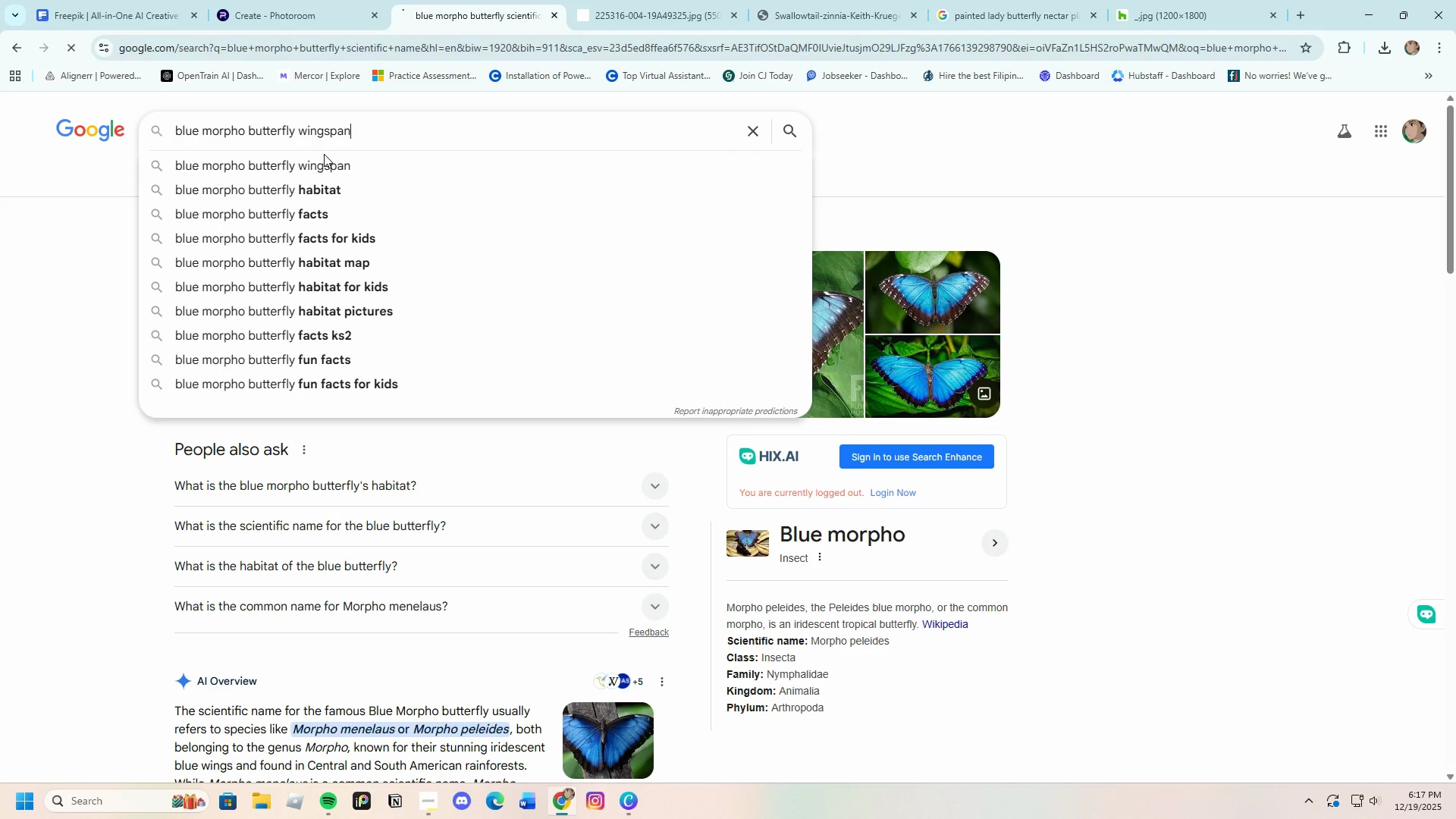 
key(Enter)
 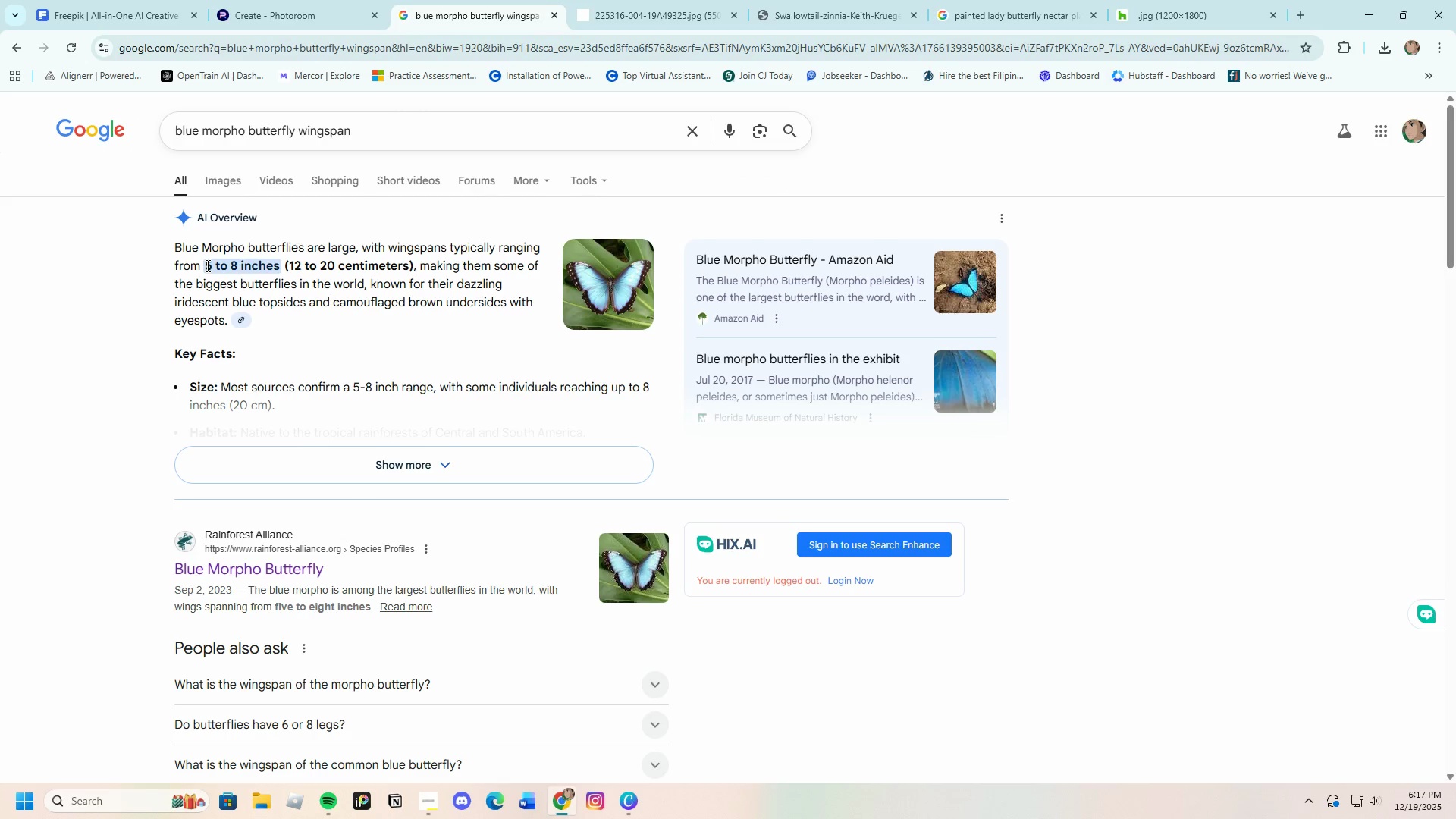 
left_click_drag(start_coordinate=[204, 265], to_coordinate=[413, 273])
 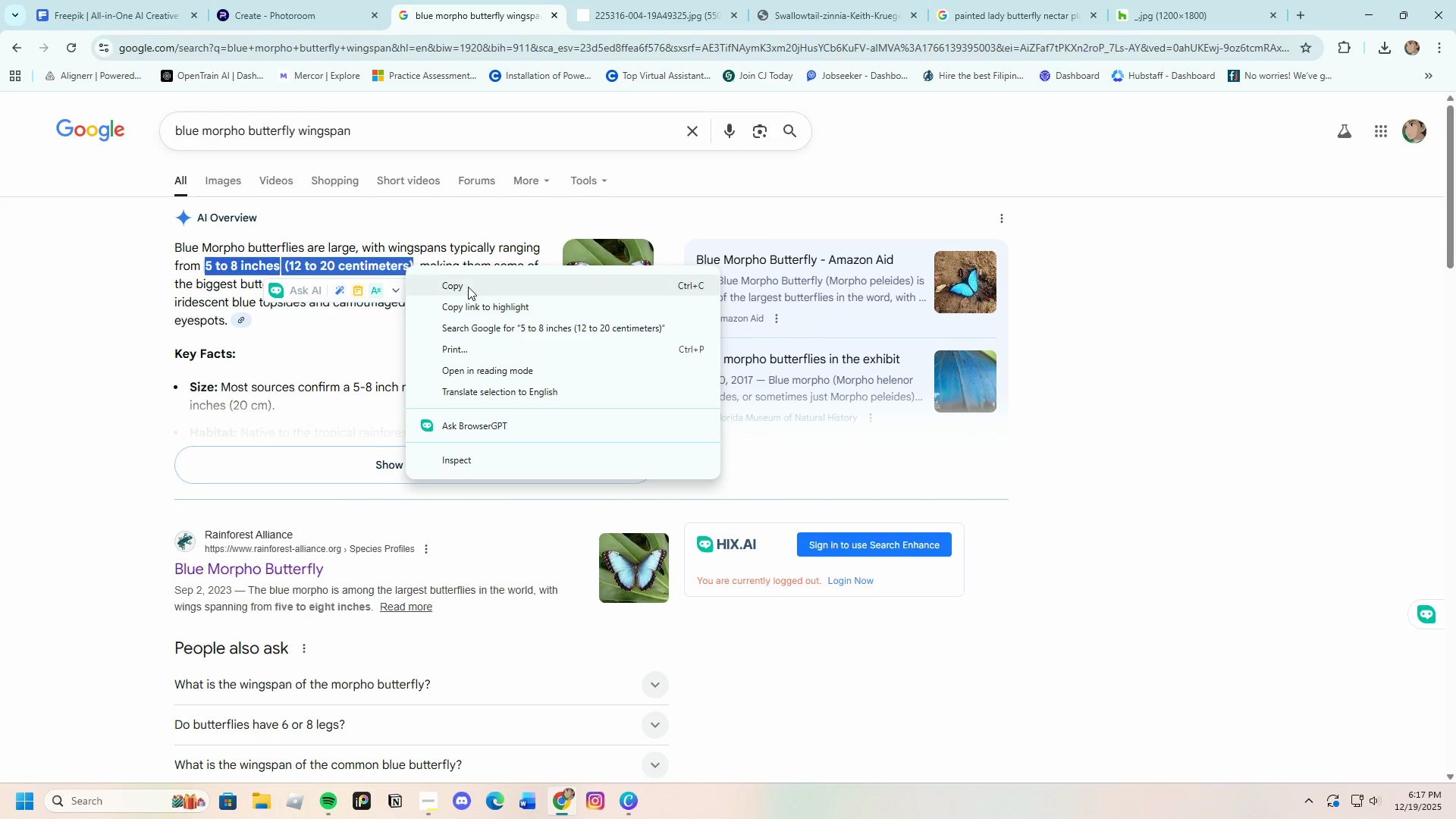 
left_click([469, 287])
 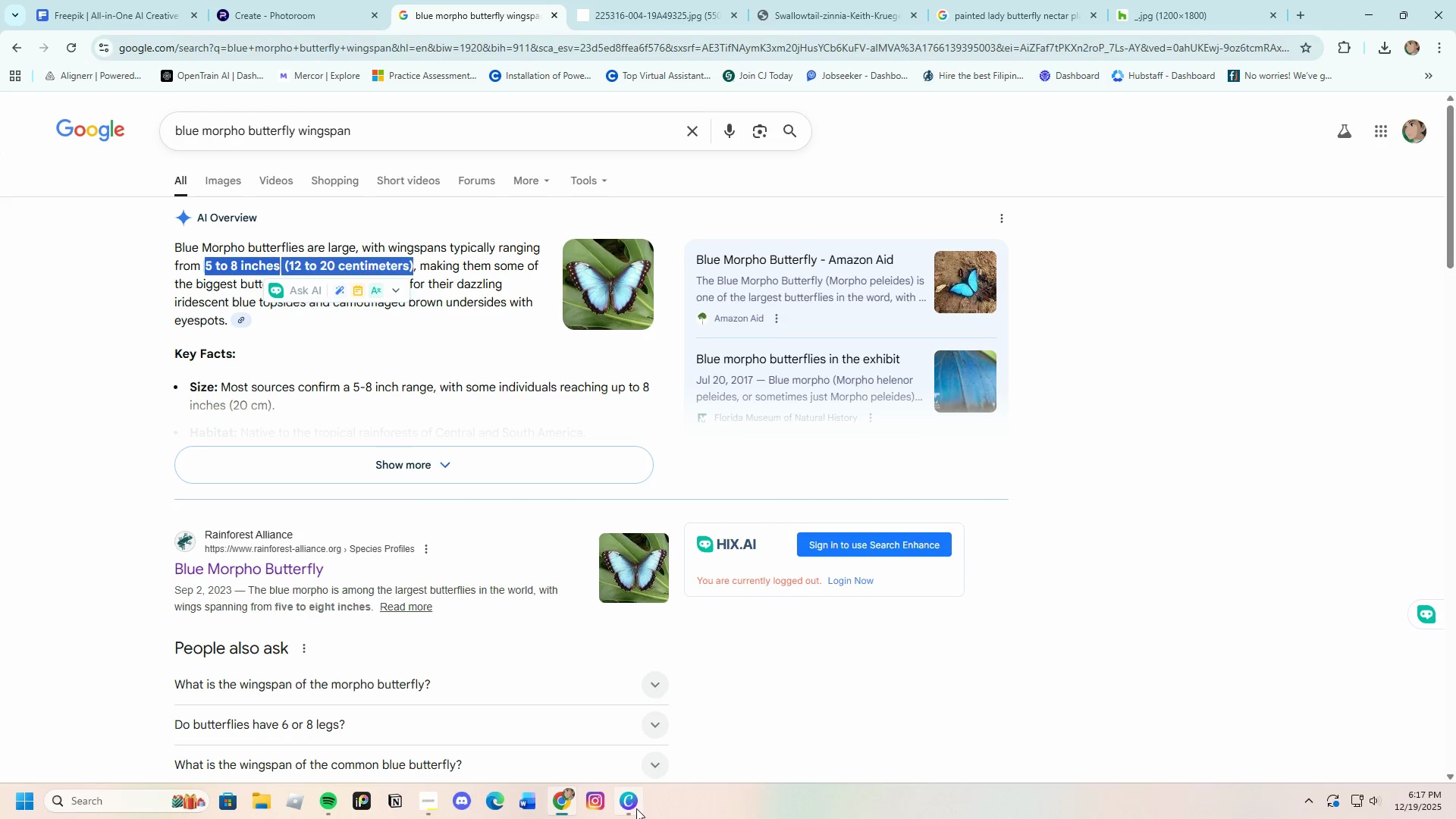 
left_click([625, 810])
 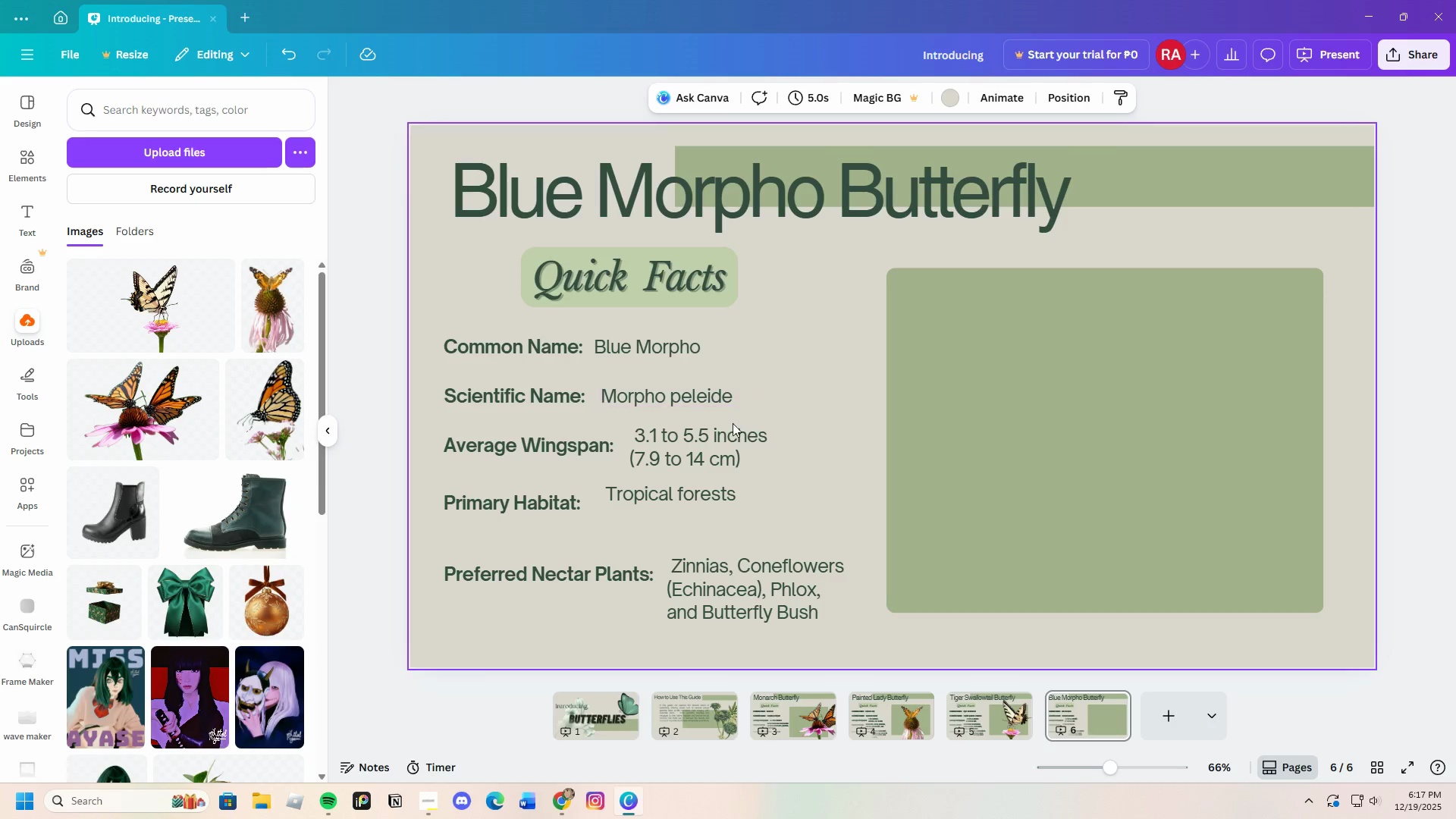 
double_click([730, 450])
 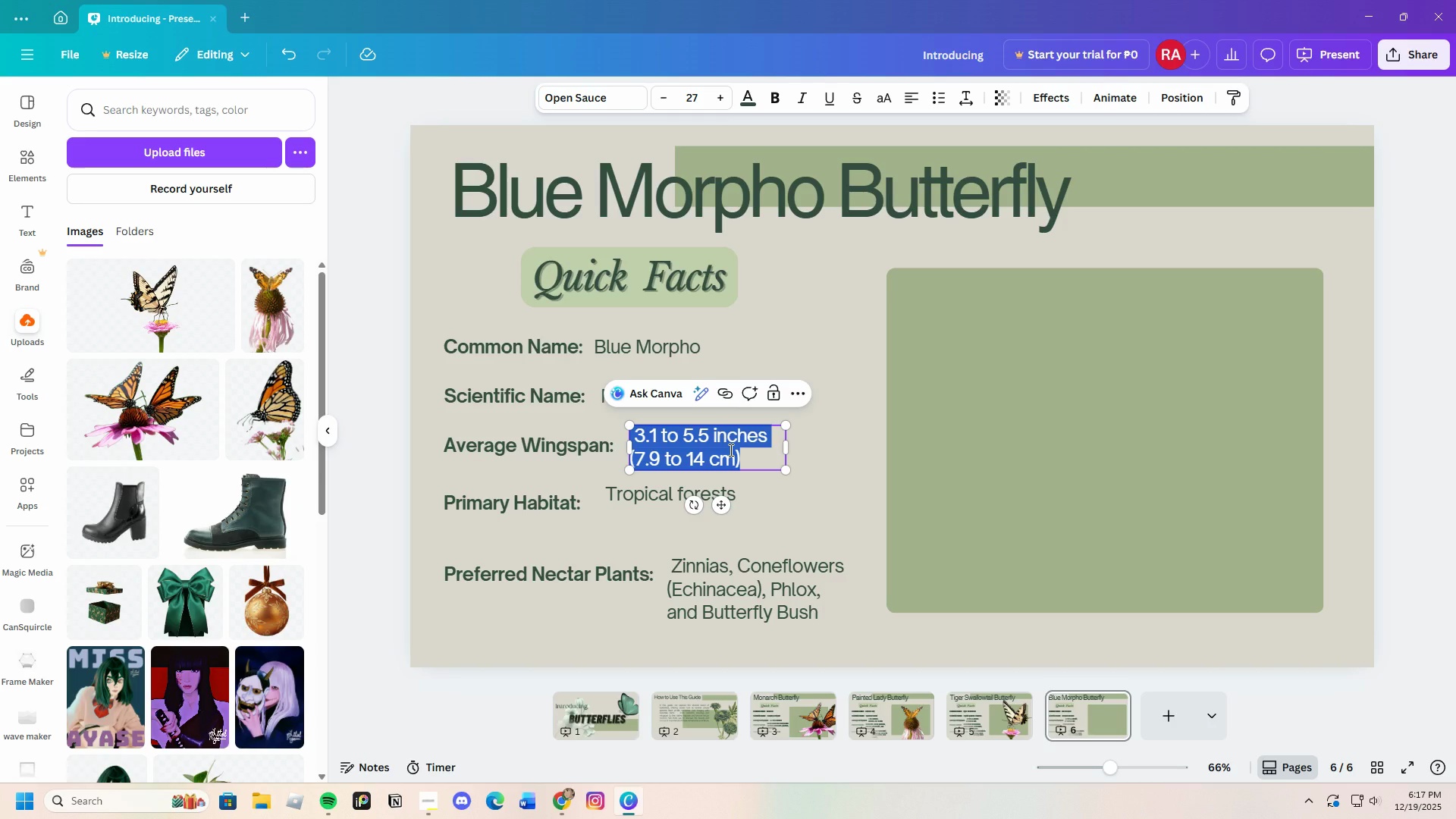 
key(Backspace)
 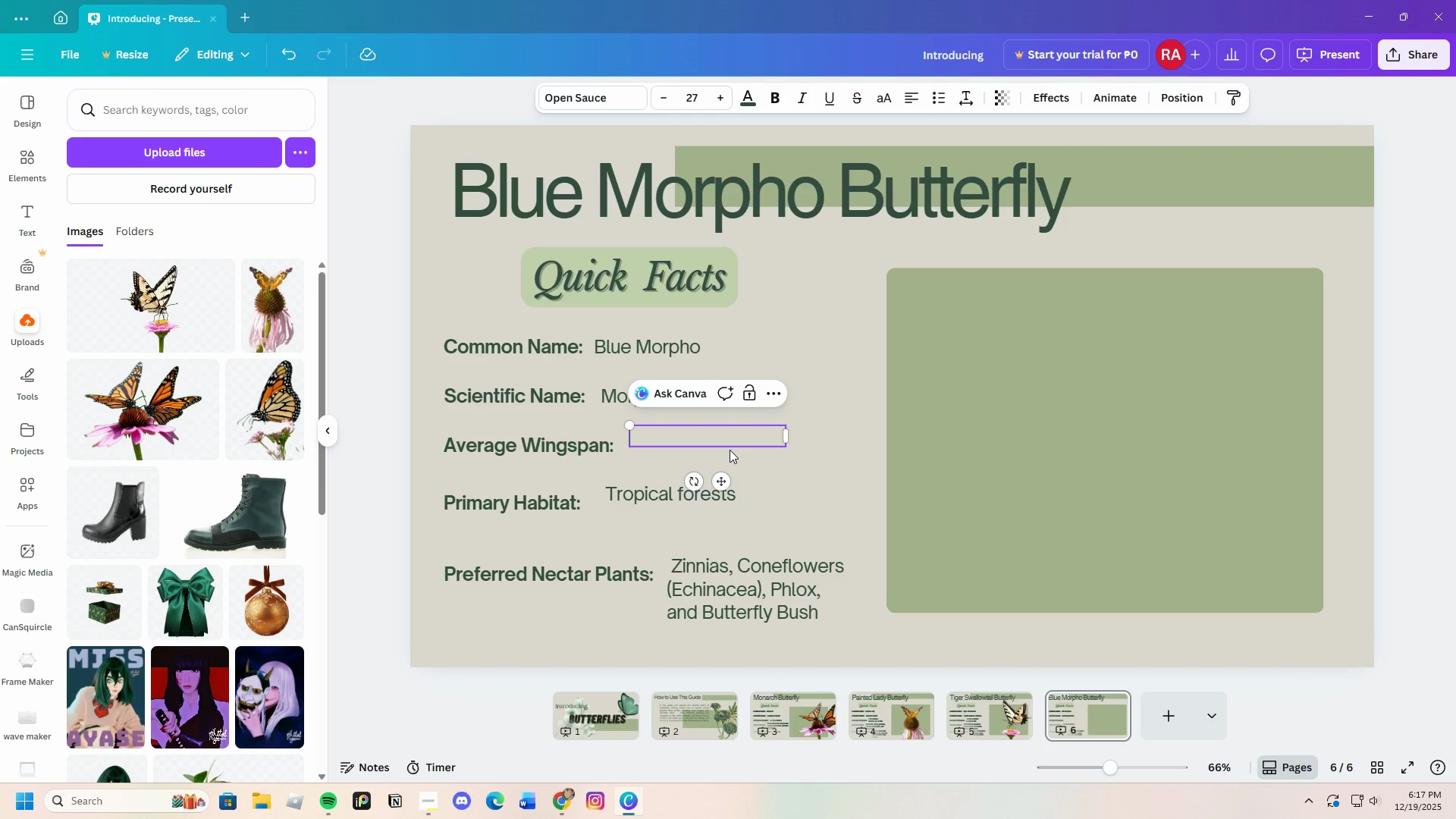 
key(Control+V)
 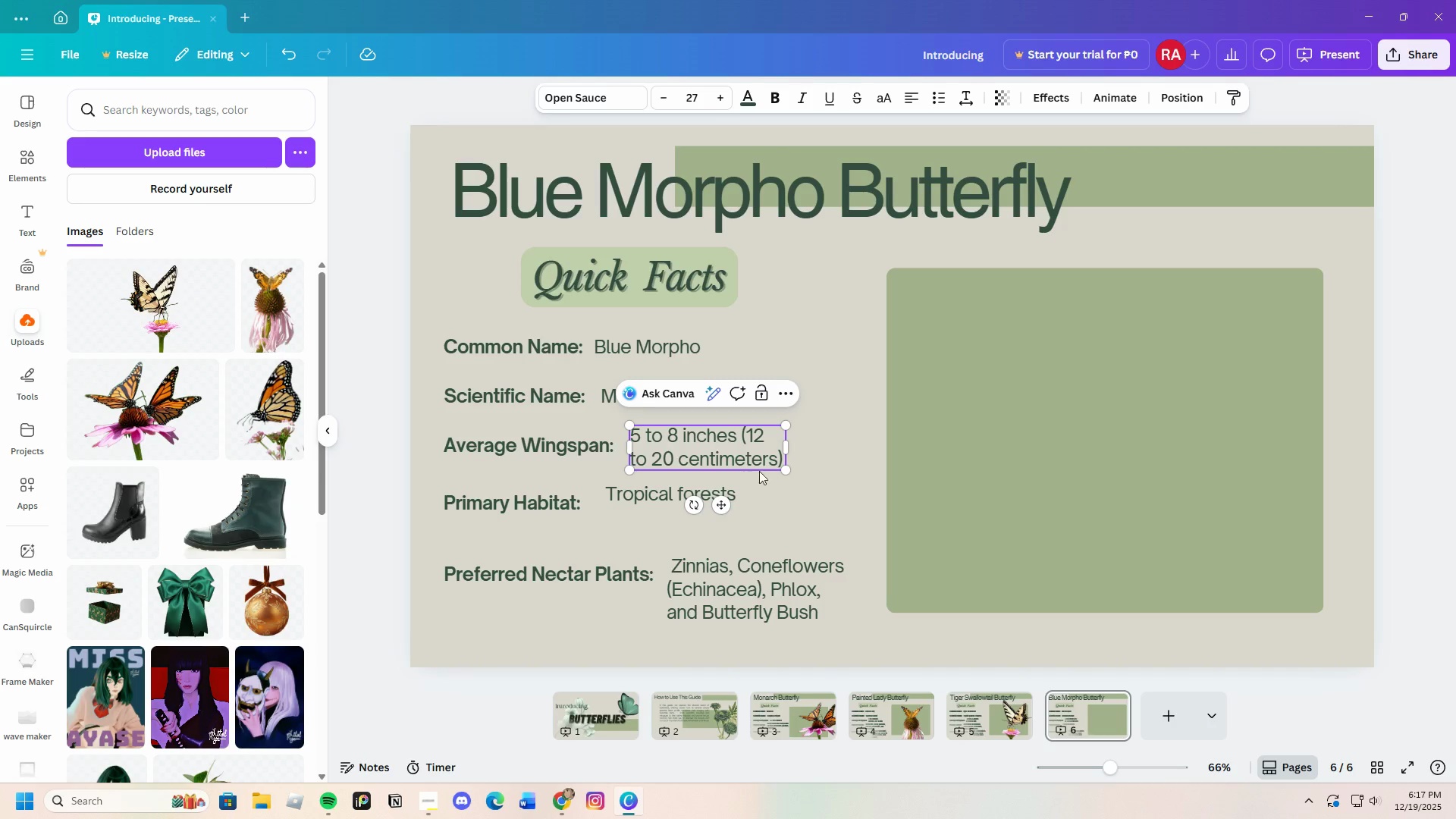 
left_click([844, 501])
 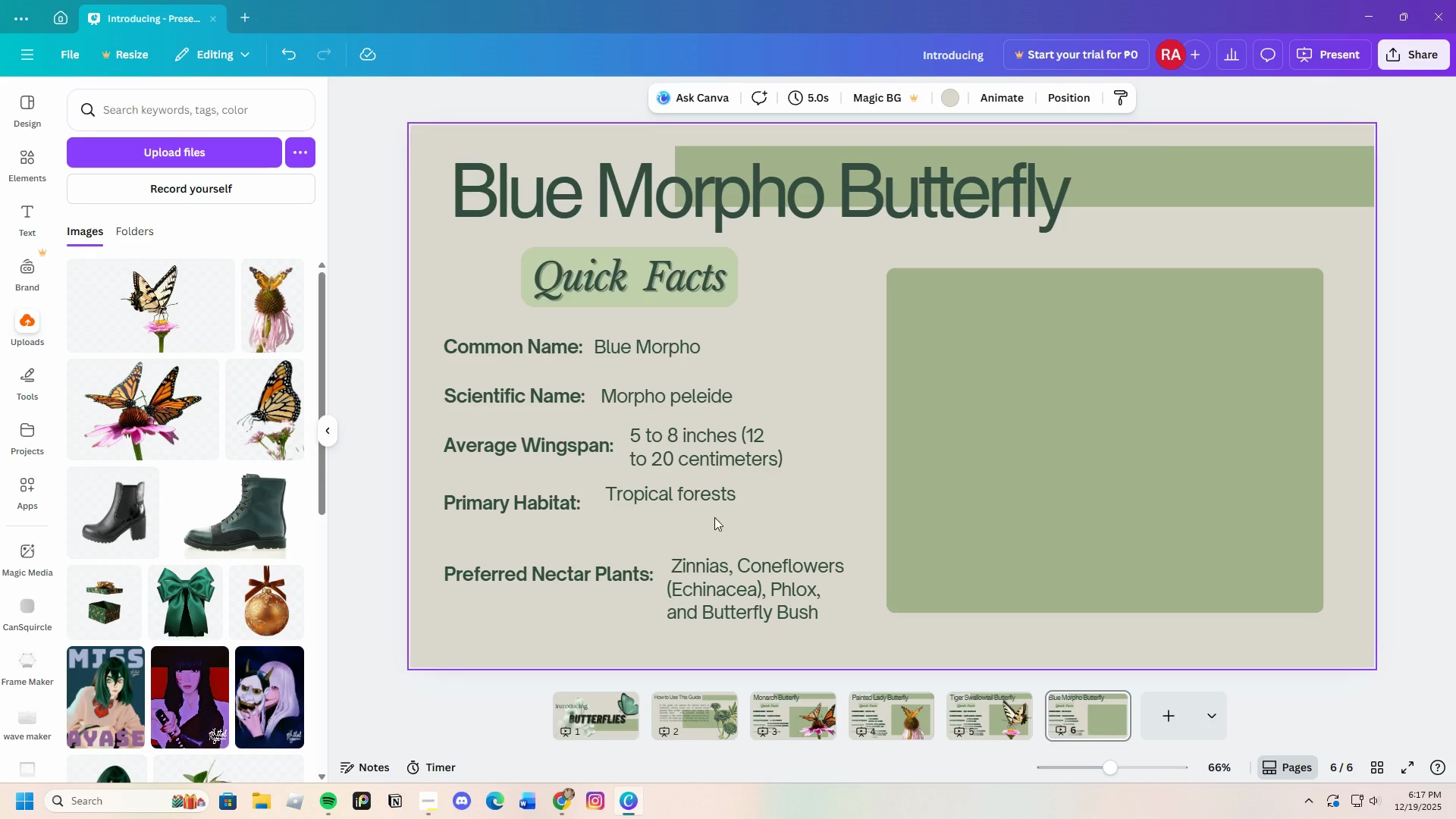 
left_click_drag(start_coordinate=[698, 496], to_coordinate=[698, 505])
 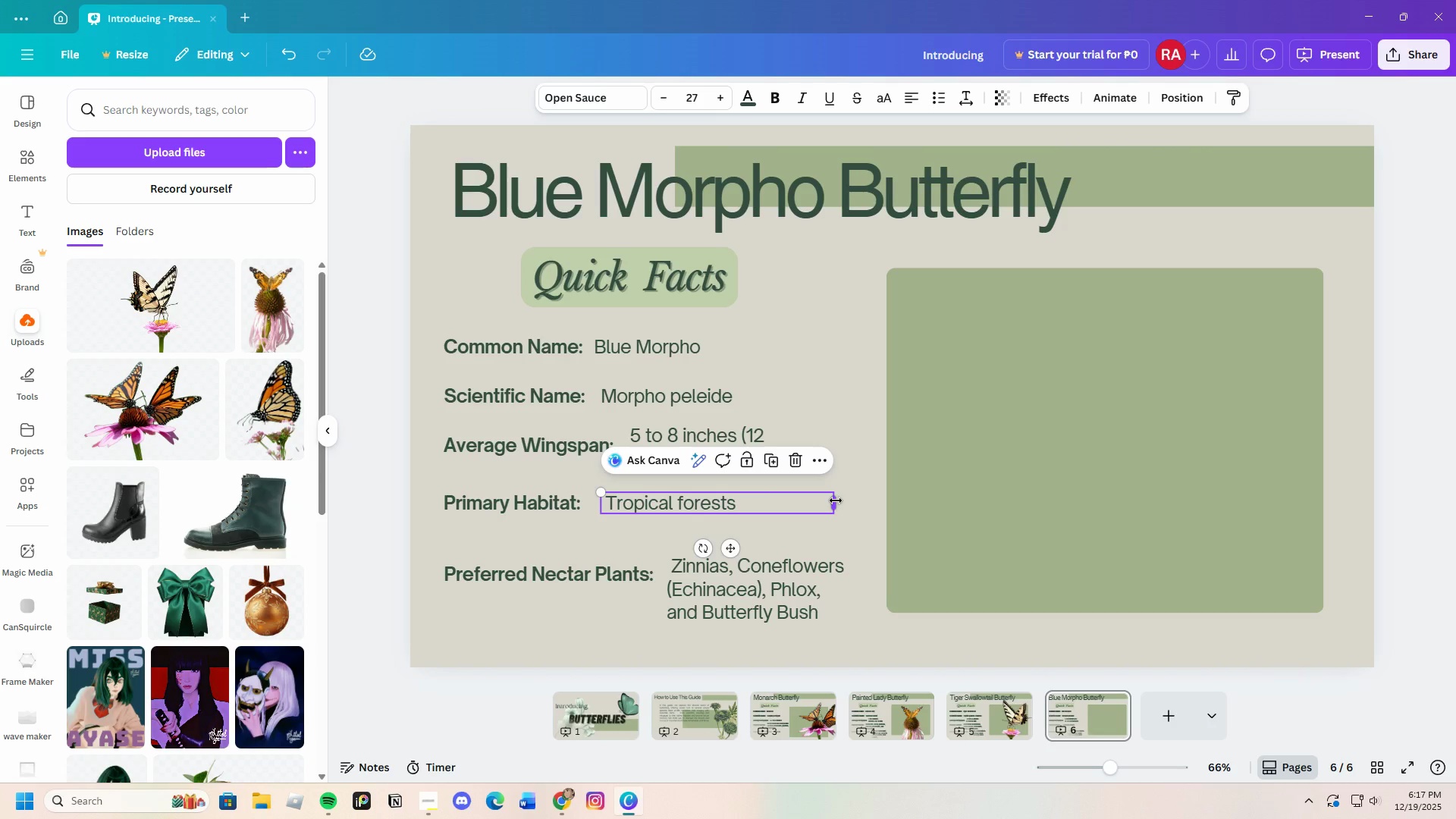 
left_click_drag(start_coordinate=[836, 500], to_coordinate=[752, 500])
 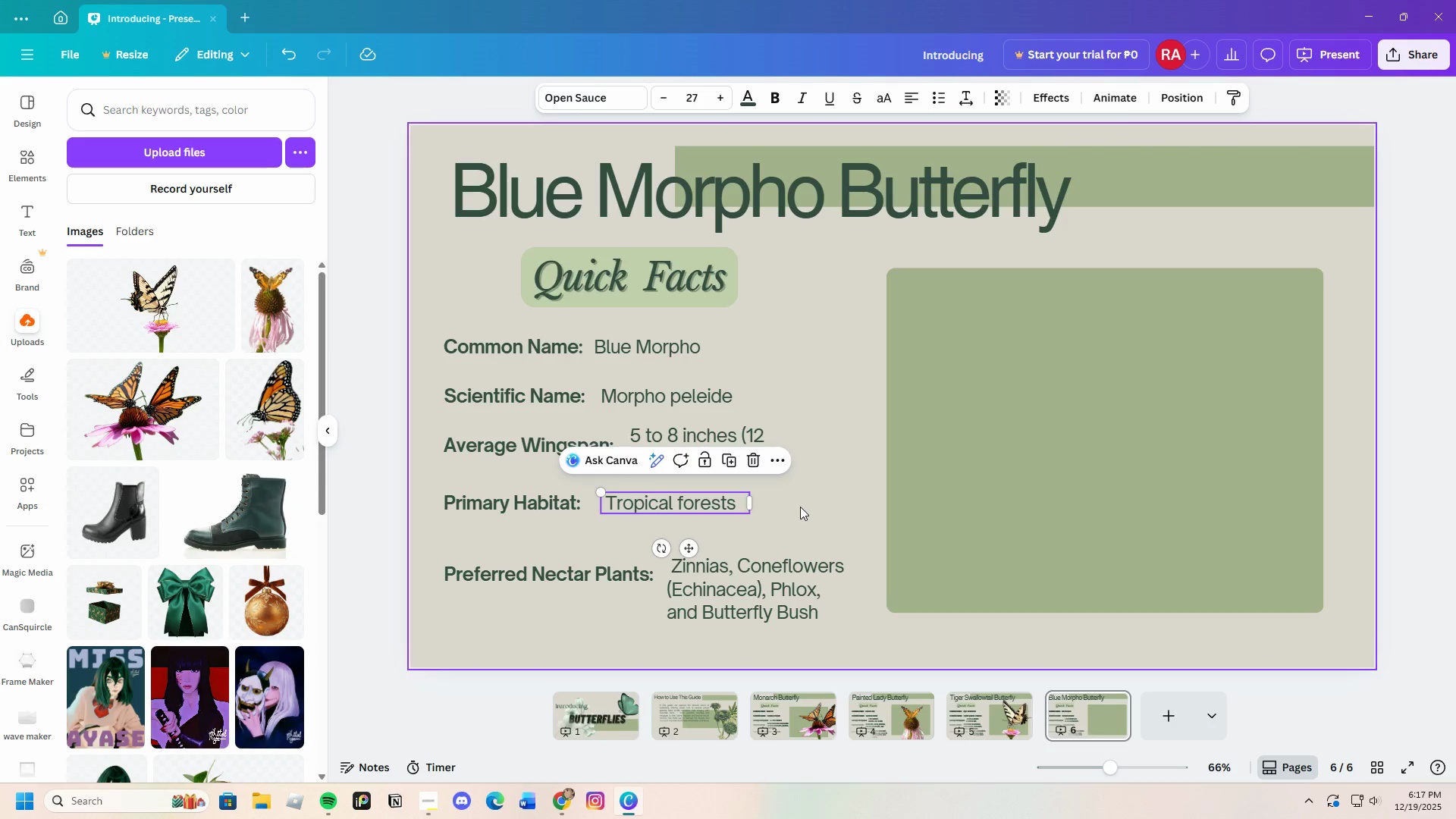 
left_click([800, 507])
 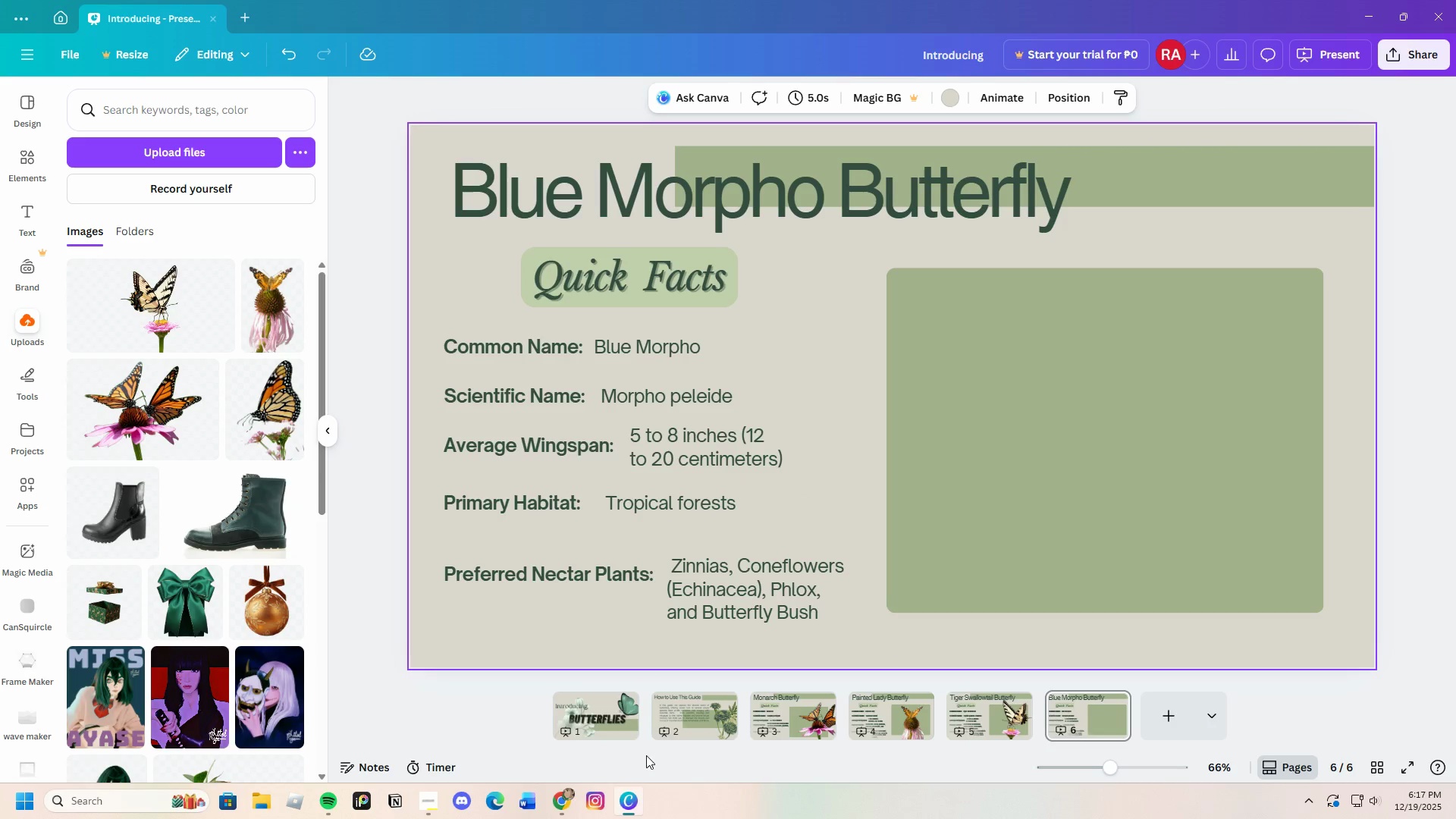 
left_click([554, 802])
 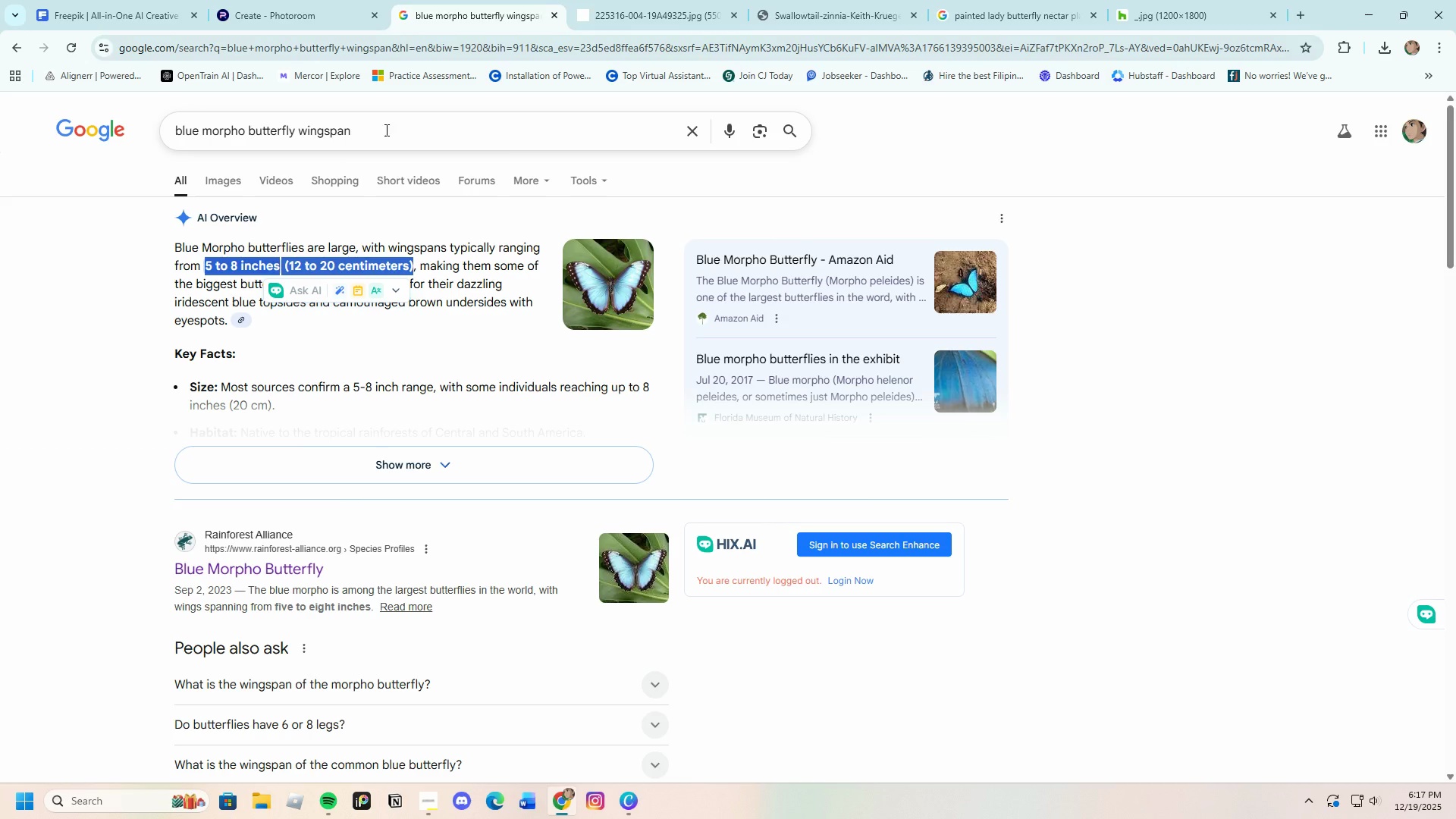 
left_click_drag(start_coordinate=[375, 133], to_coordinate=[303, 134])
 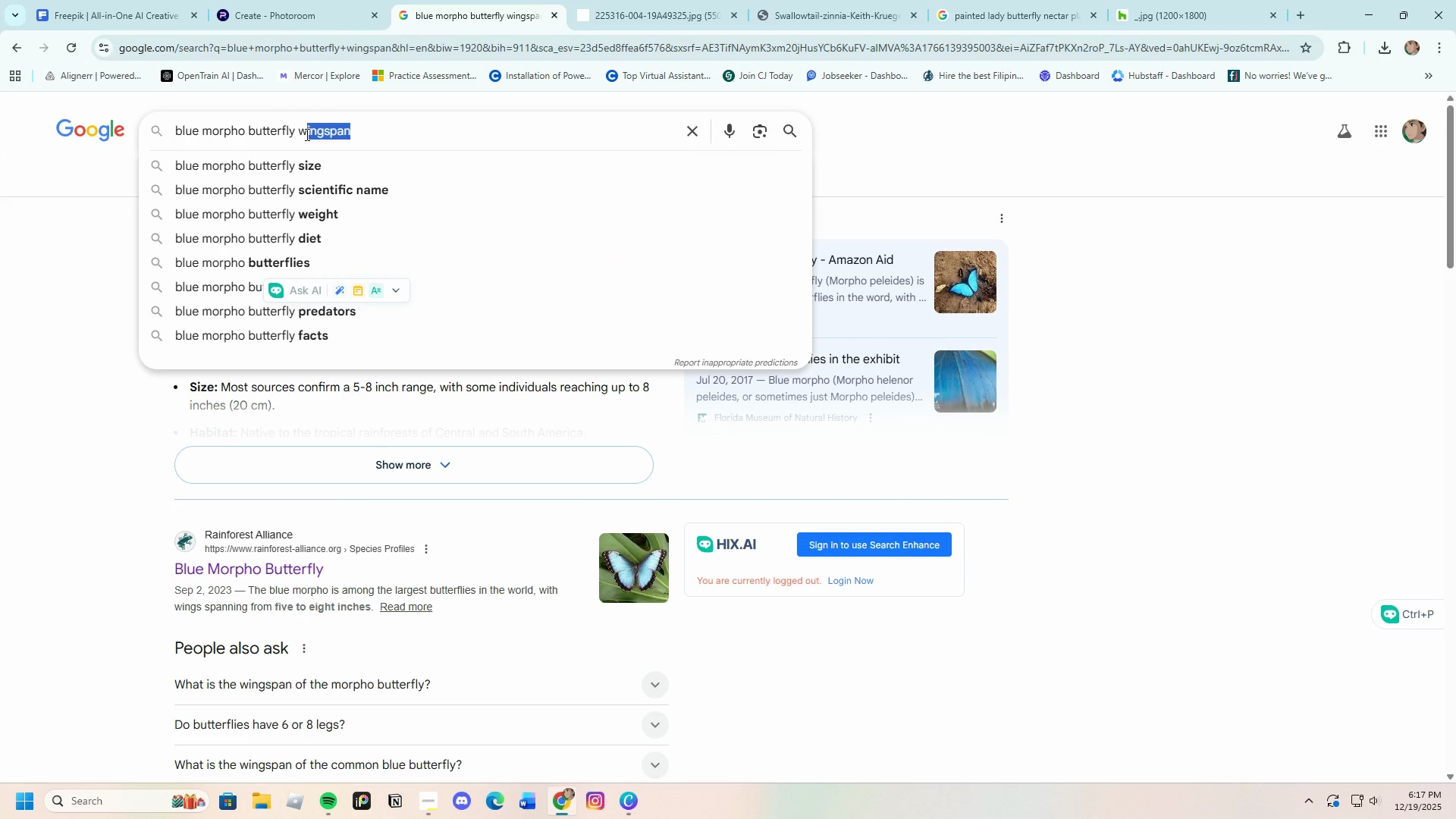 
key(Backspace)
key(Backspace)
type(preffered nec)
 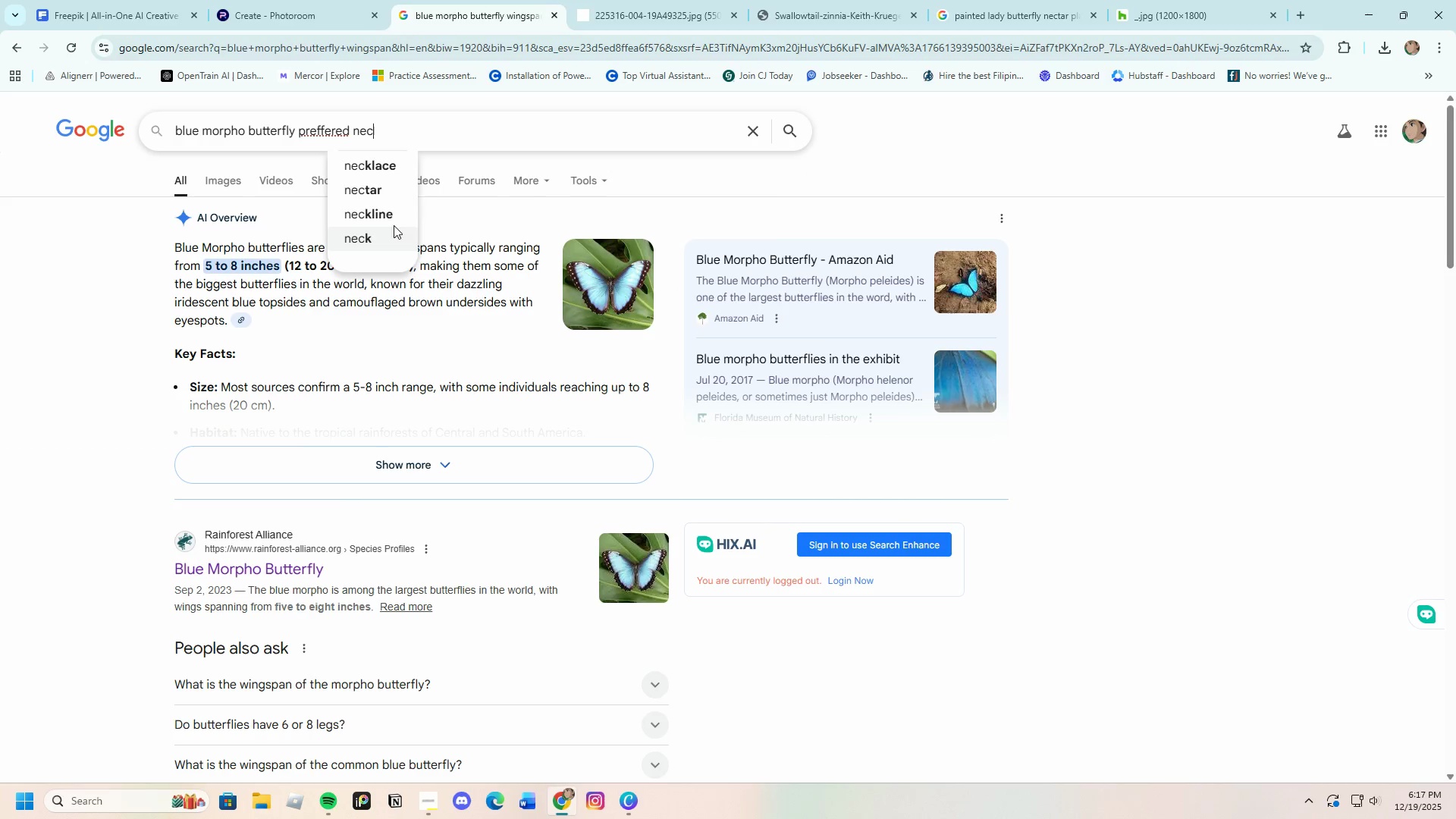 
left_click([381, 193])
 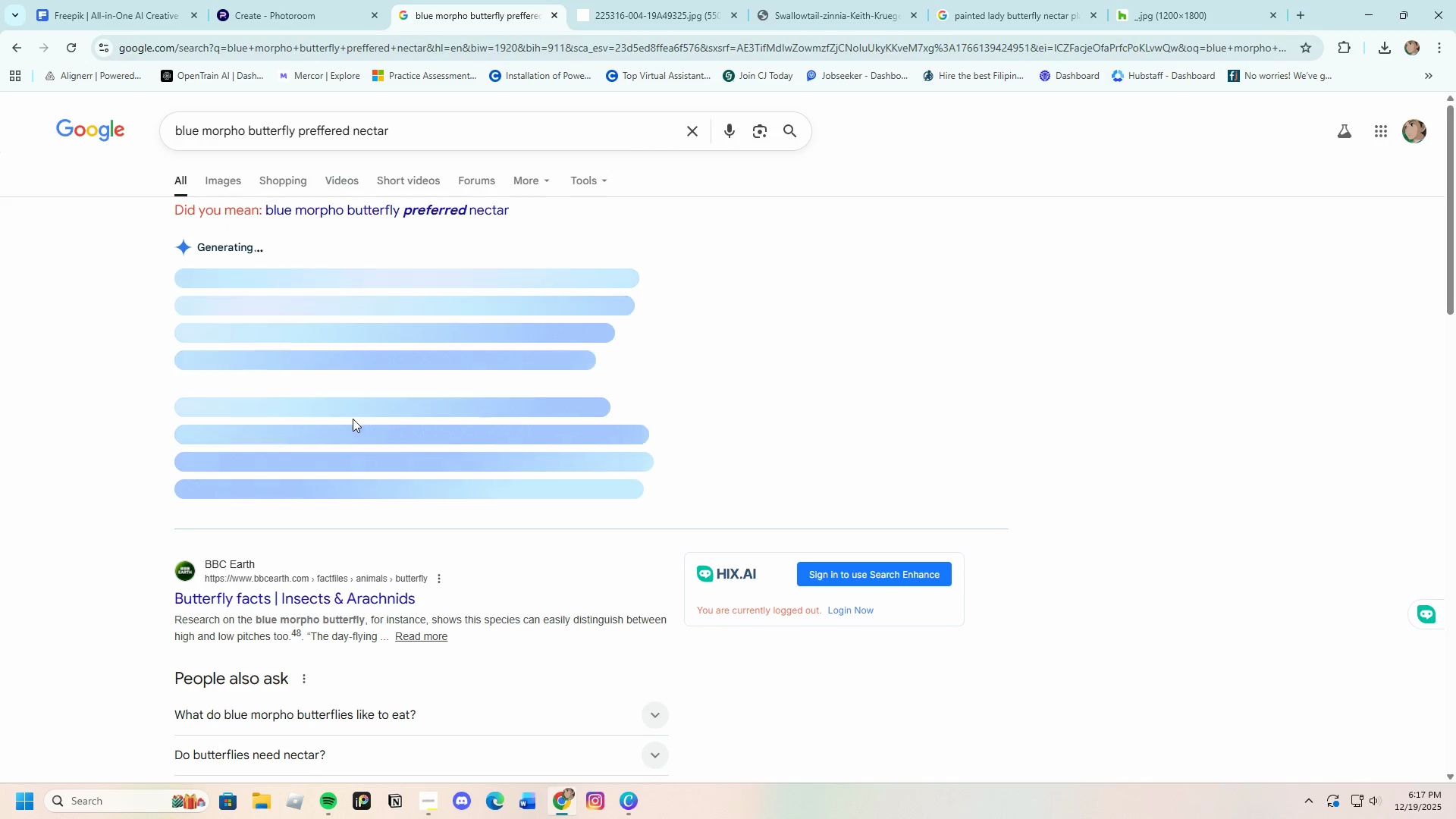 
scroll: coordinate [344, 419], scroll_direction: down, amount: 2.0
 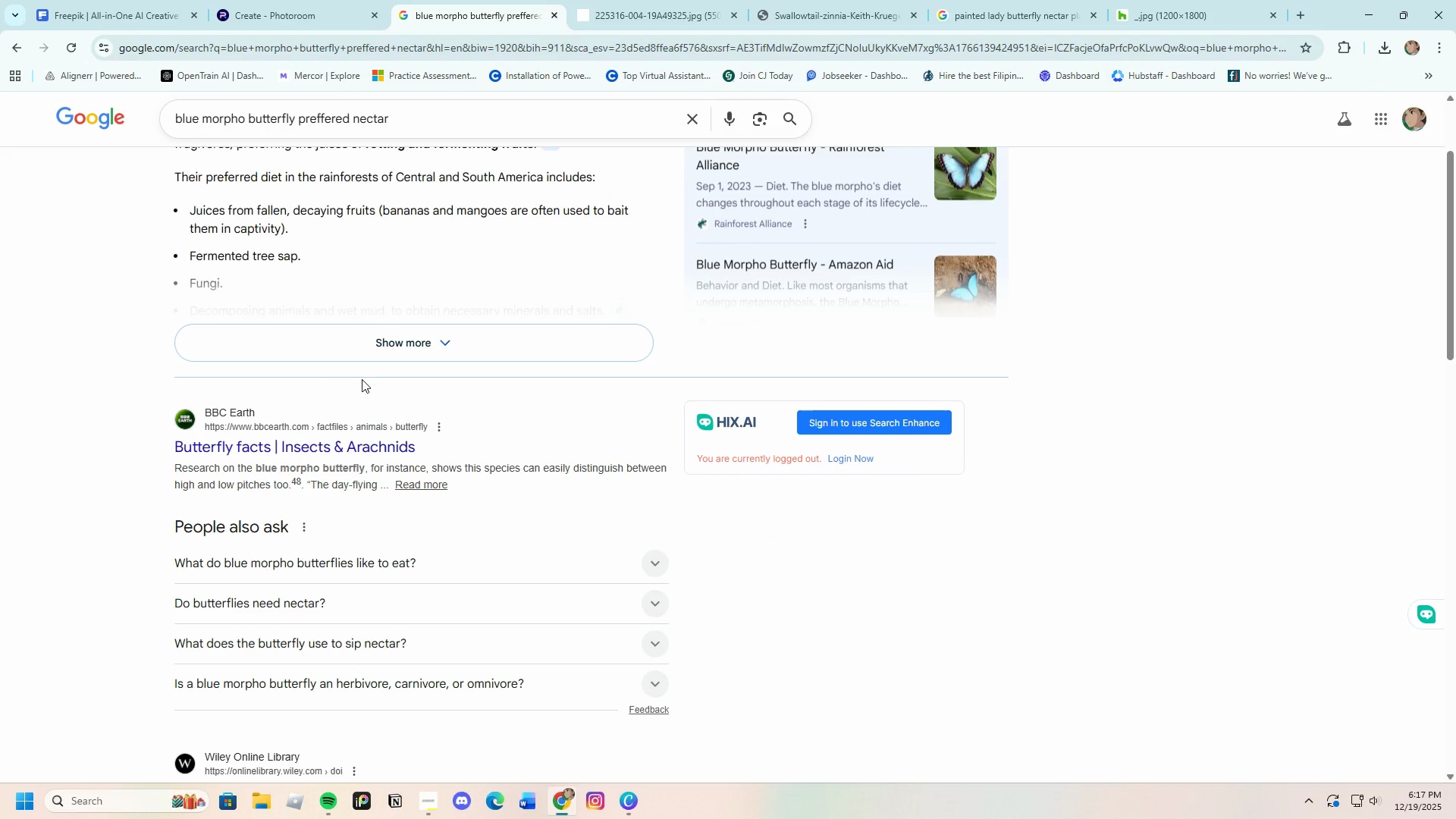 
scroll: coordinate [364, 380], scroll_direction: up, amount: 2.0
 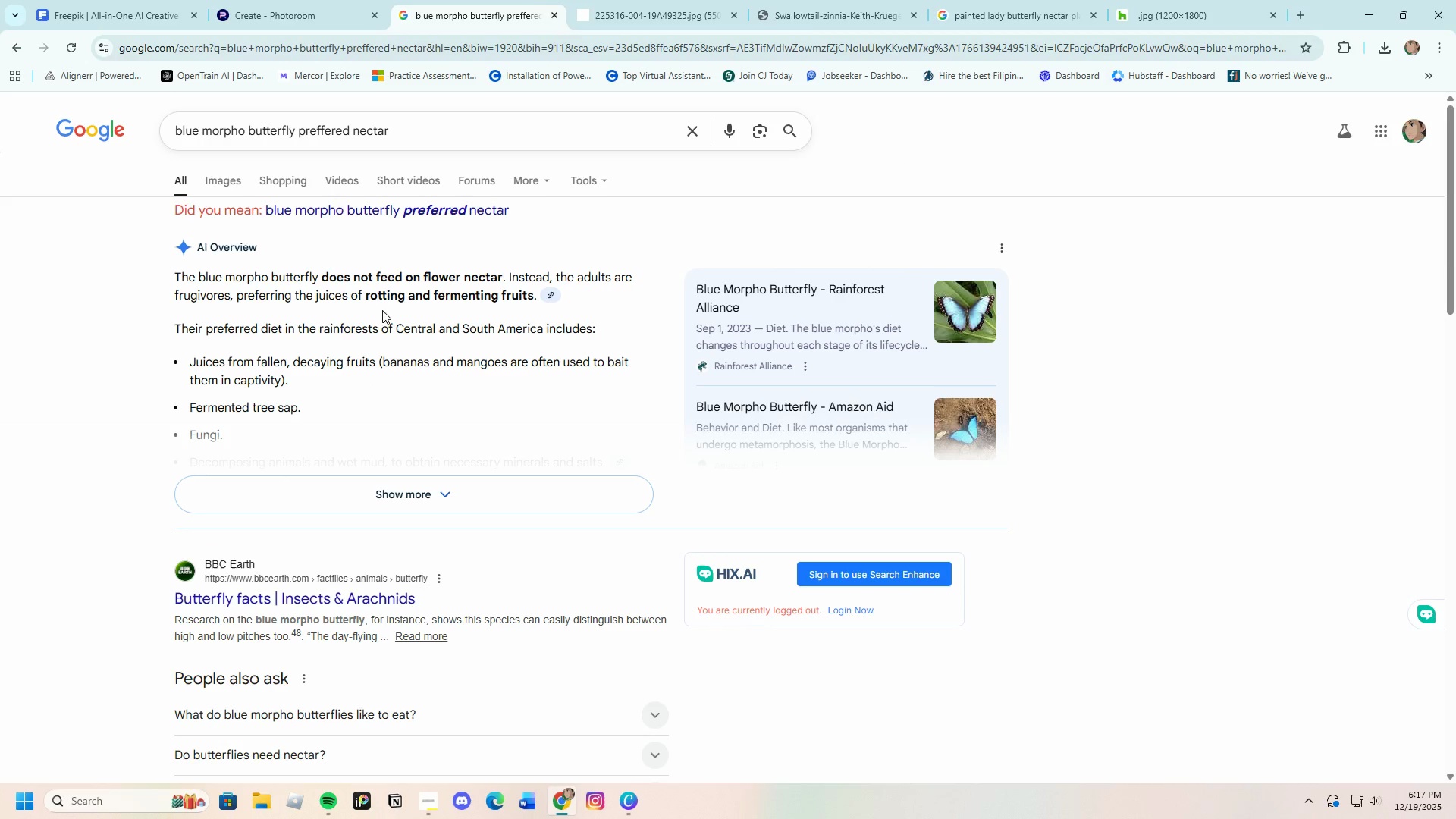 
scroll: coordinate [378, 310], scroll_direction: down, amount: 1.0
 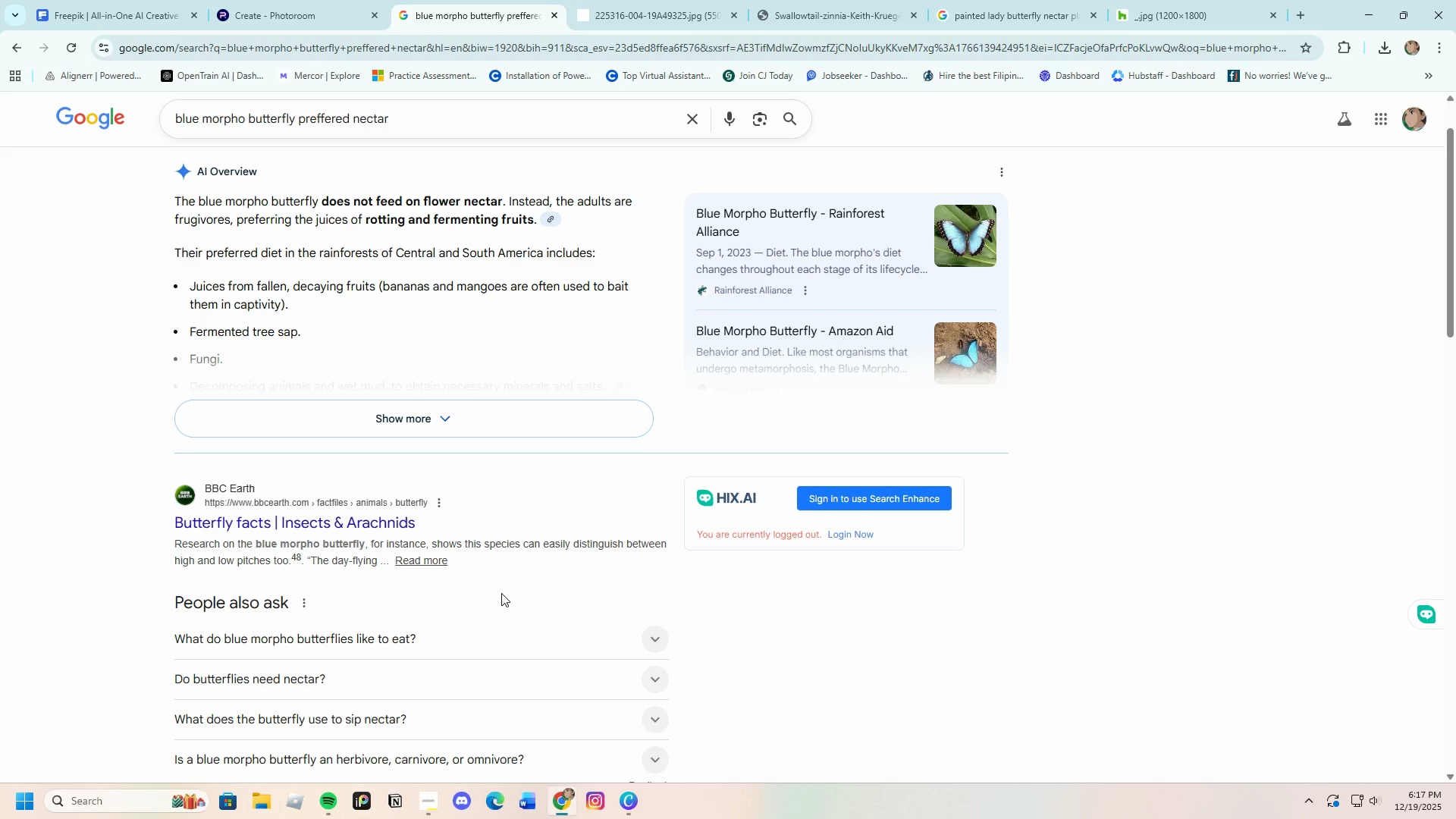 
wait(5.09)
 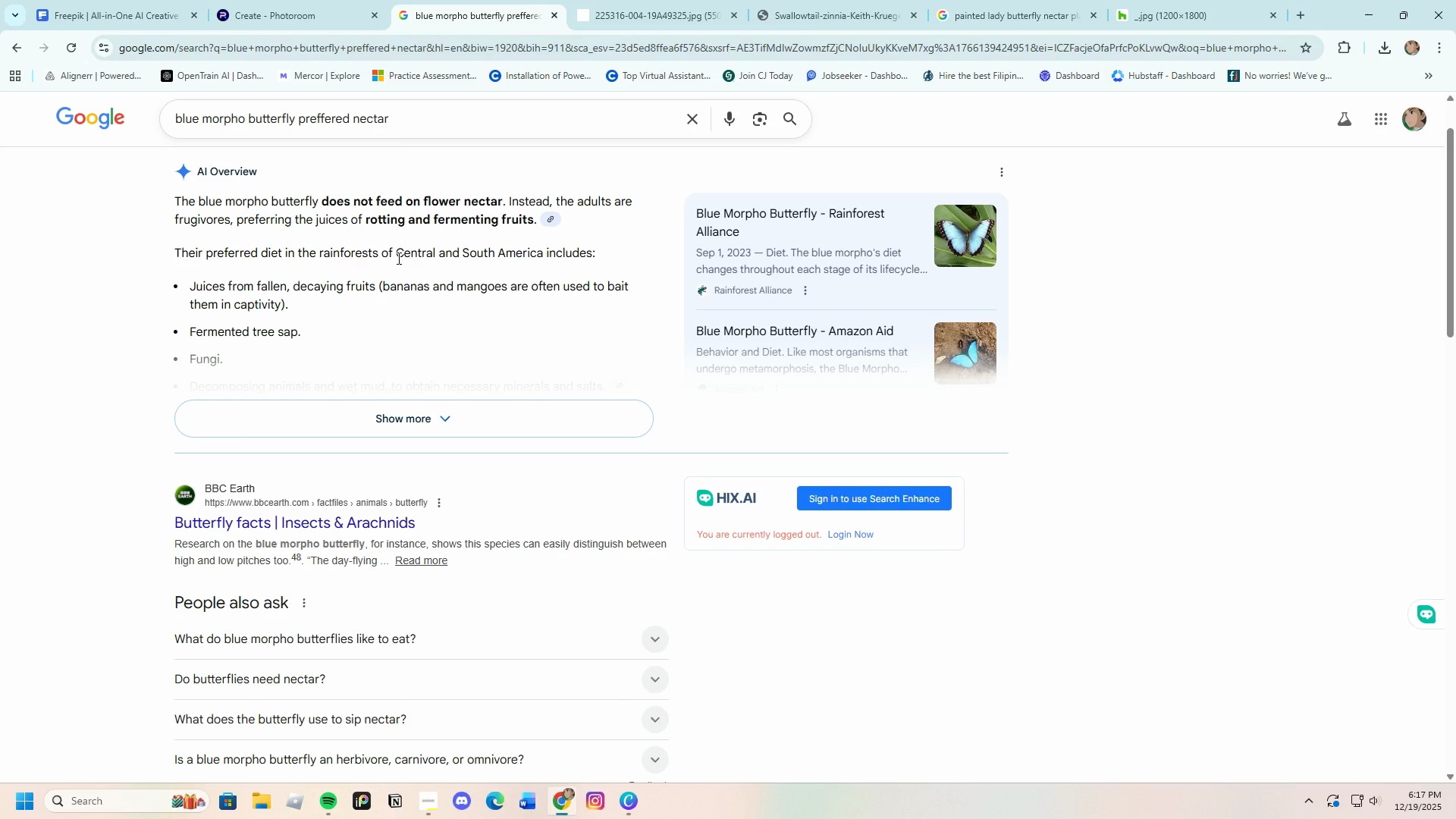 
scroll: coordinate [509, 594], scroll_direction: down, amount: 4.0
 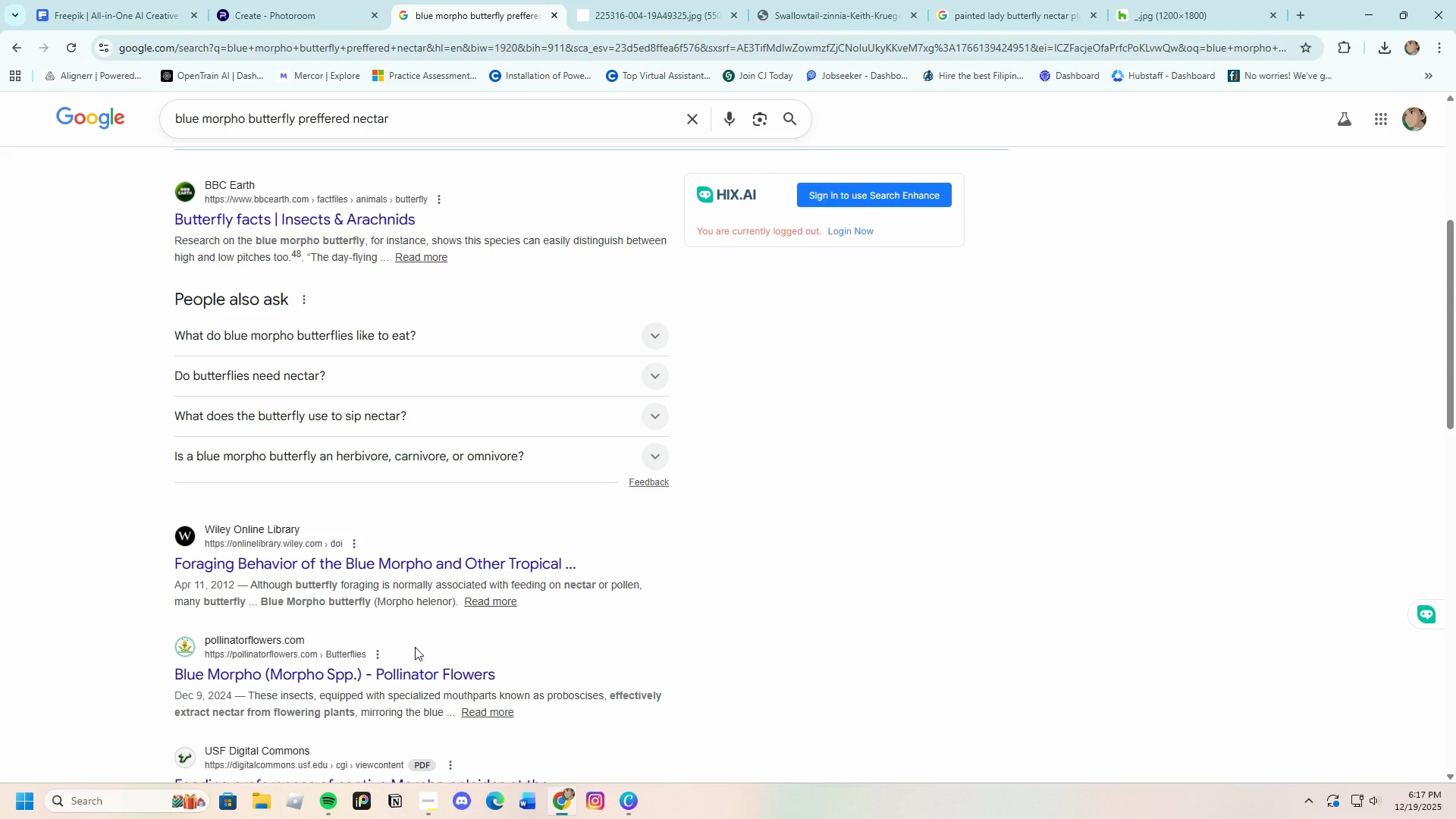 
scroll: coordinate [331, 502], scroll_direction: up, amount: 4.0
 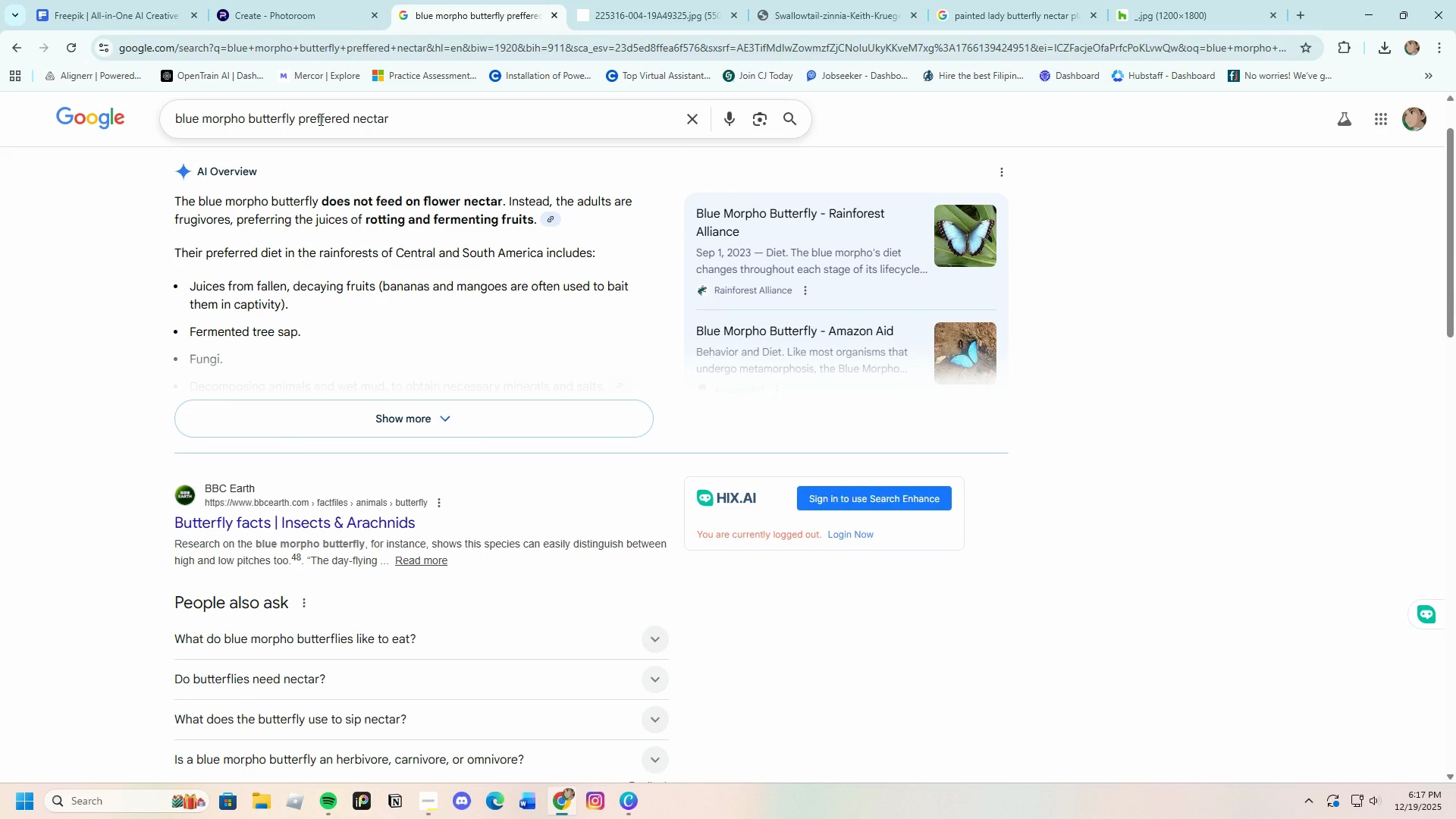 
scroll: coordinate [425, 574], scroll_direction: down, amount: 8.0
 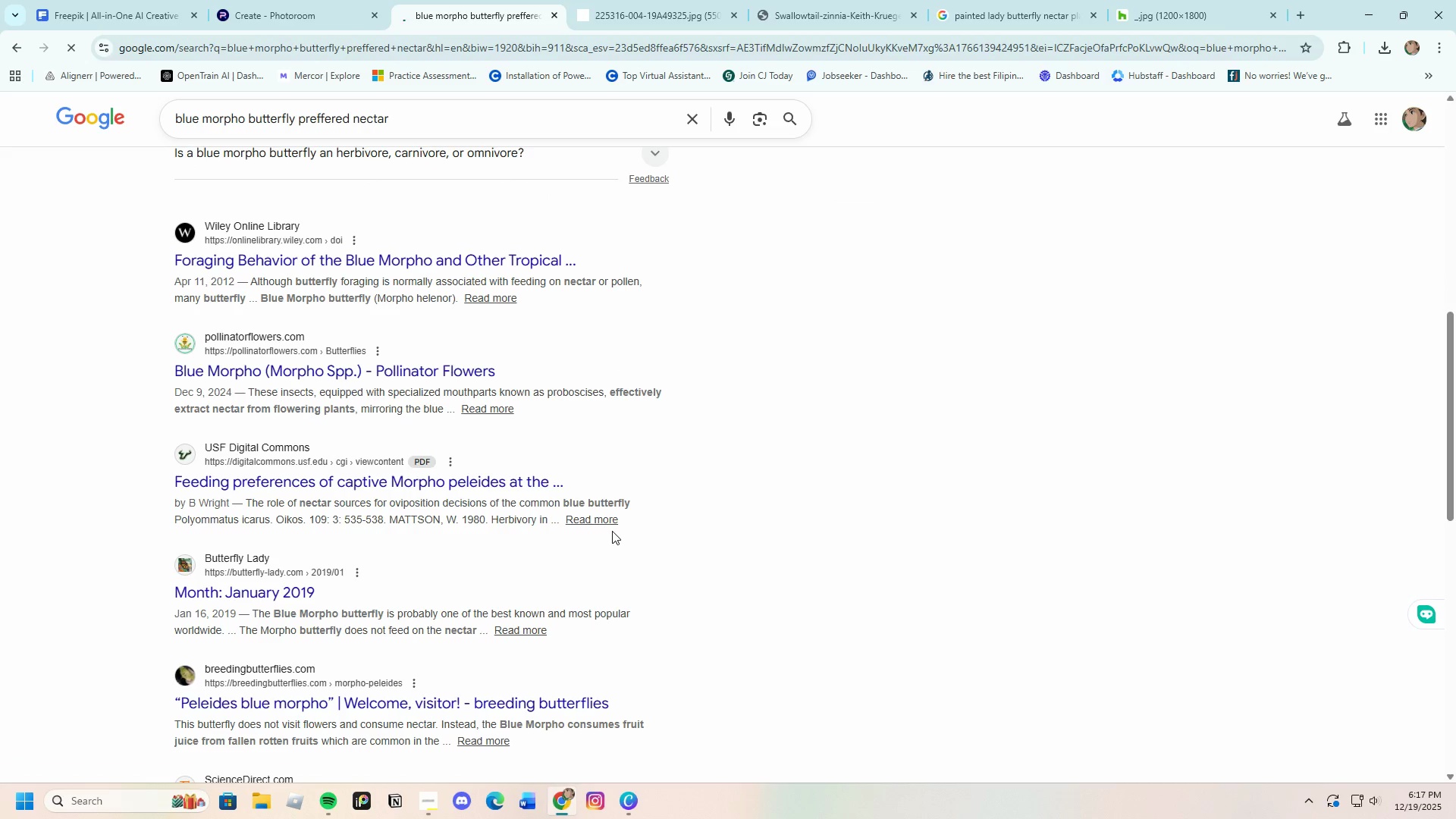 
wait(8.39)
 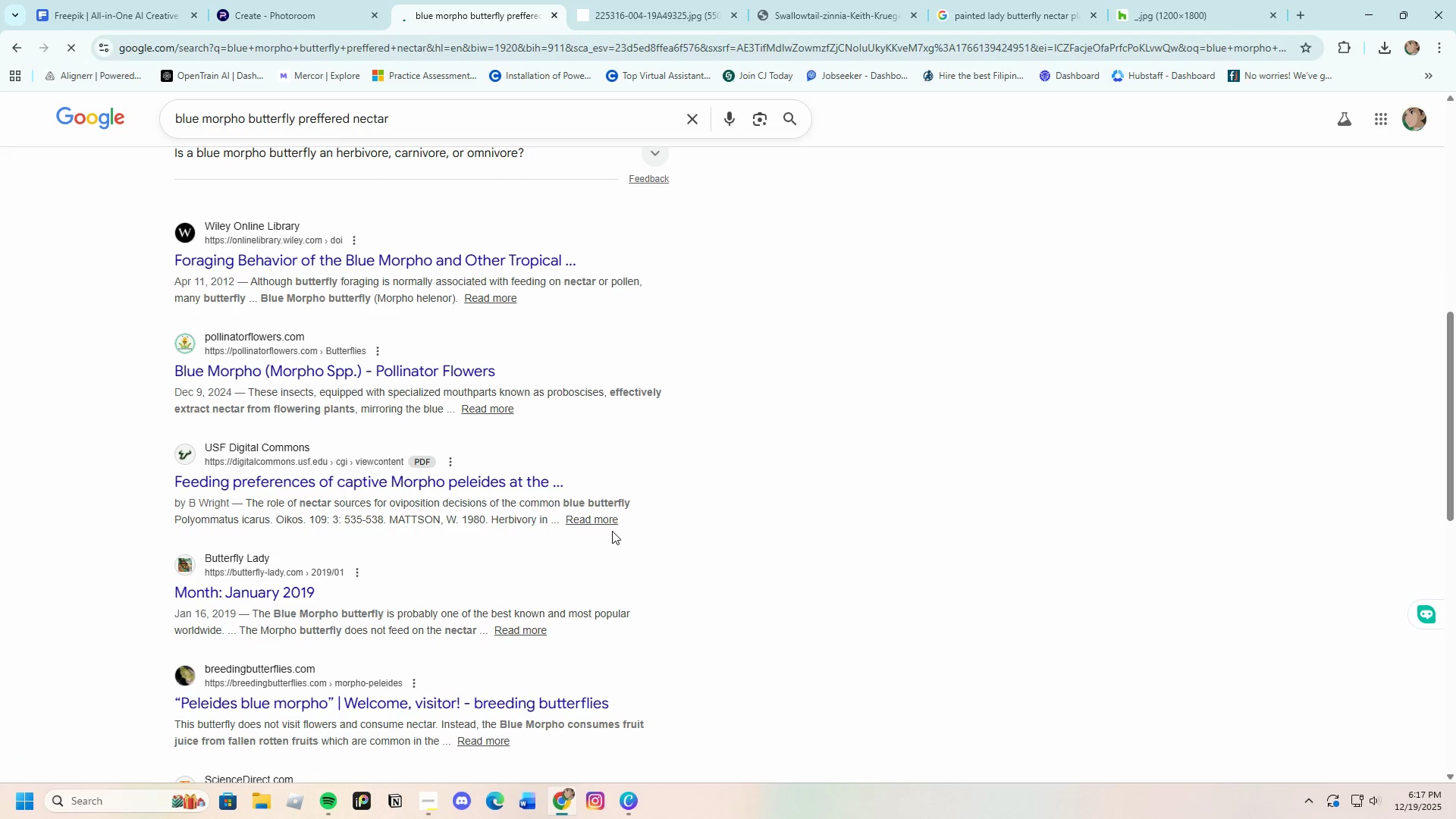 
scroll: coordinate [630, 526], scroll_direction: down, amount: 5.0
 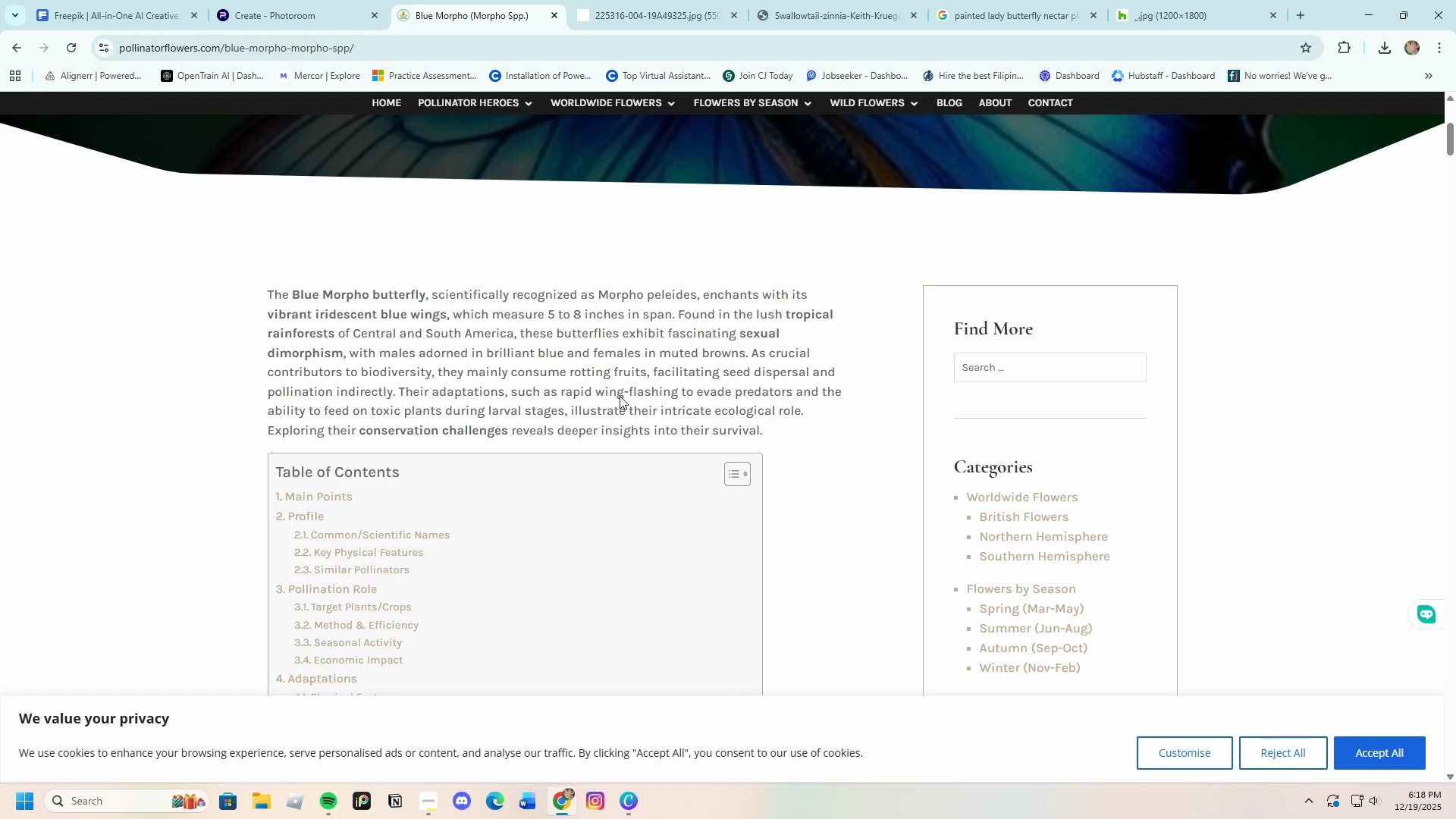 
wait(15.79)
 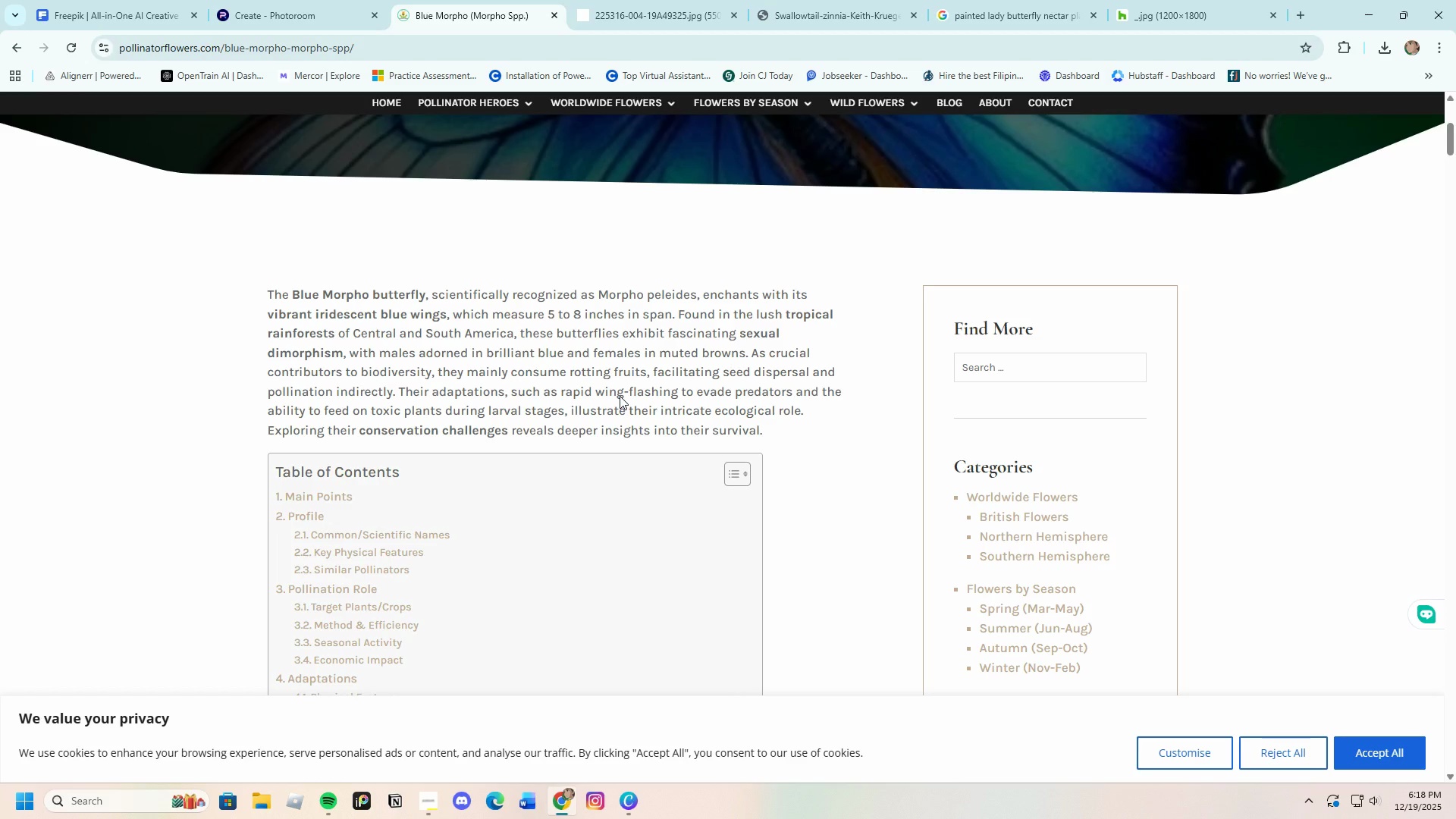 
left_click_drag(start_coordinate=[569, 373], to_coordinate=[598, 369])
 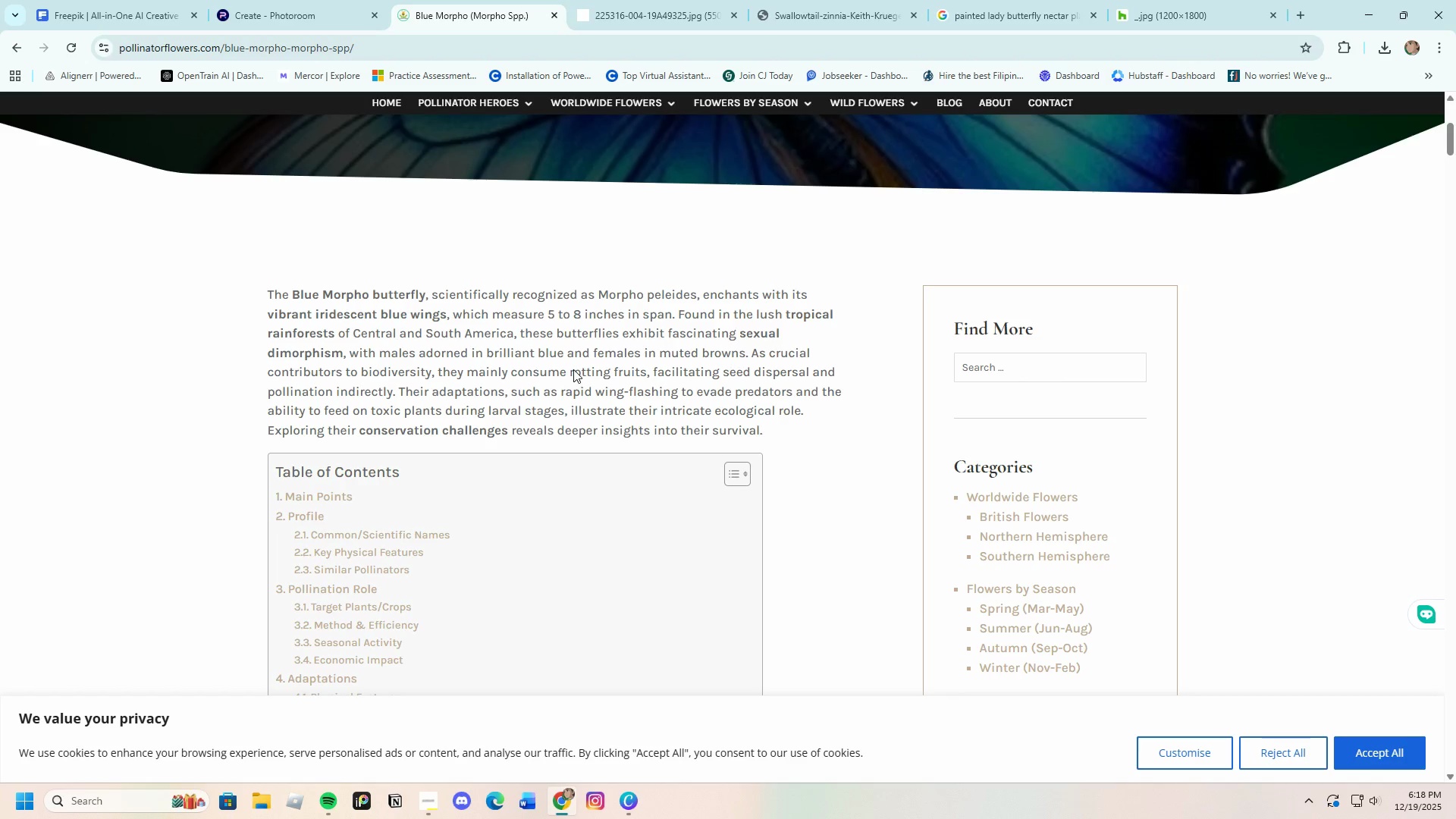 
left_click([573, 369])
 